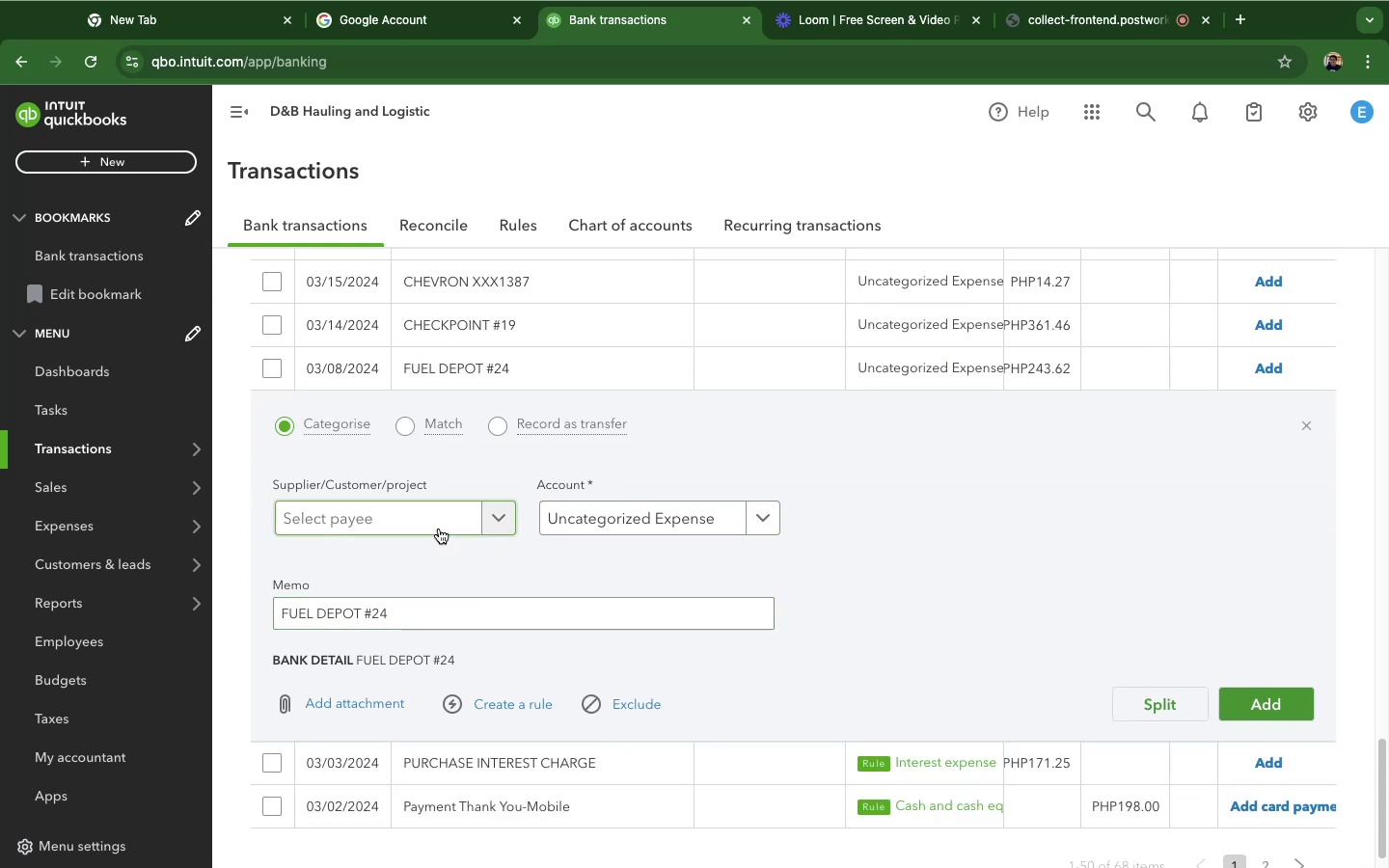 
left_click([438, 526])
 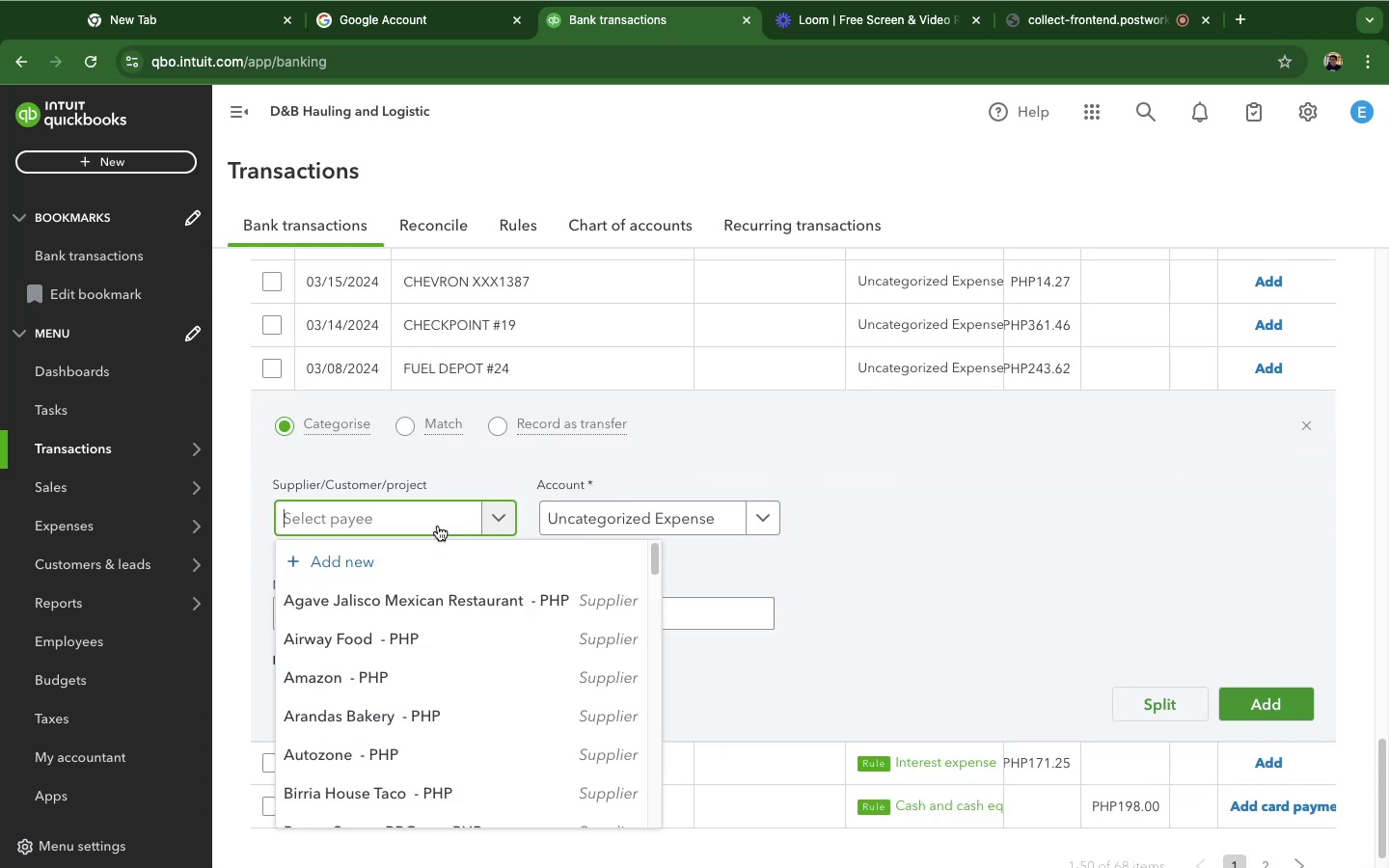 
type(Fuel Depot)
 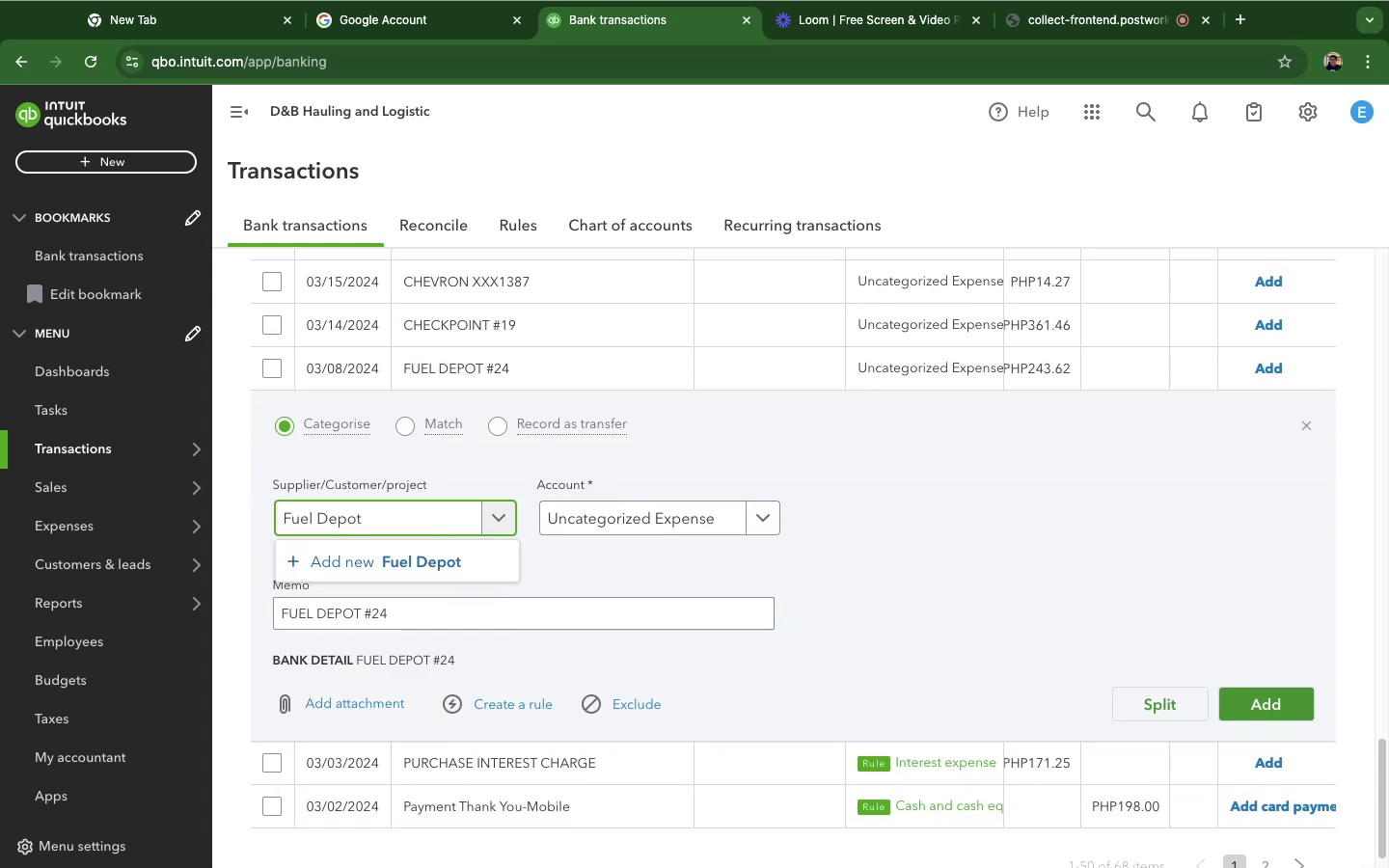 
left_click([433, 559])
 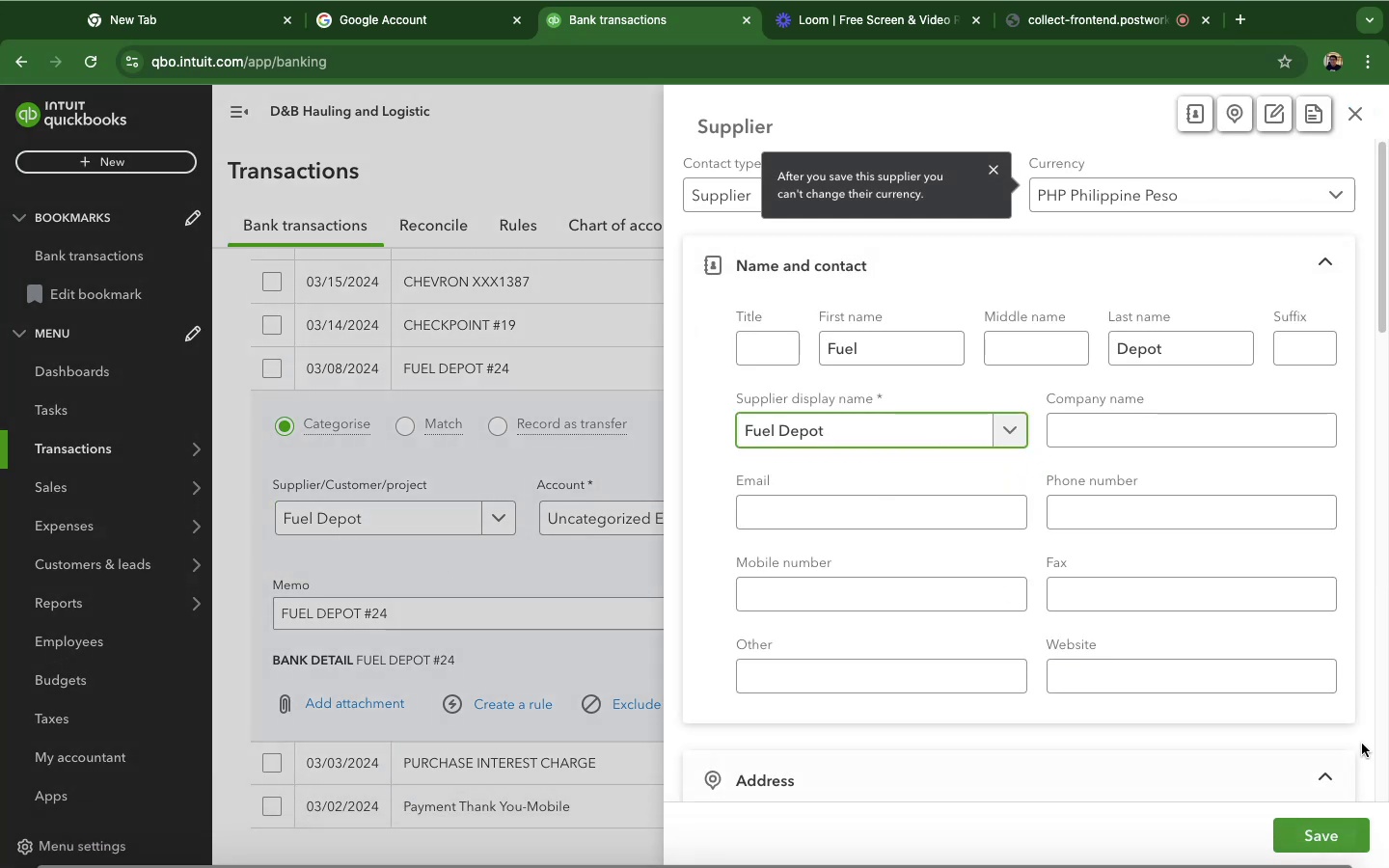 
left_click([1314, 824])
 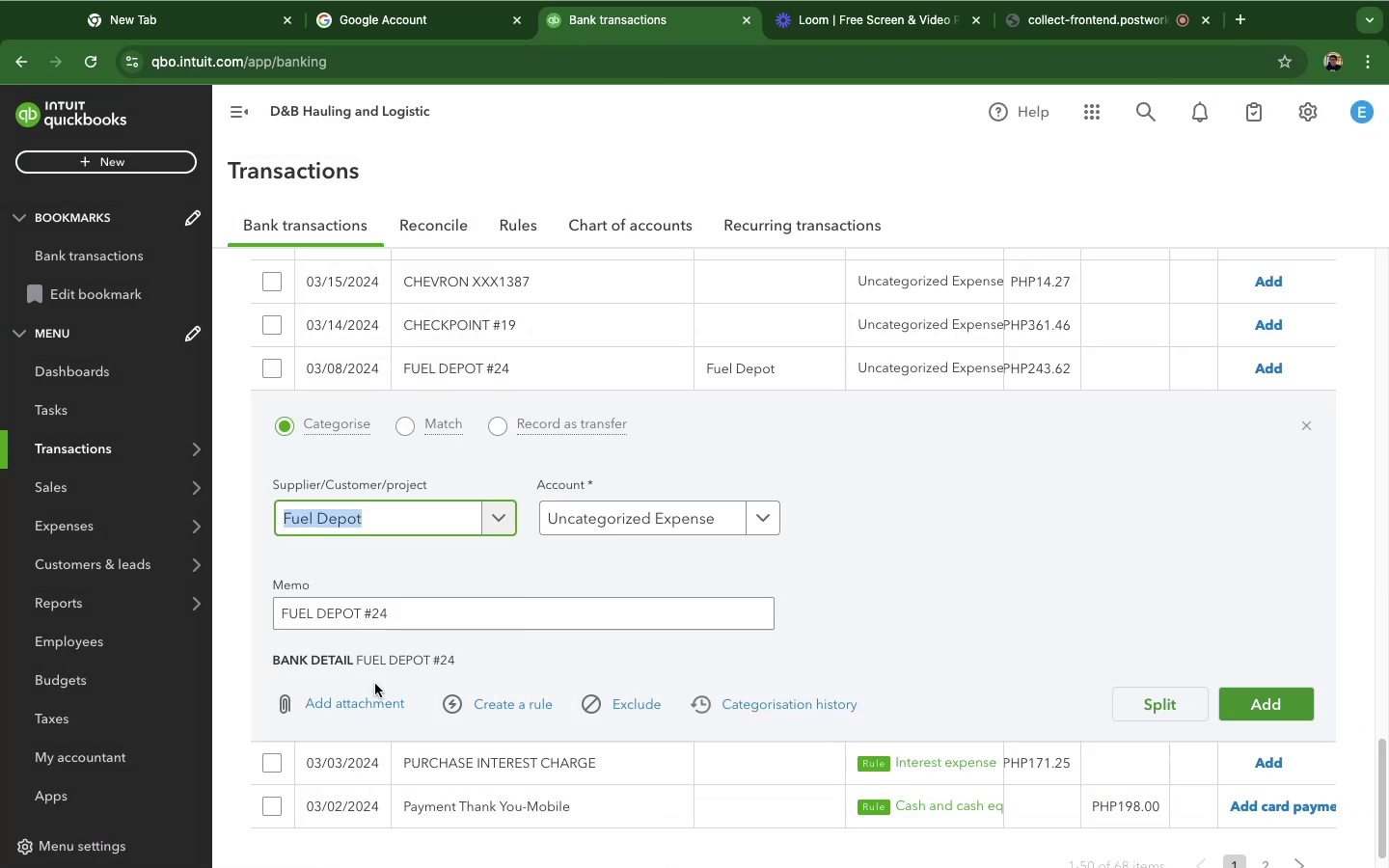 
left_click([510, 705])
 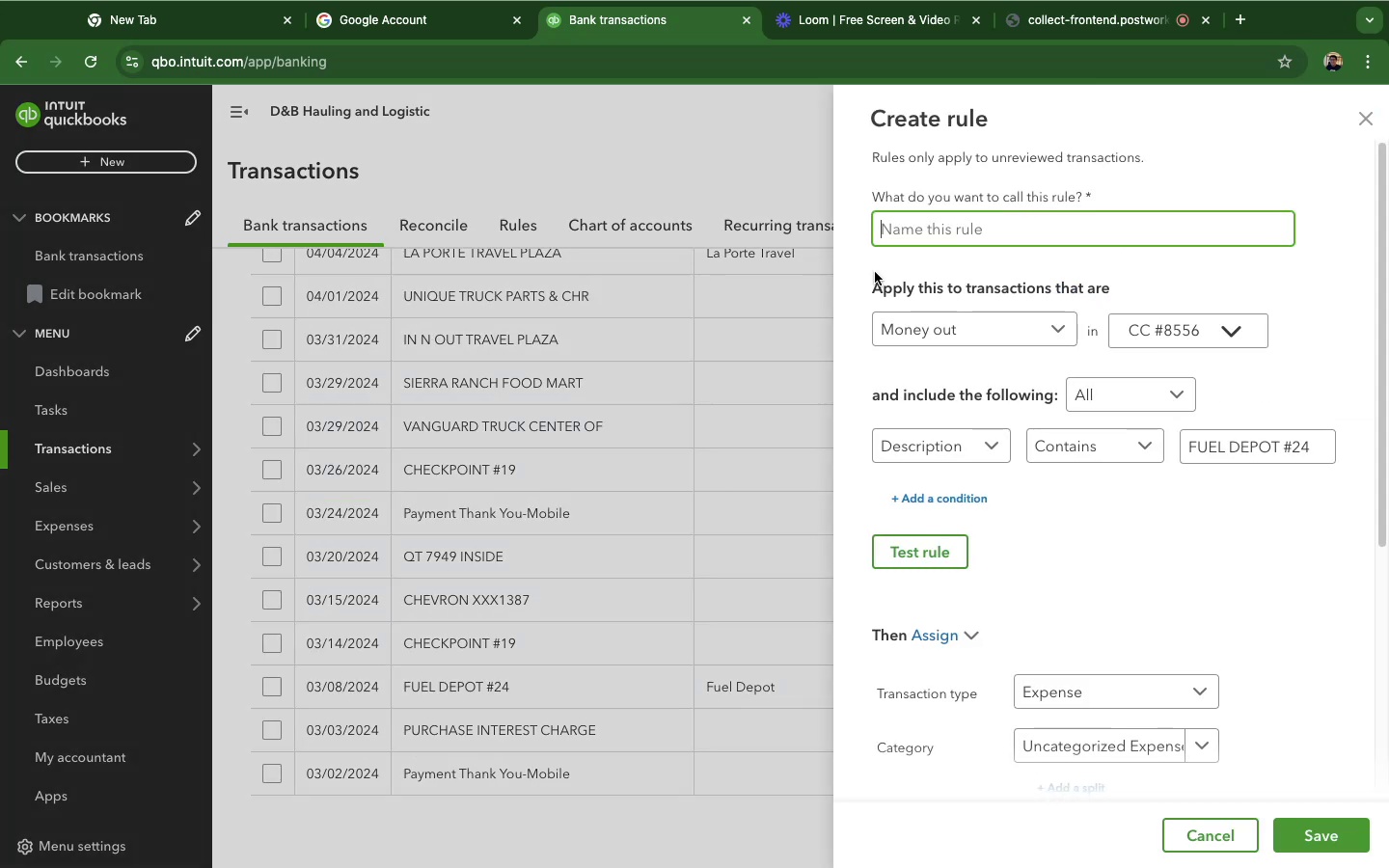 
type(F)
key(Backspace)
type(fuel depot)
 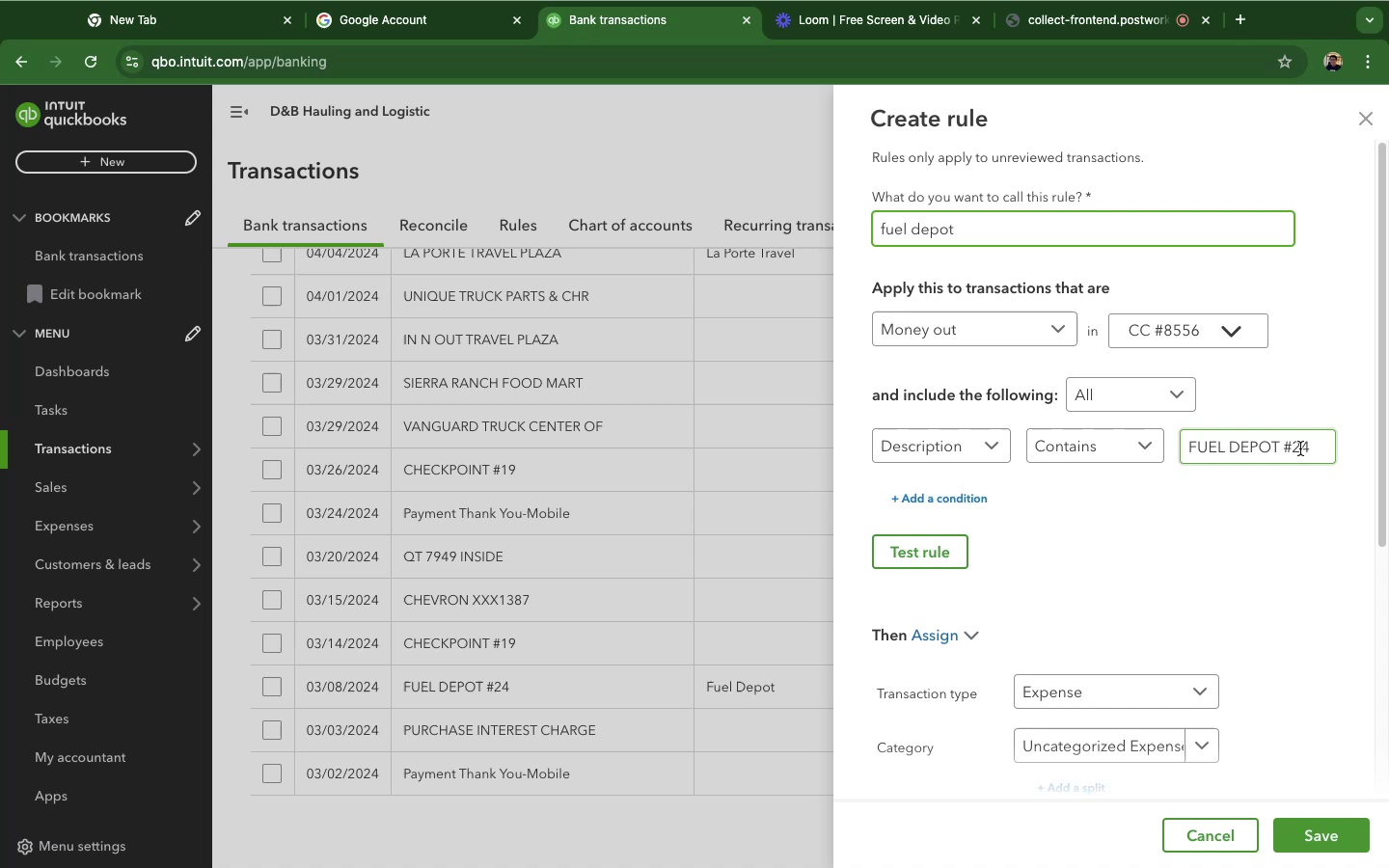 
left_click_drag(start_coordinate=[1283, 445], to_coordinate=[1350, 430])
 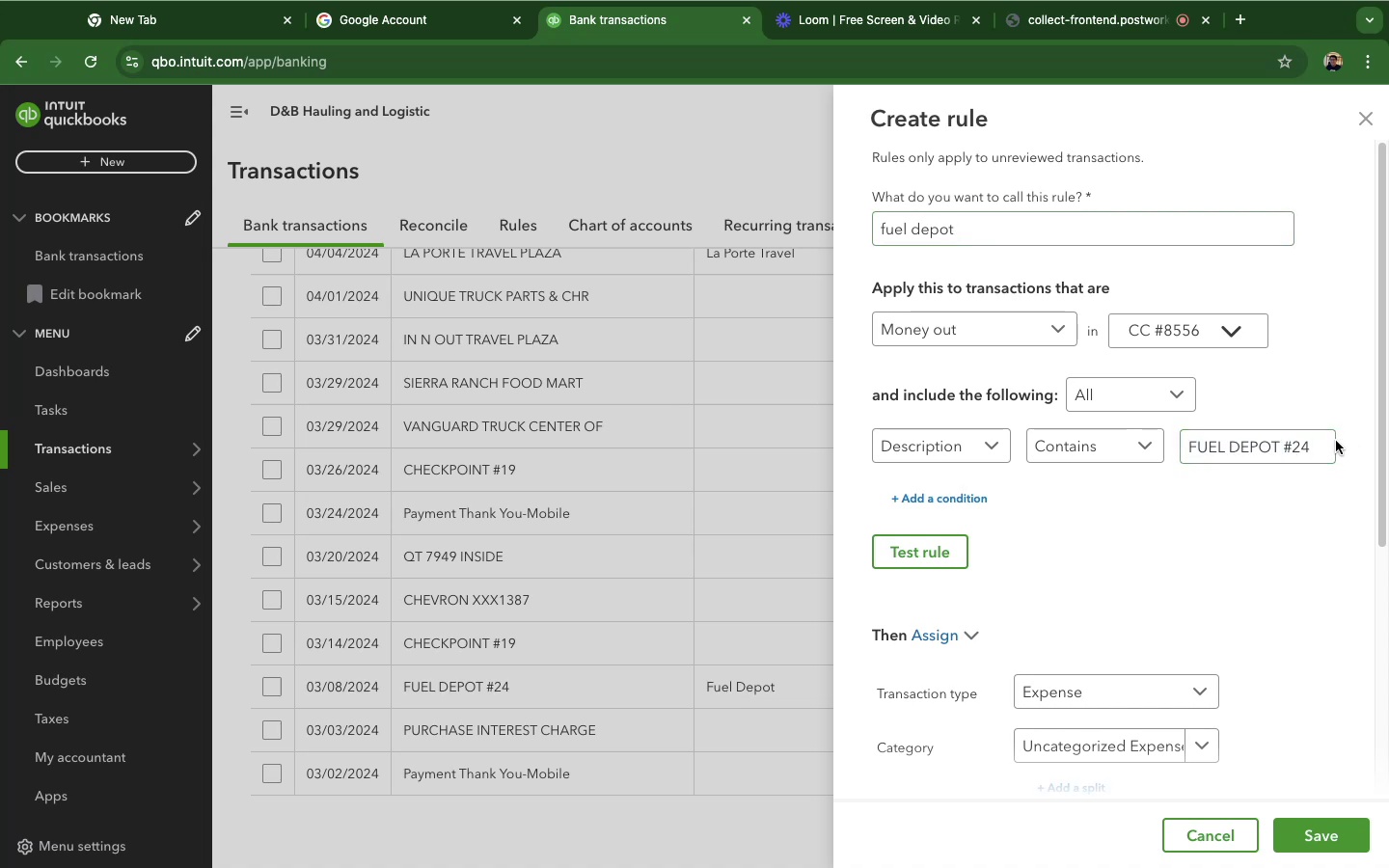 
left_click_drag(start_coordinate=[1331, 444], to_coordinate=[1282, 443])
 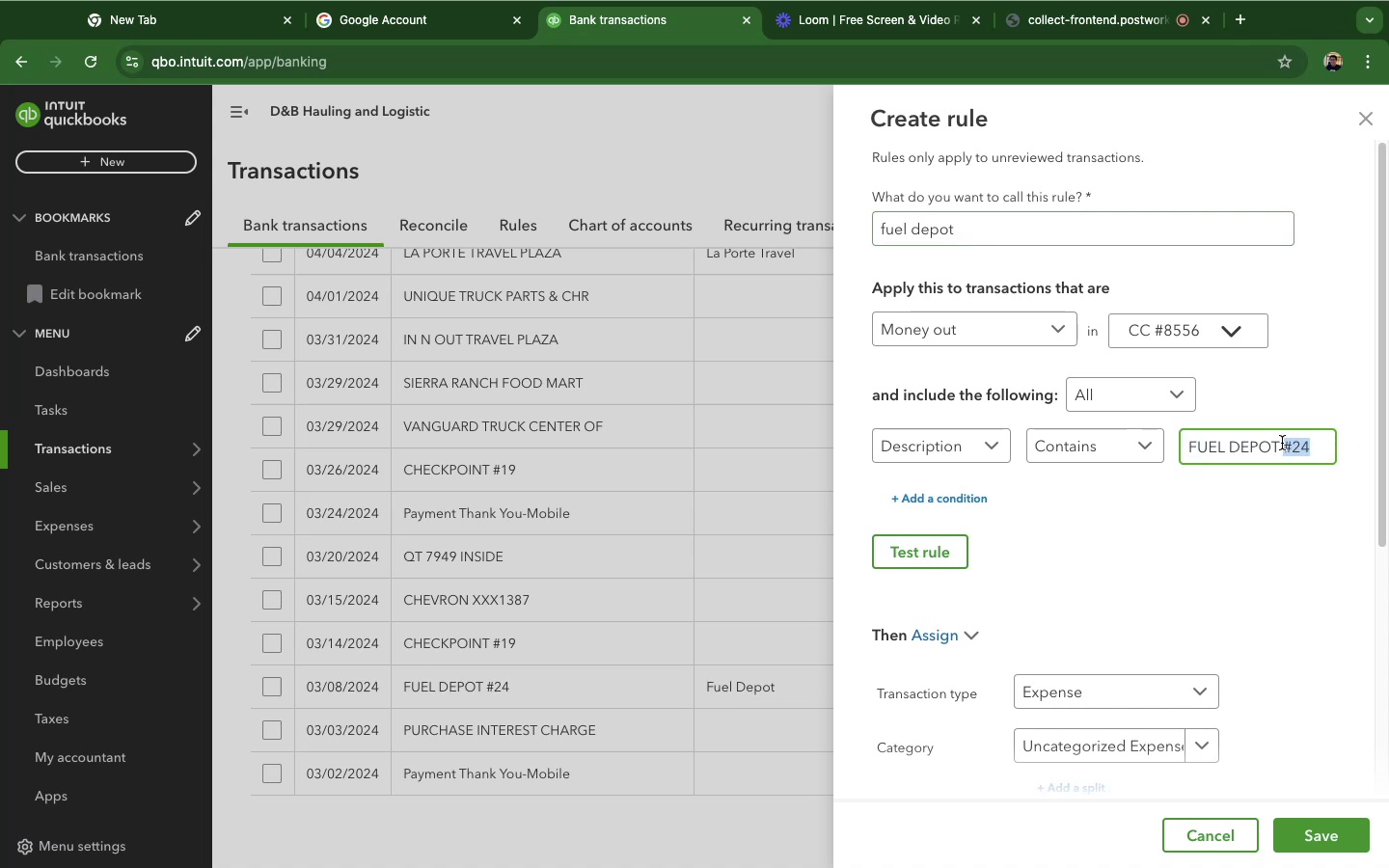 
key(Backspace)
 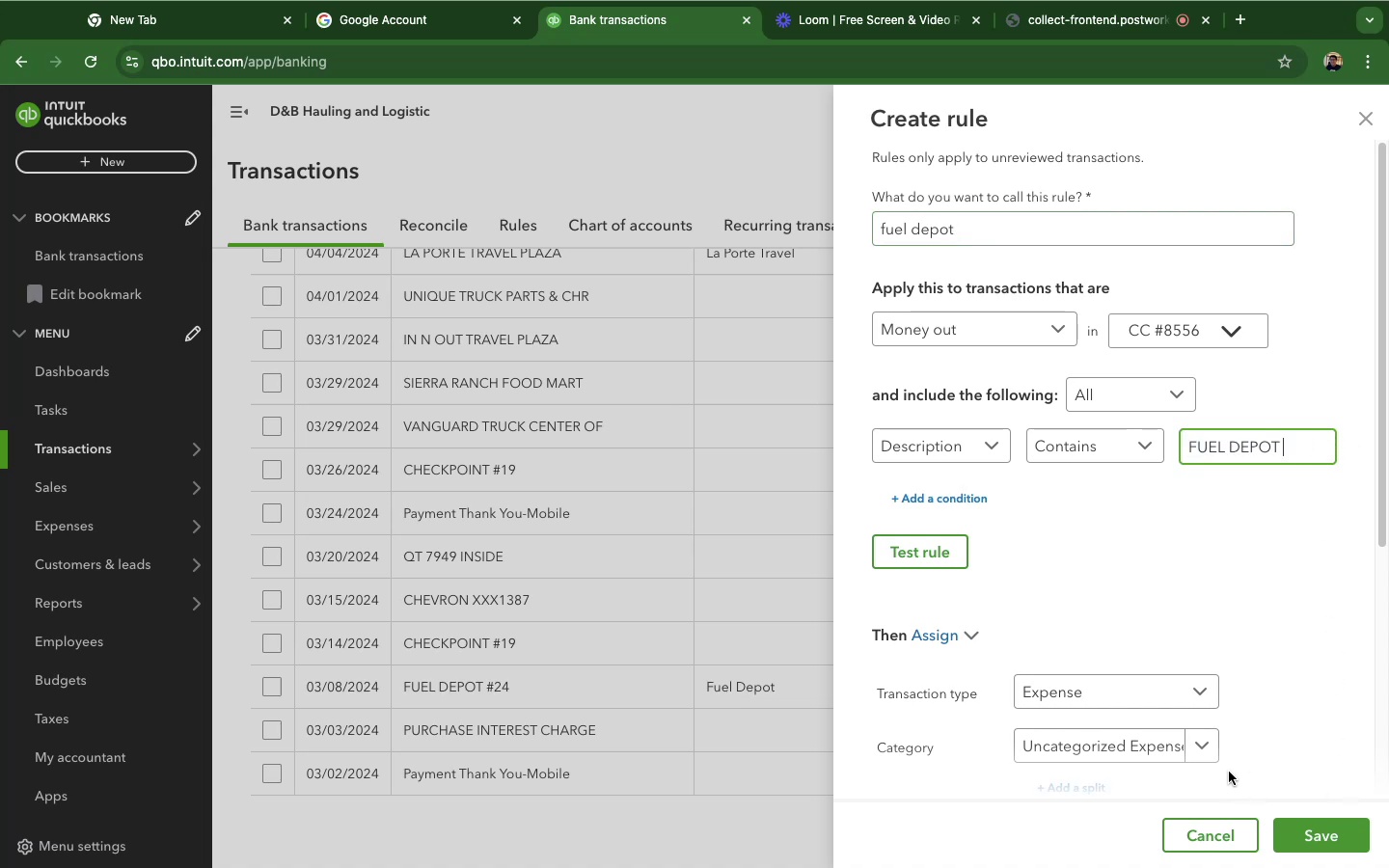 
left_click([1212, 753])
 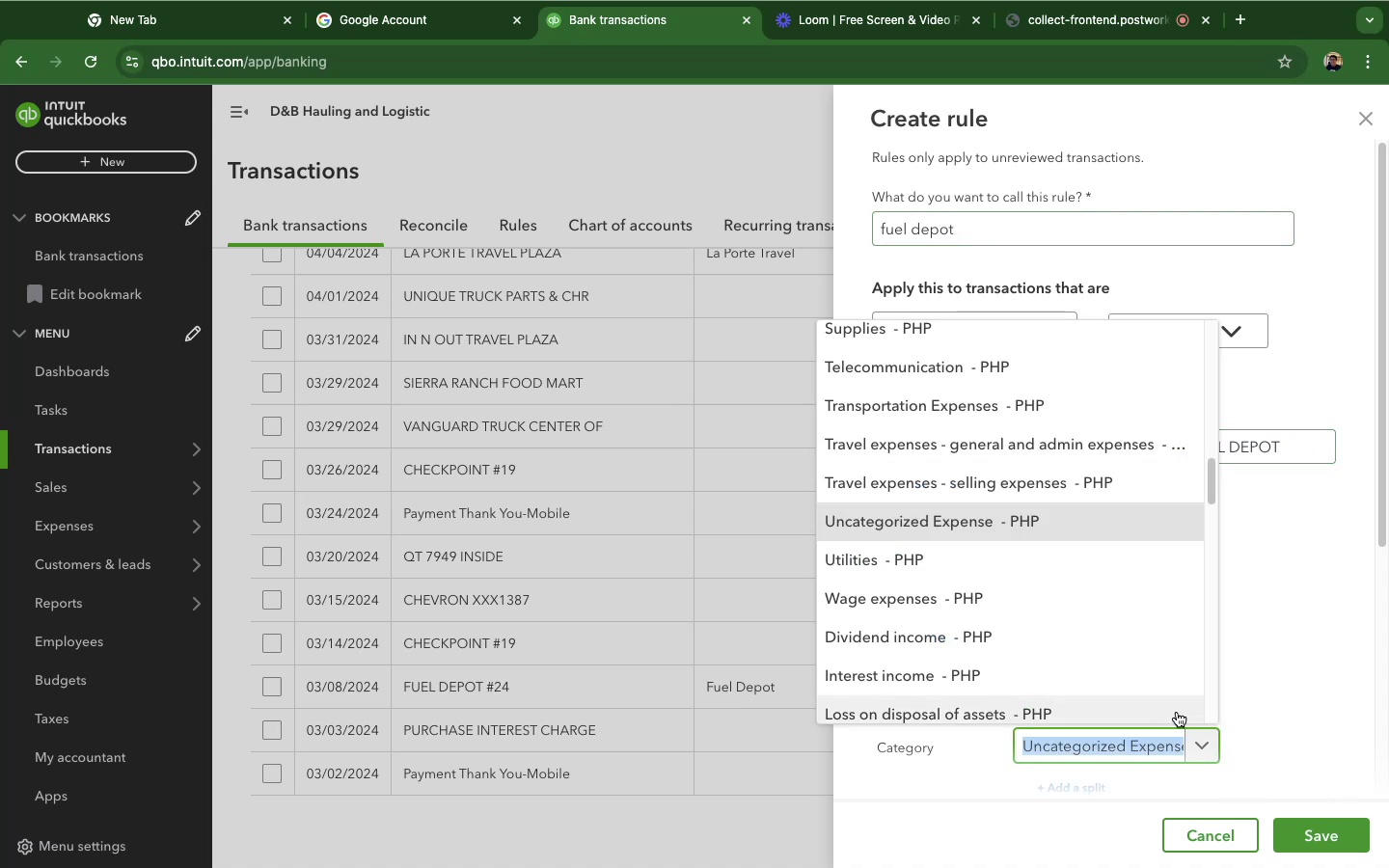 
type(fue)
 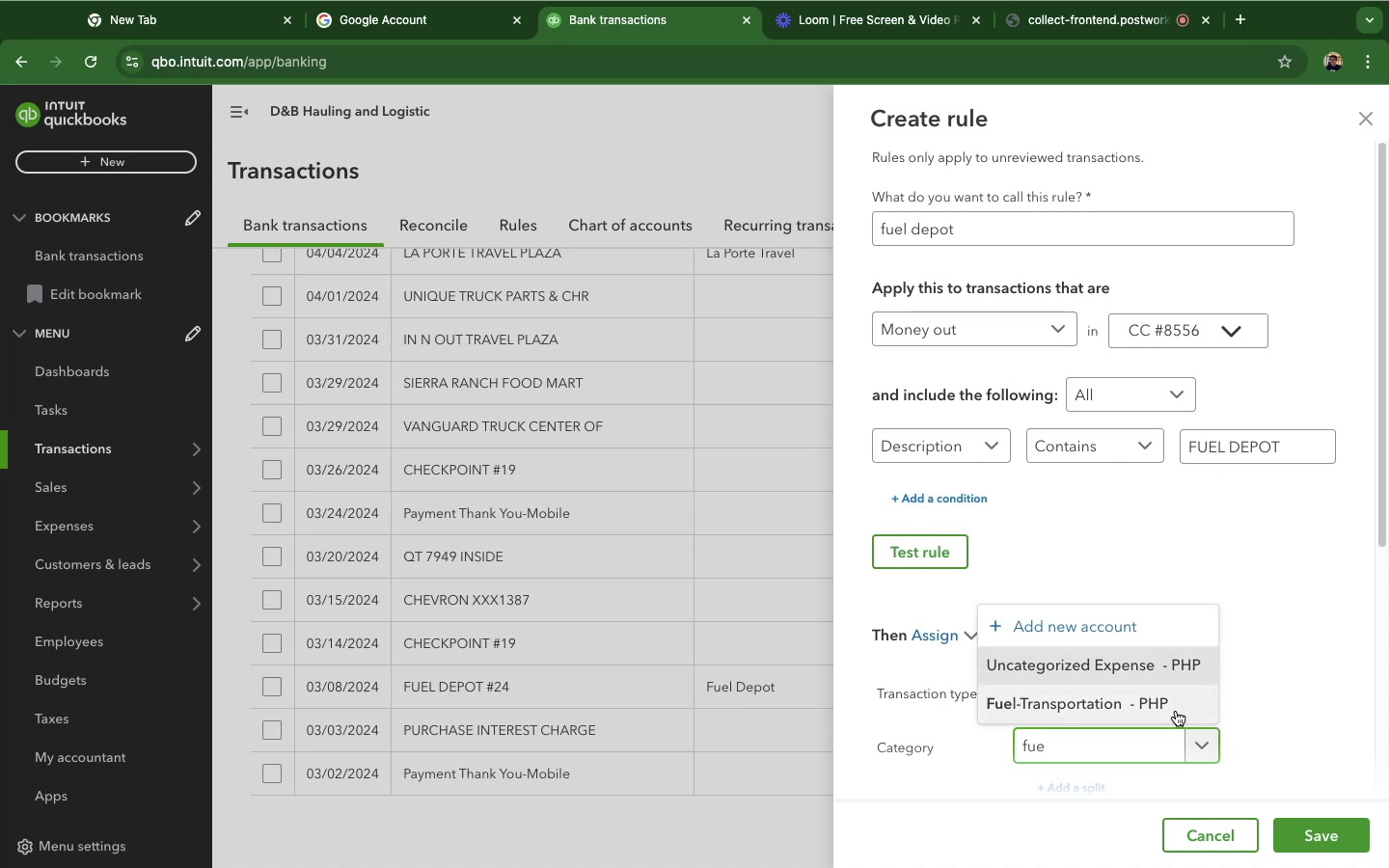 
left_click([1173, 707])
 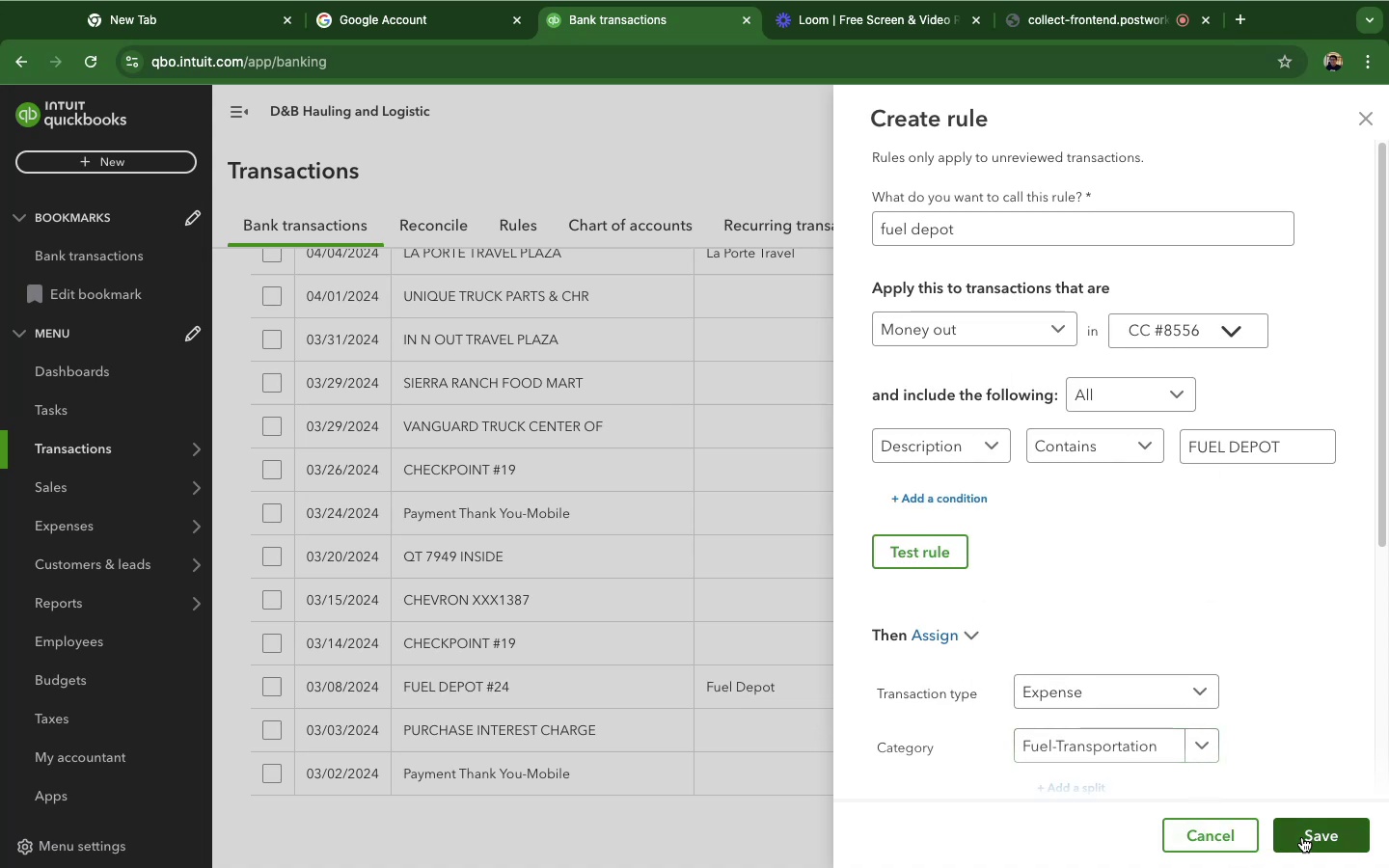 
wait(5.55)
 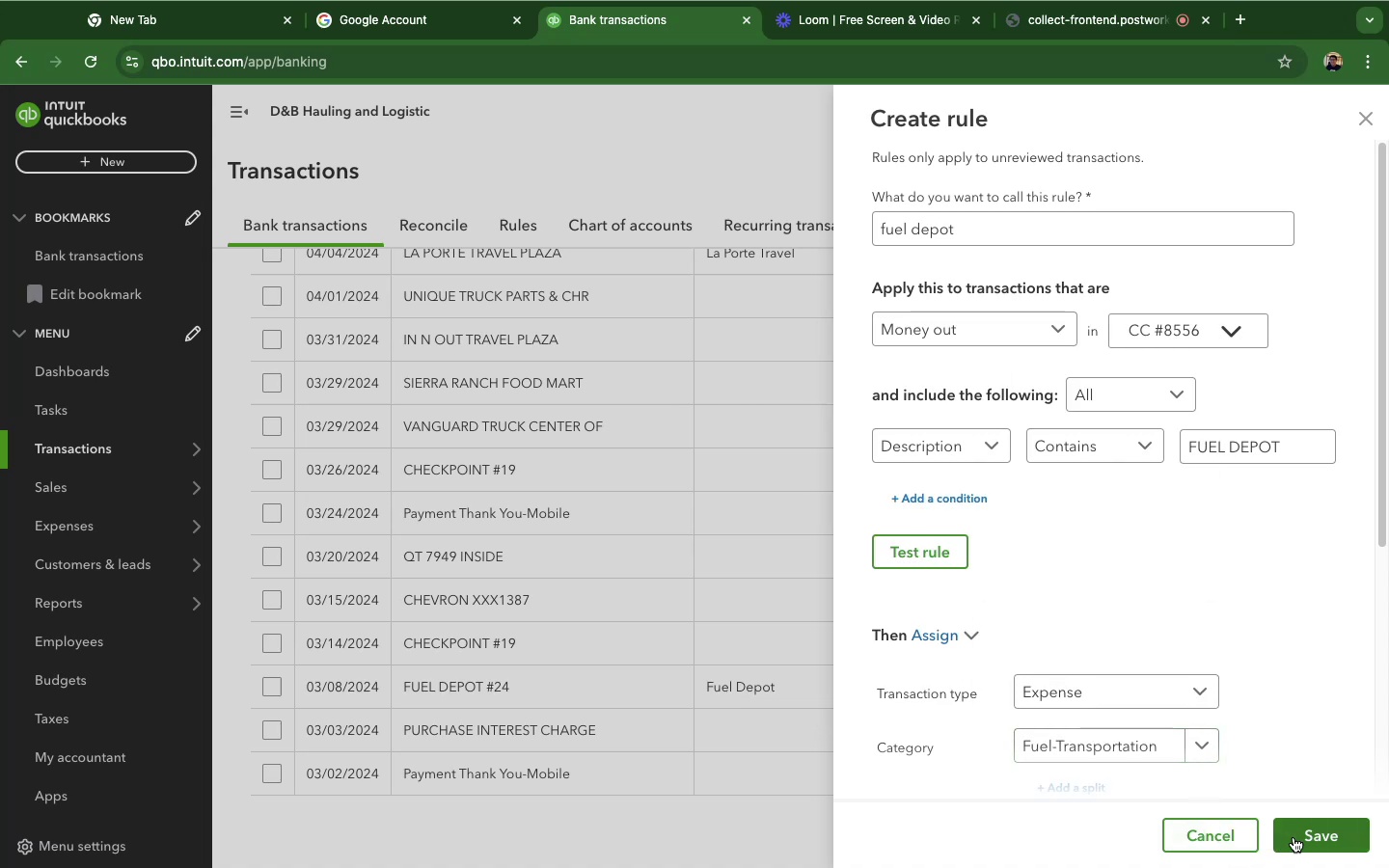 
left_click([1302, 837])
 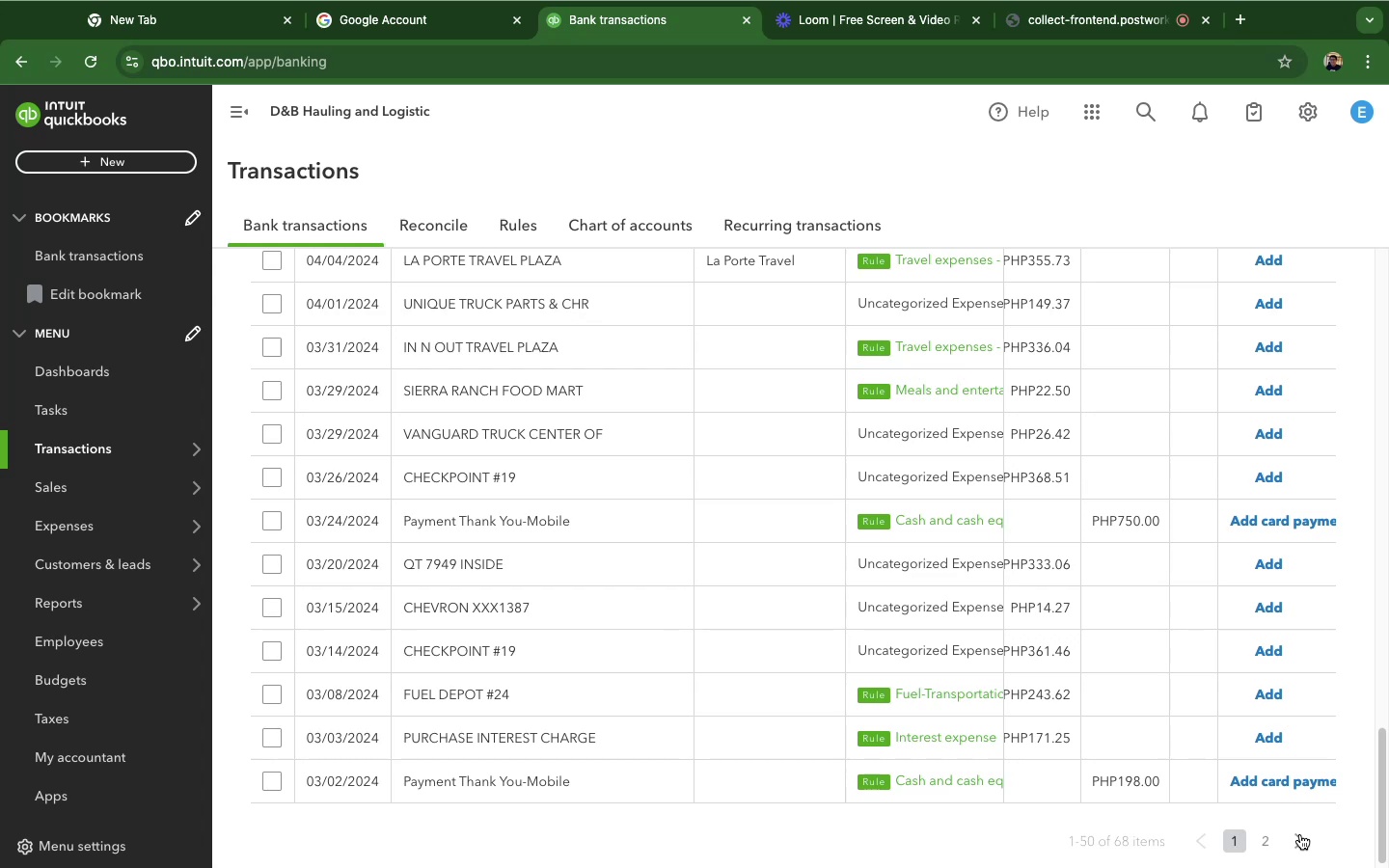 
wait(8.37)
 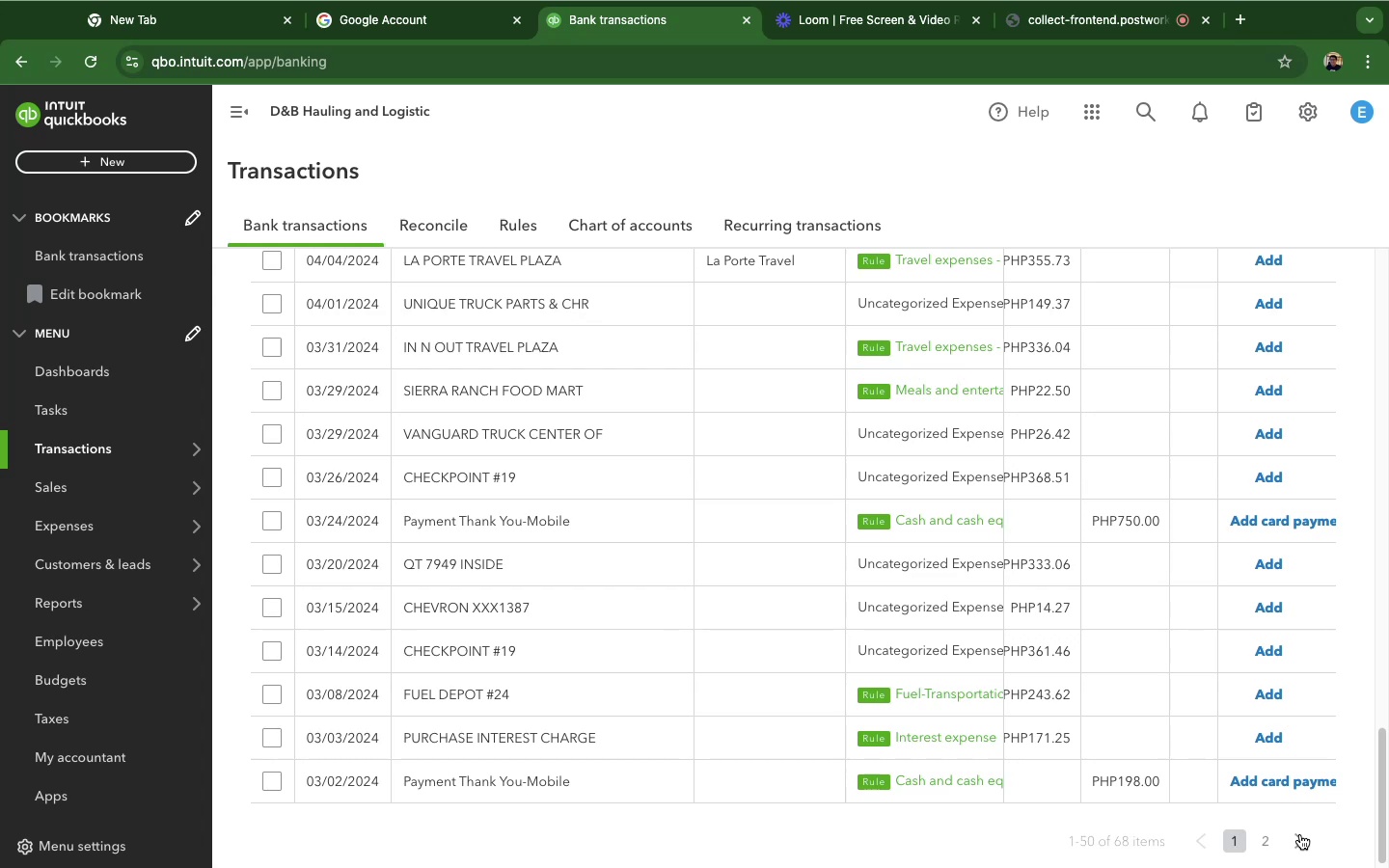 
scroll: coordinate [678, 410], scroll_direction: up, amount: 12.0
 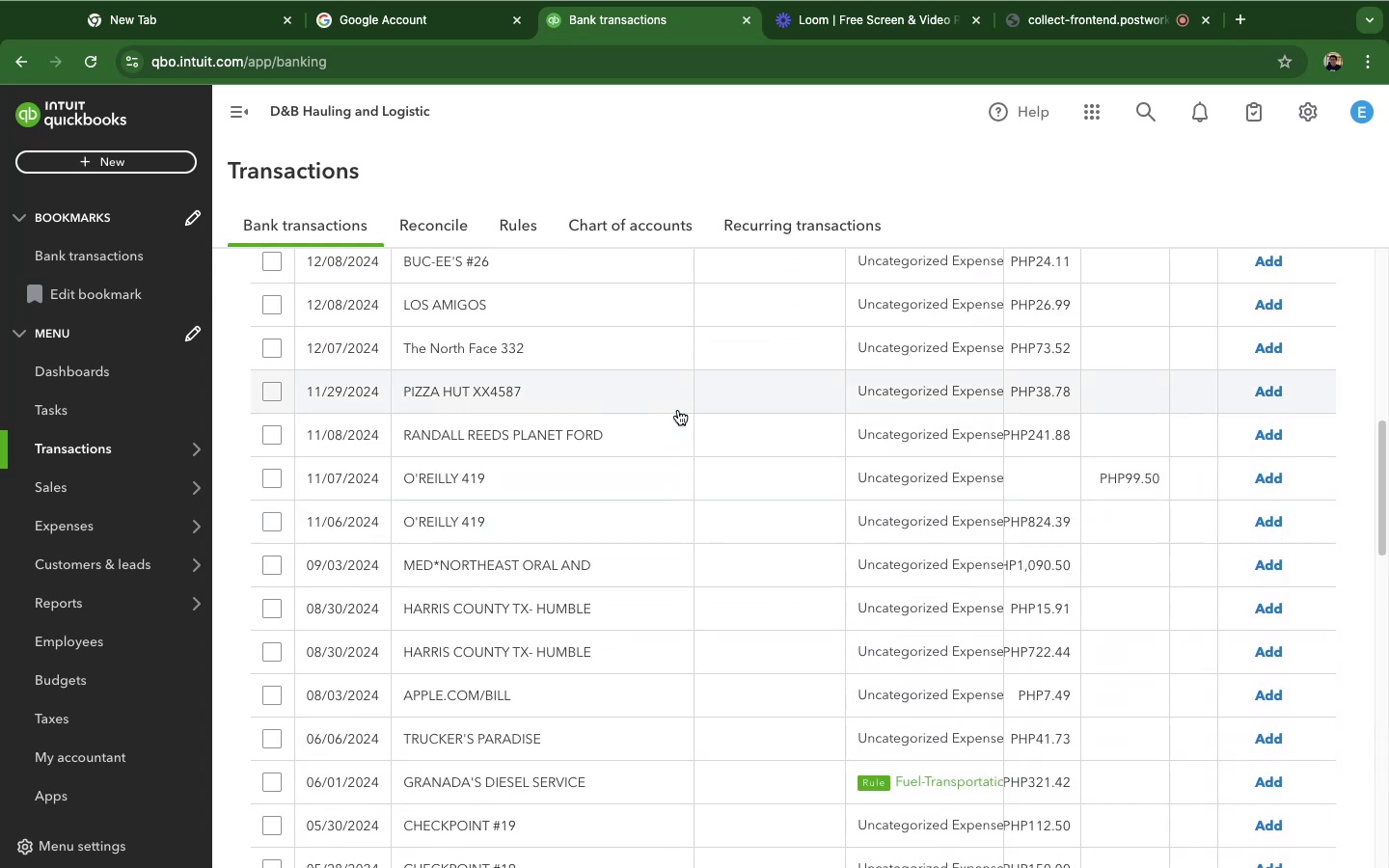 
left_click([679, 410])
 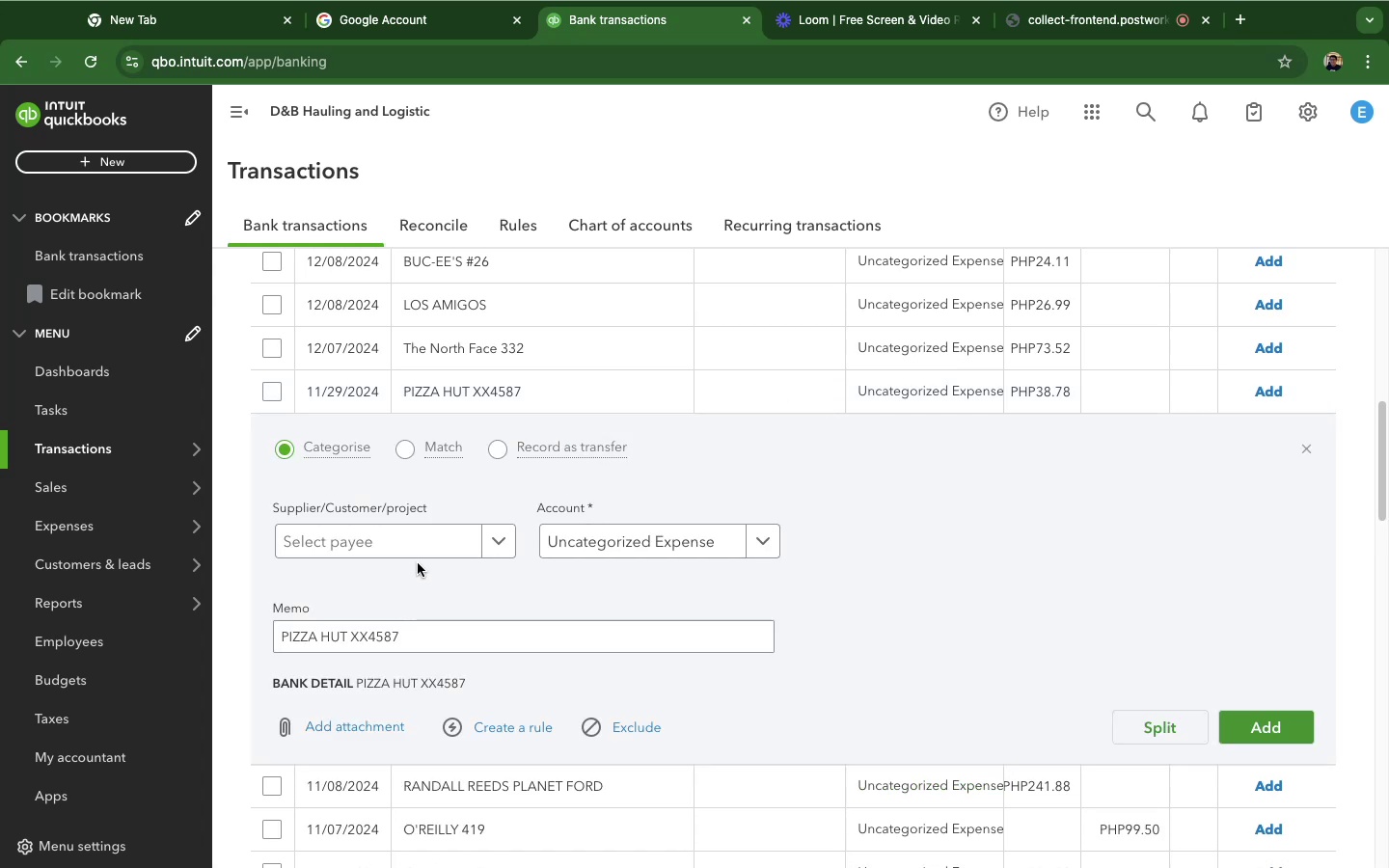 
left_click([424, 536])
 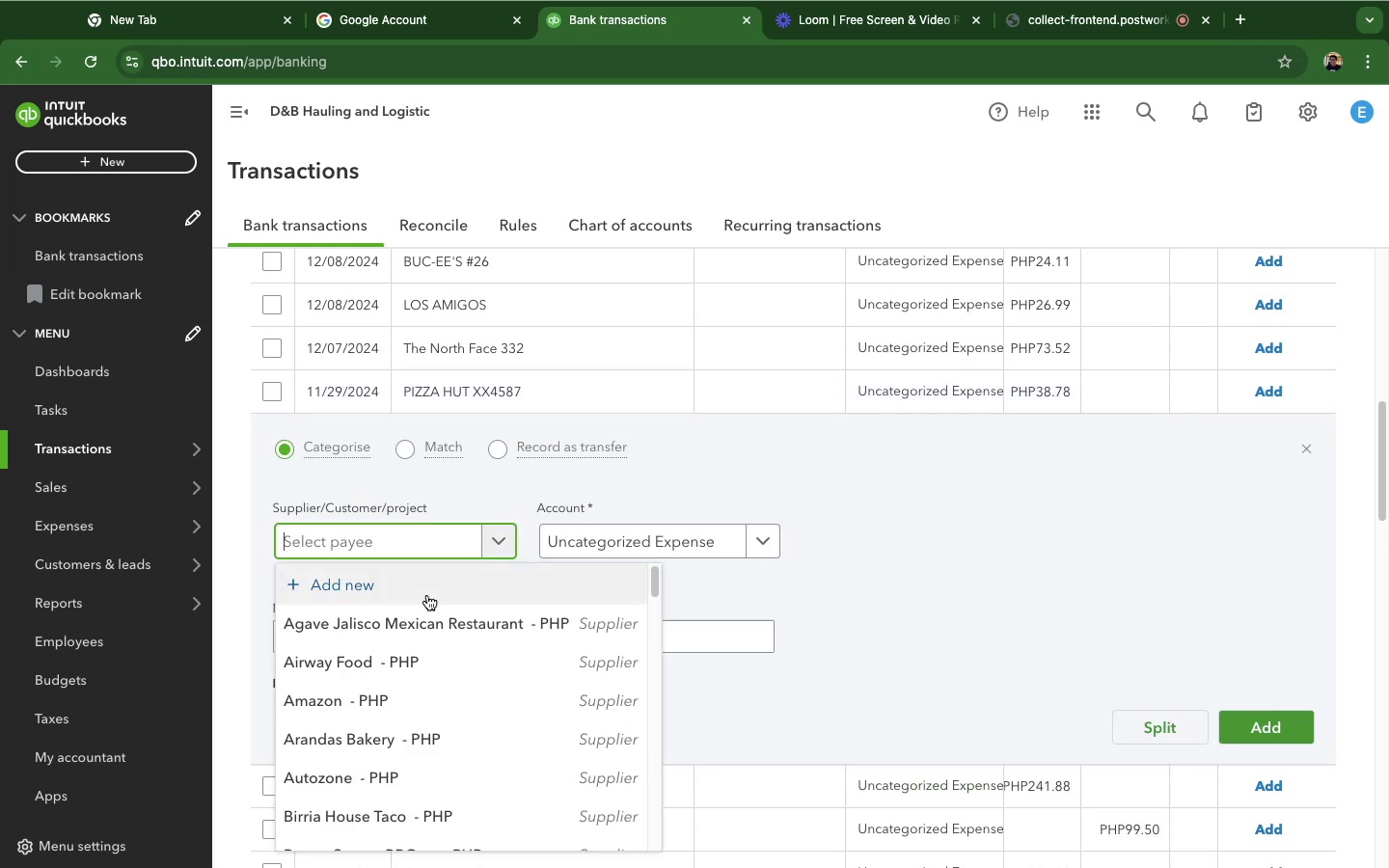 
left_click([427, 595])
 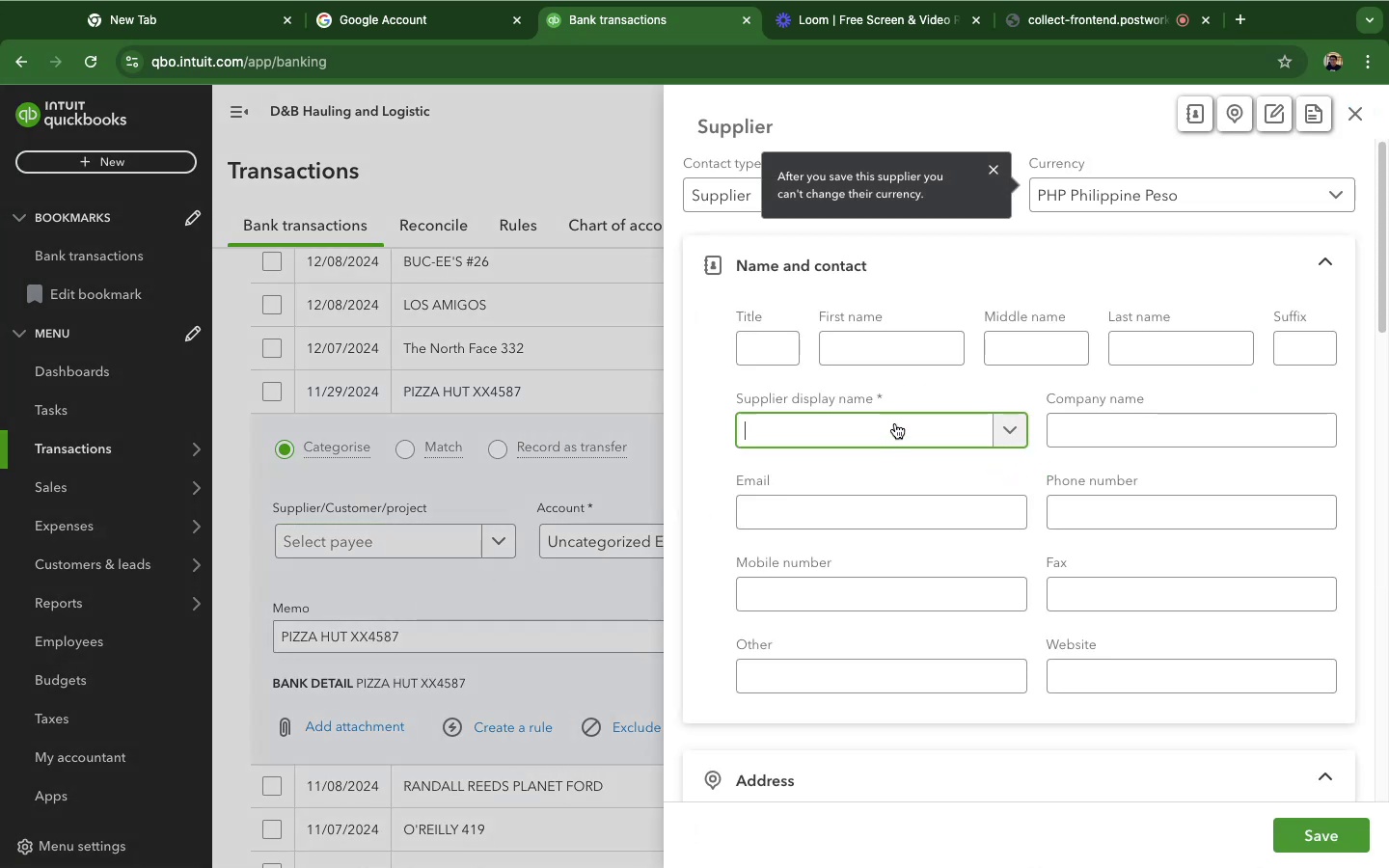 
hold_key(key=ShiftLeft, duration=0.83)
 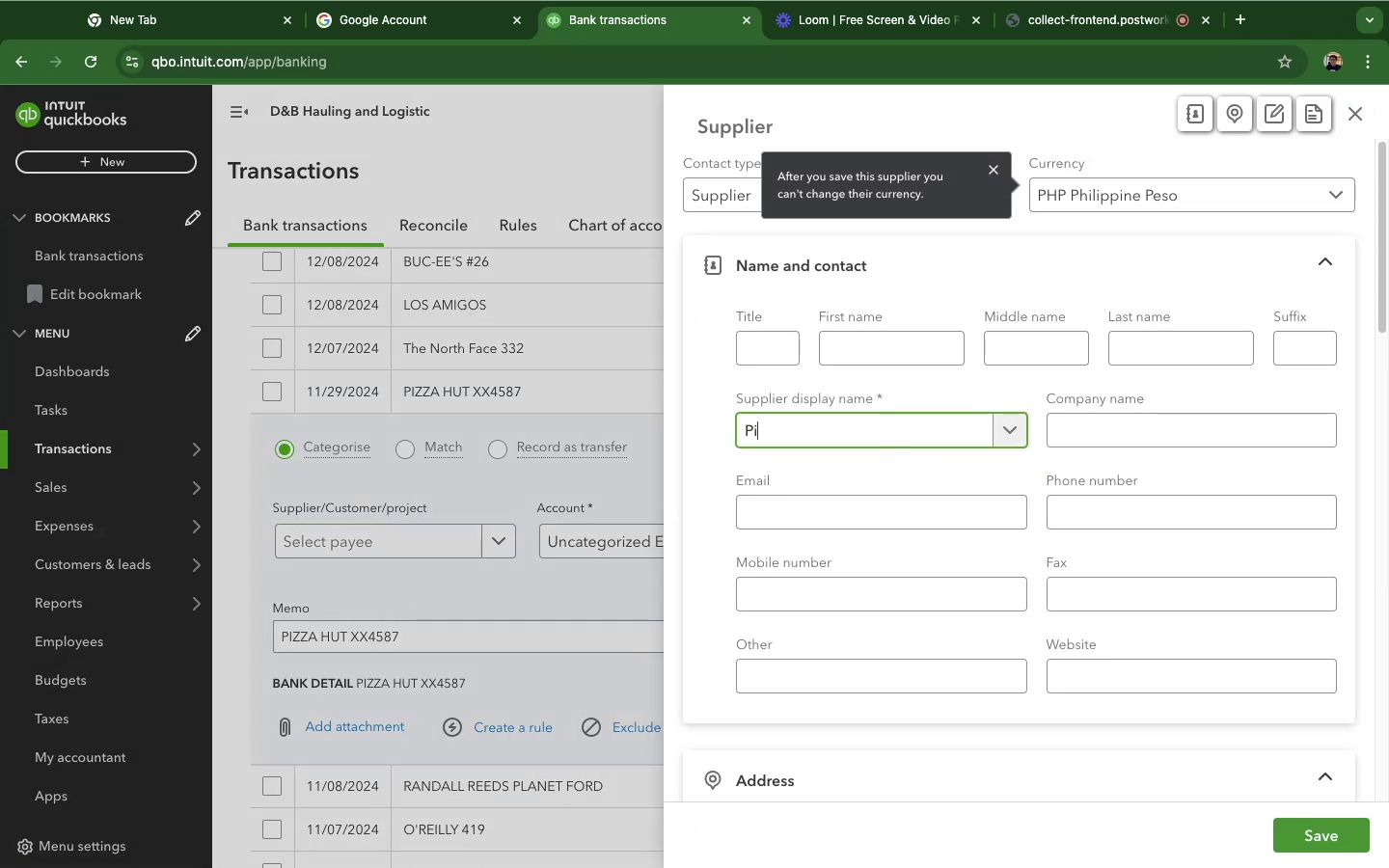 
hold_key(key=P, duration=0.44)
 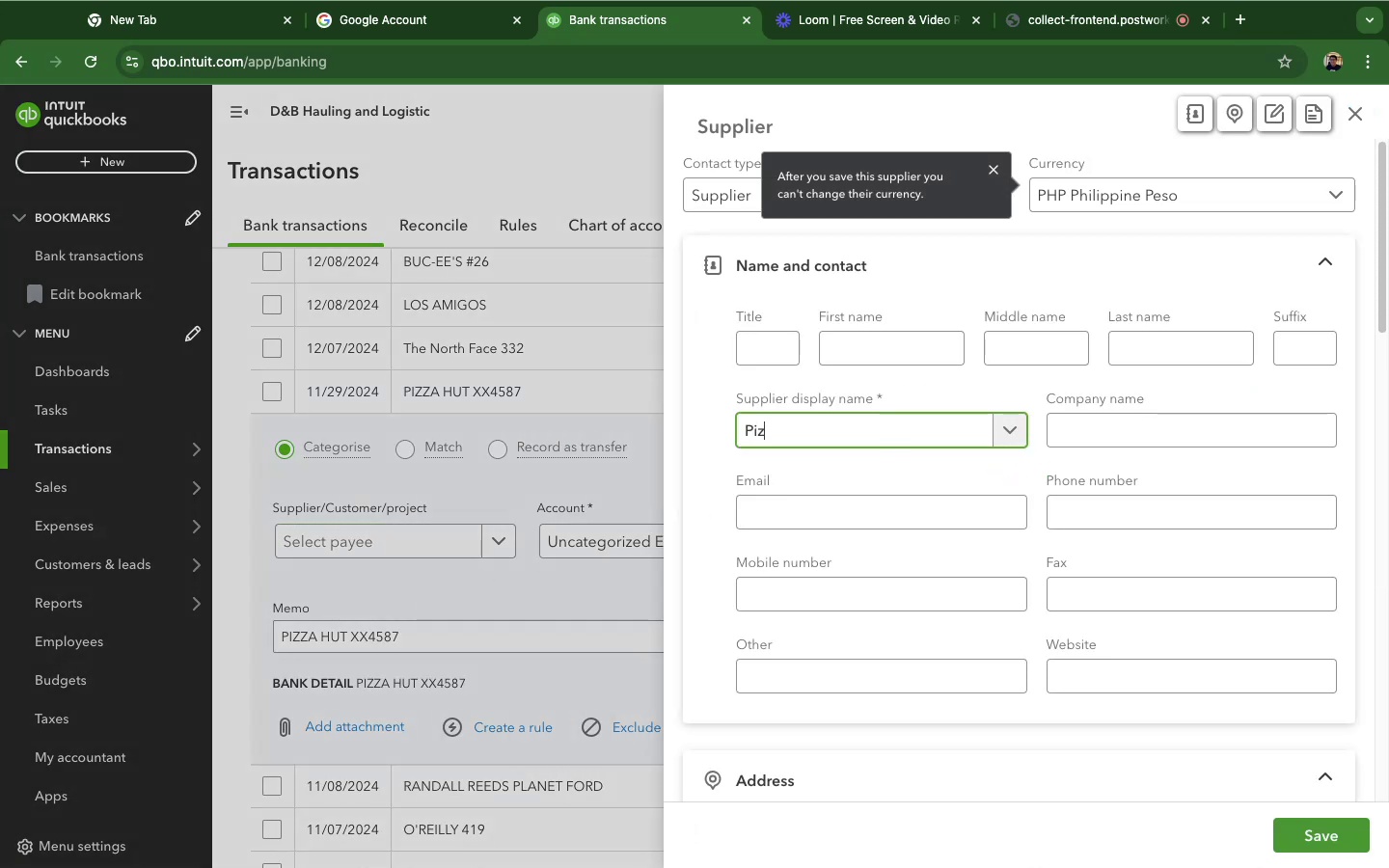 
type(izza ut)
 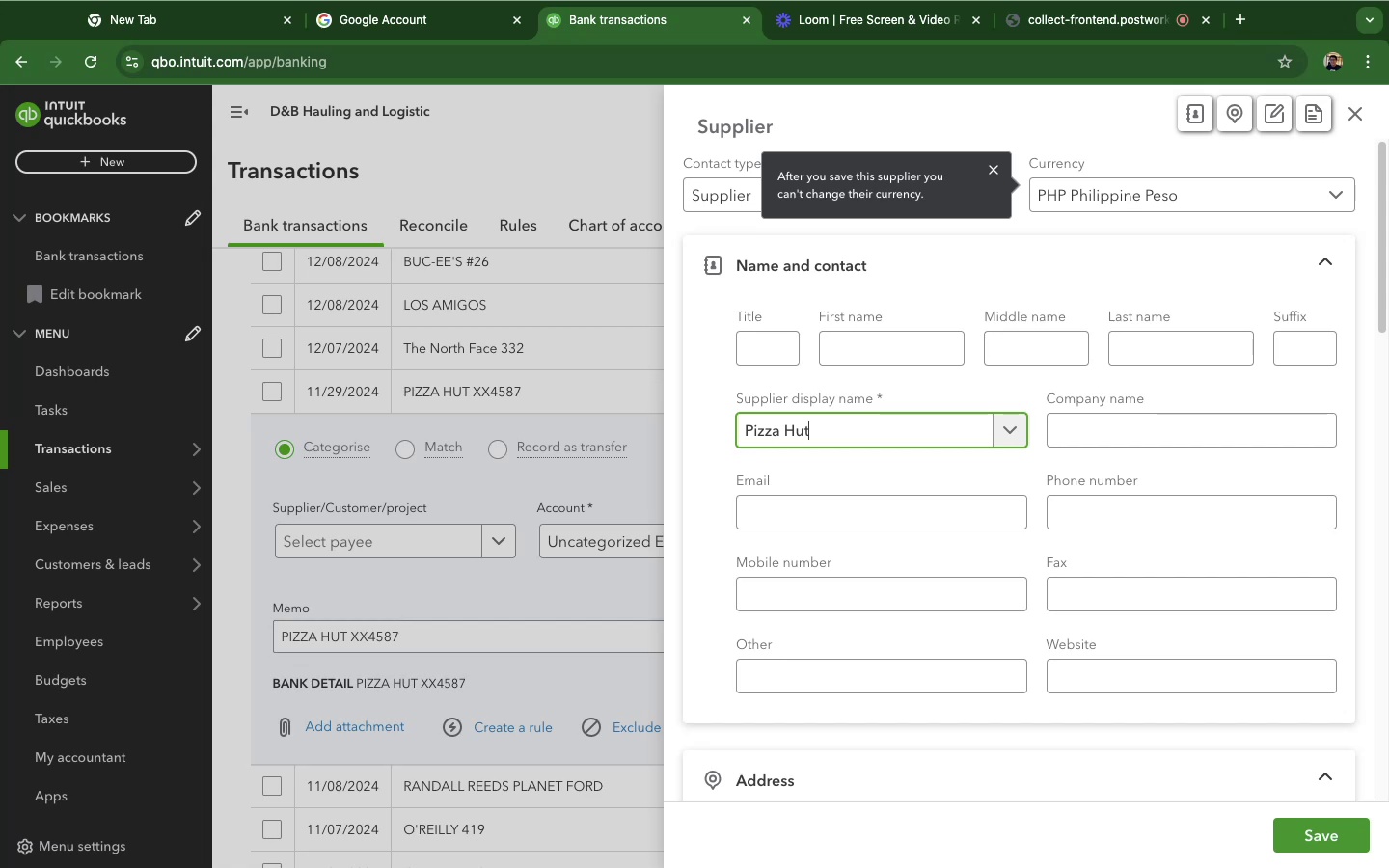 
hold_key(key=H, duration=0.32)
 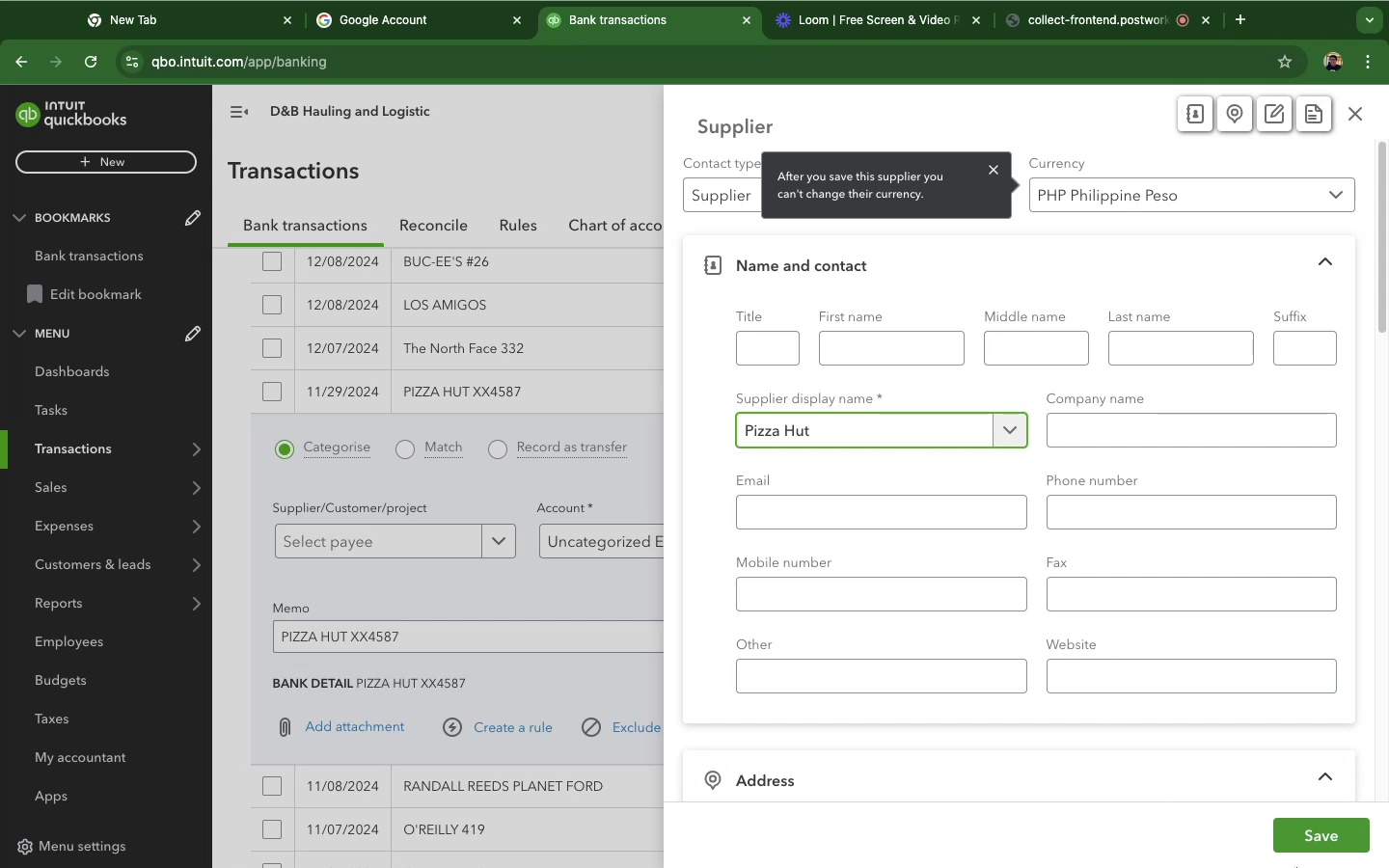 
left_click([1304, 838])
 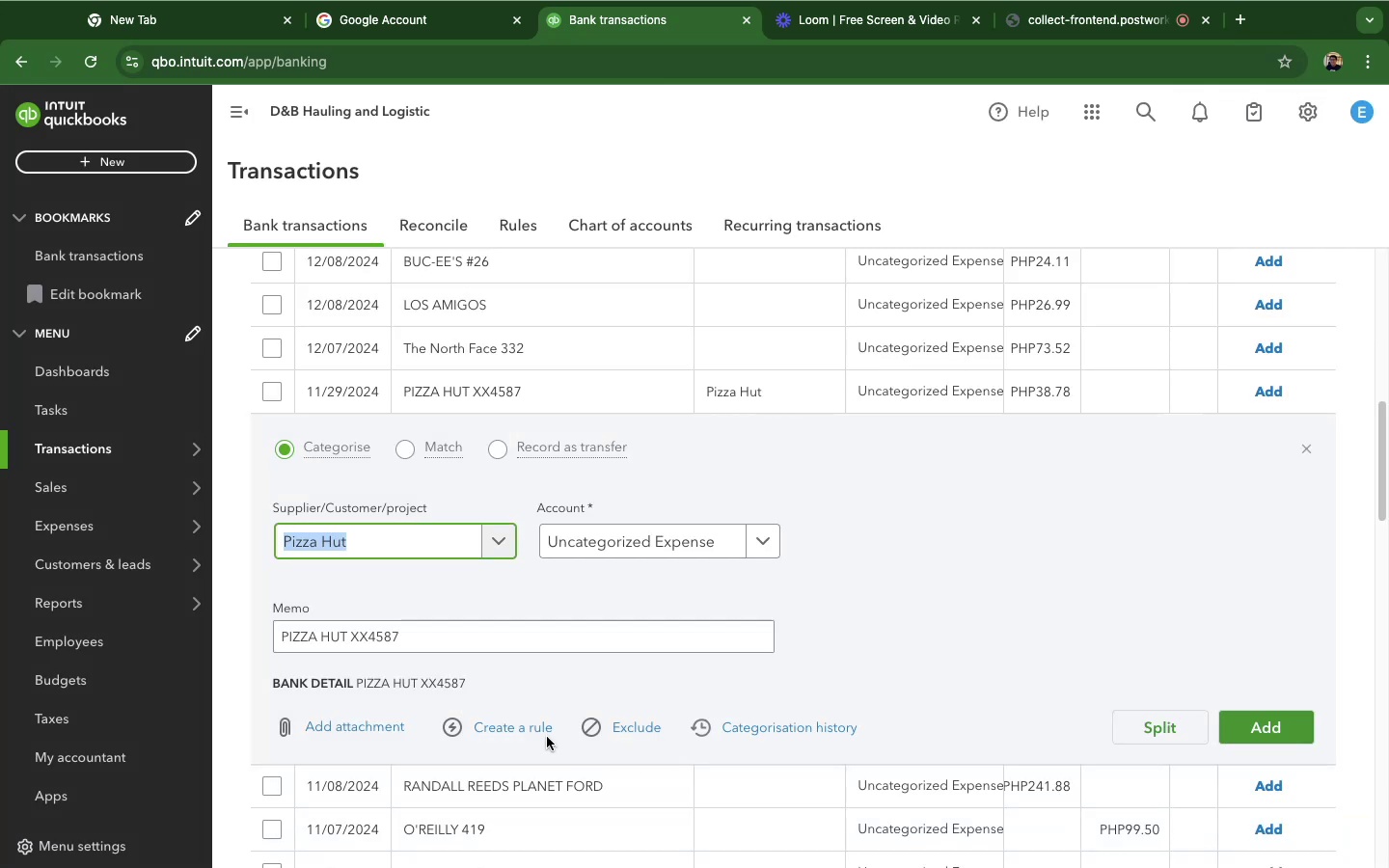 
left_click_drag(start_coordinate=[538, 730], to_coordinate=[645, 555])
 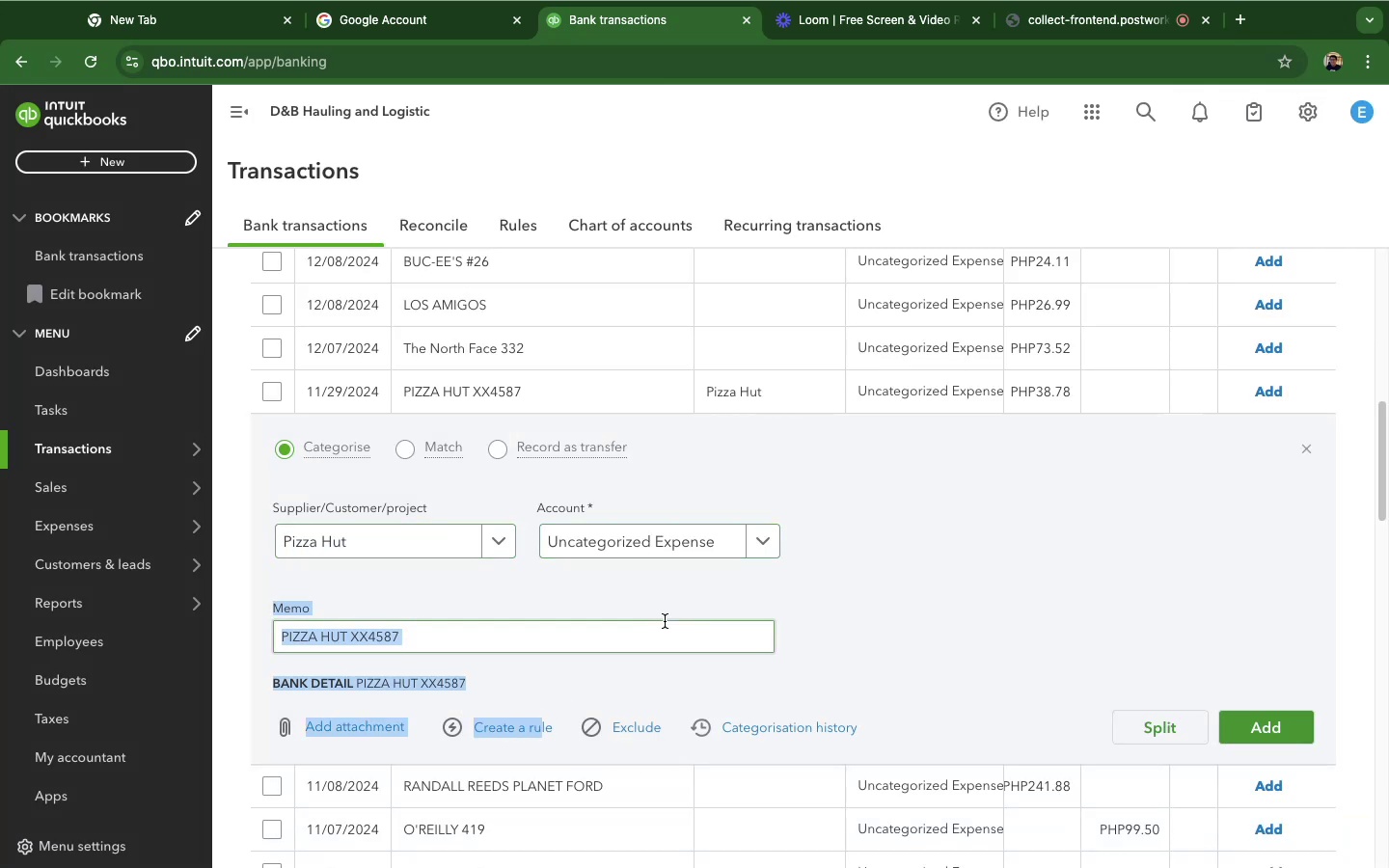 
left_click([665, 621])
 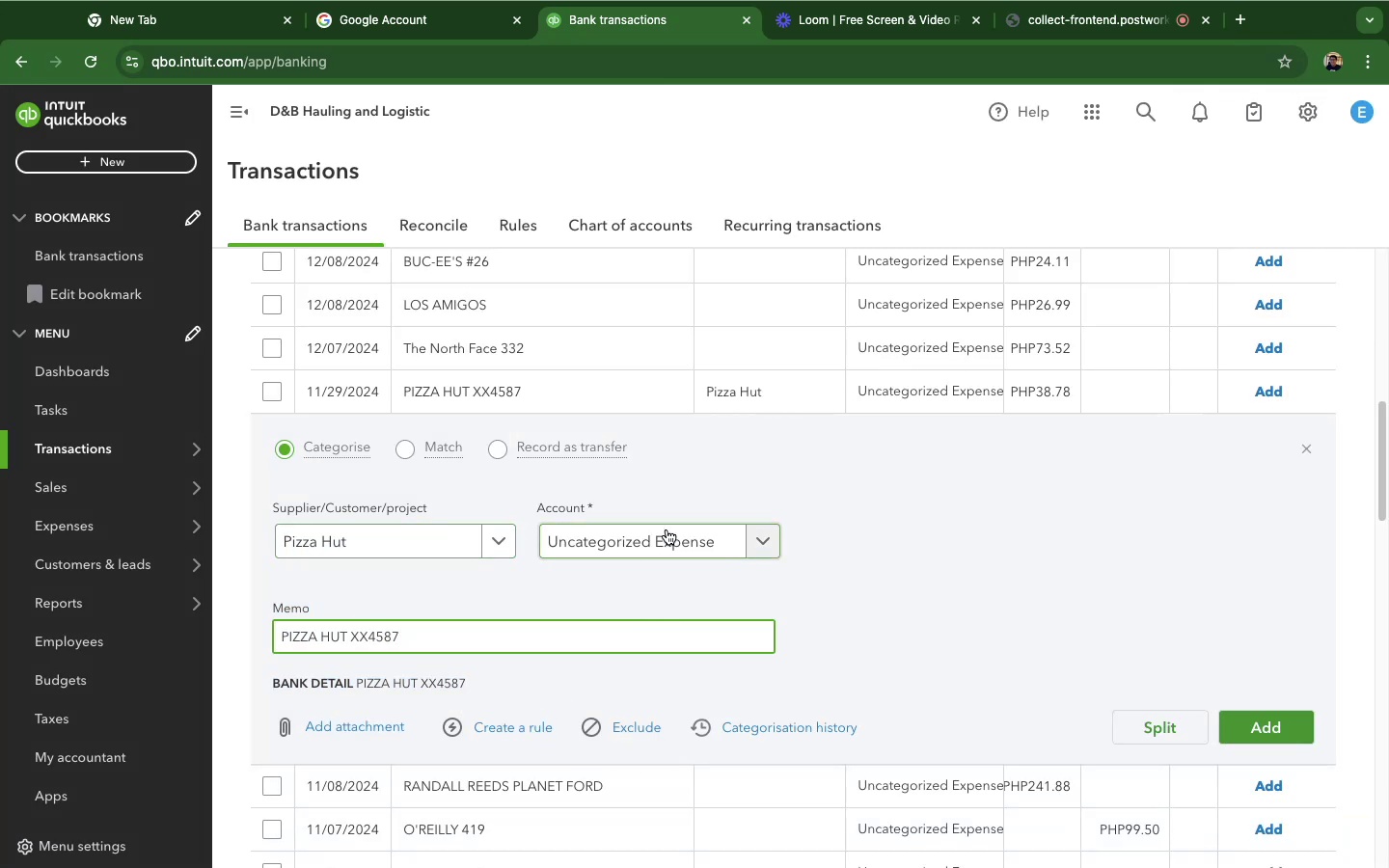 
left_click([667, 529])
 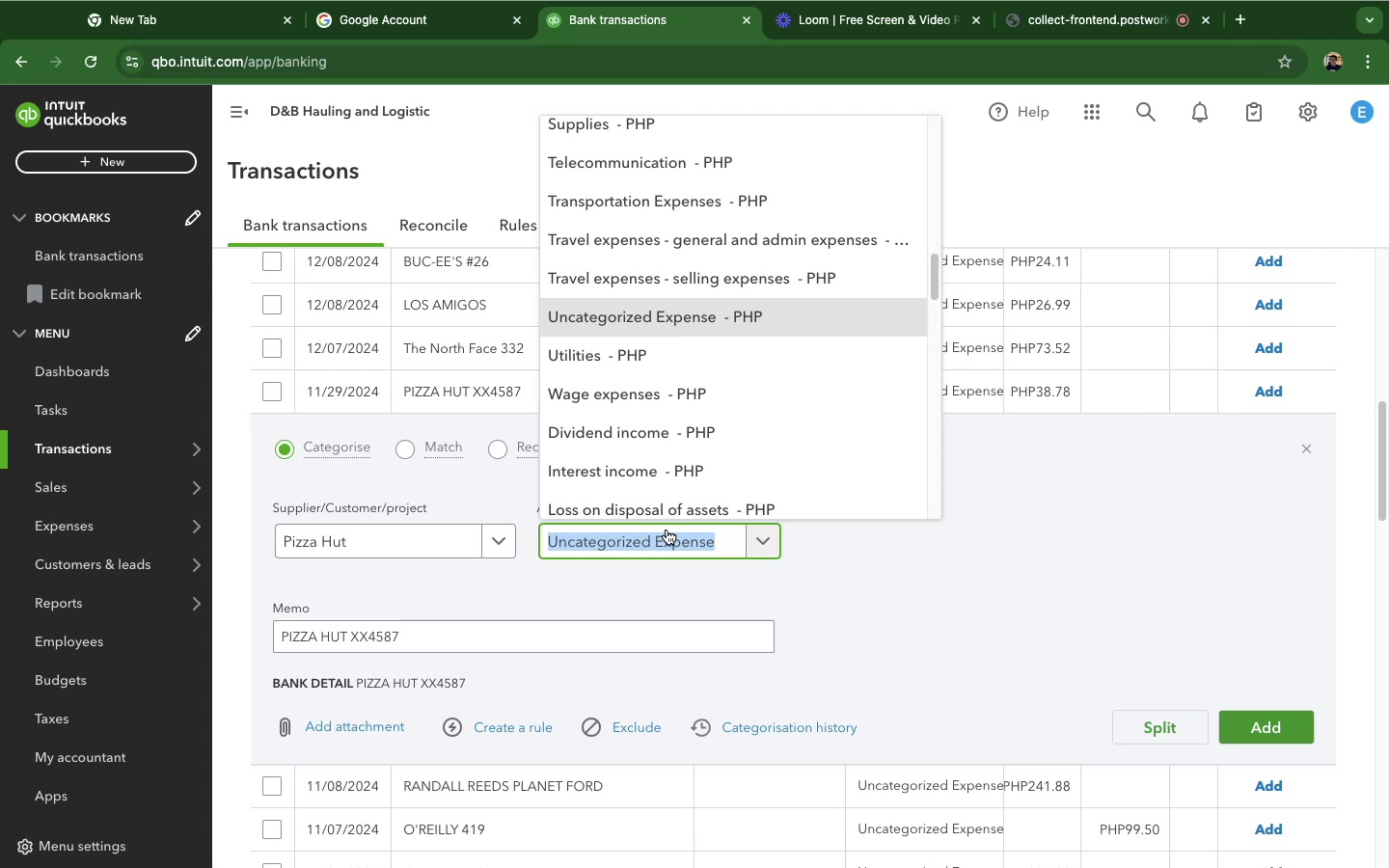 
type(Meal)
 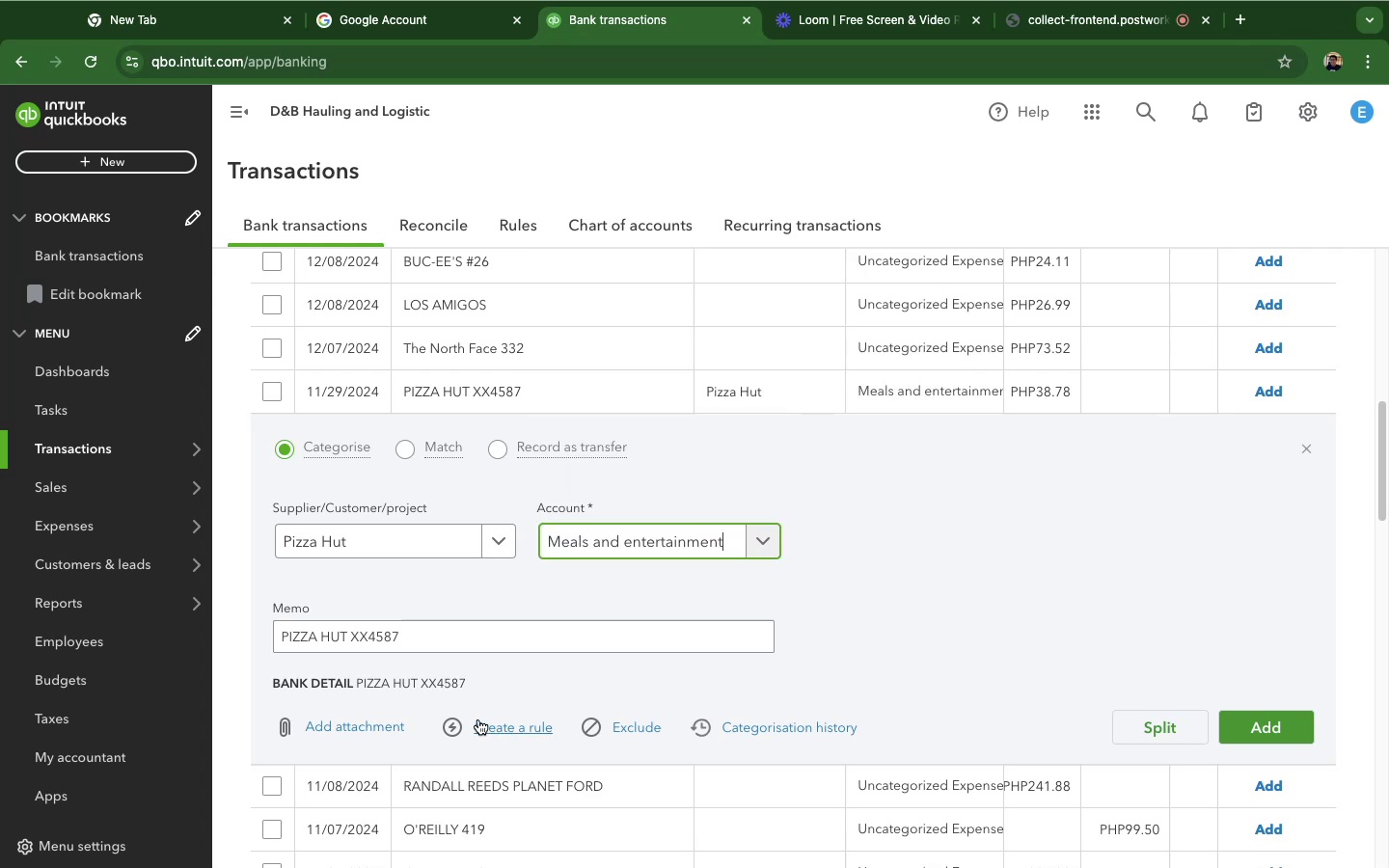 
left_click([485, 726])
 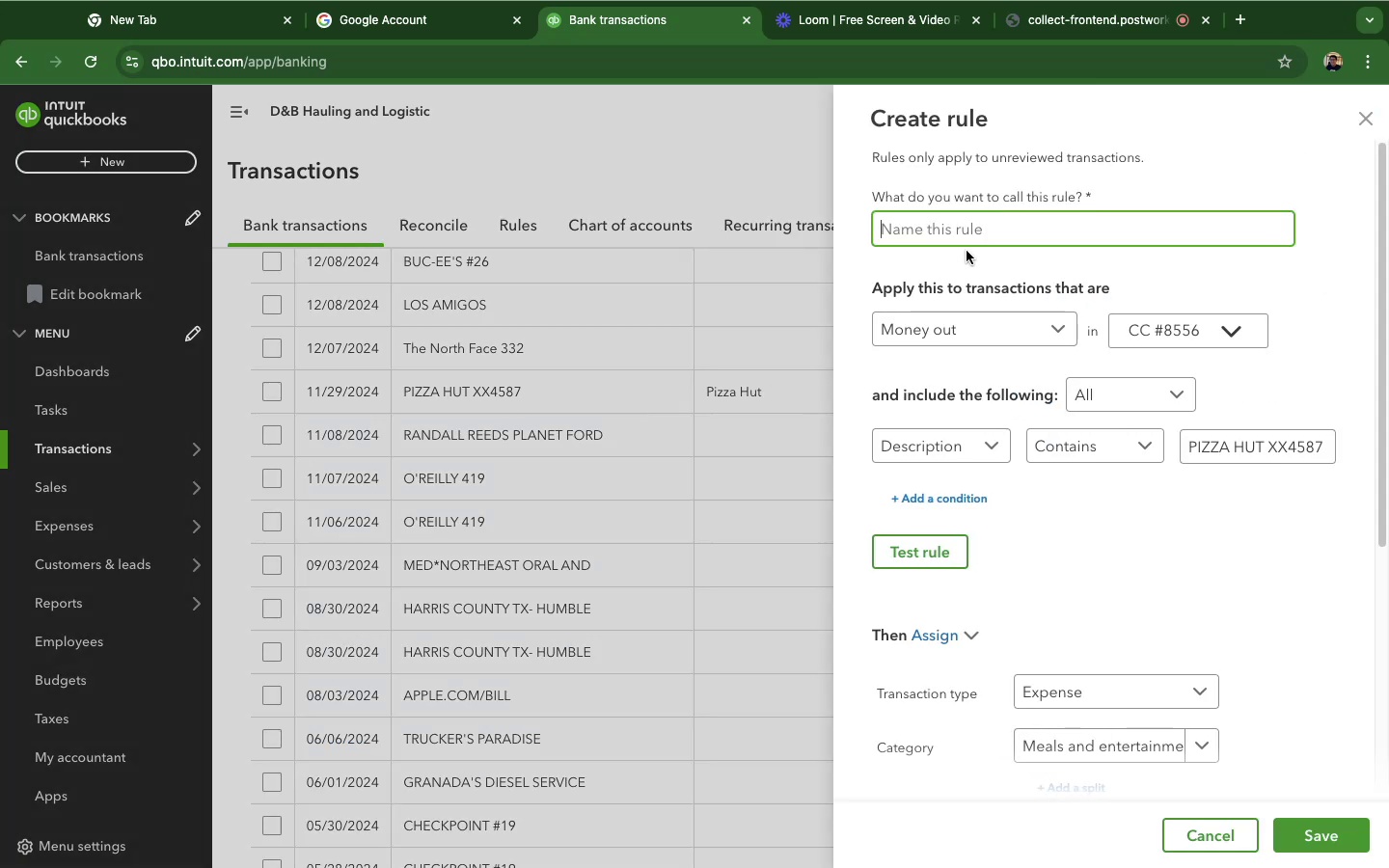 
type(Pizza Hut)
 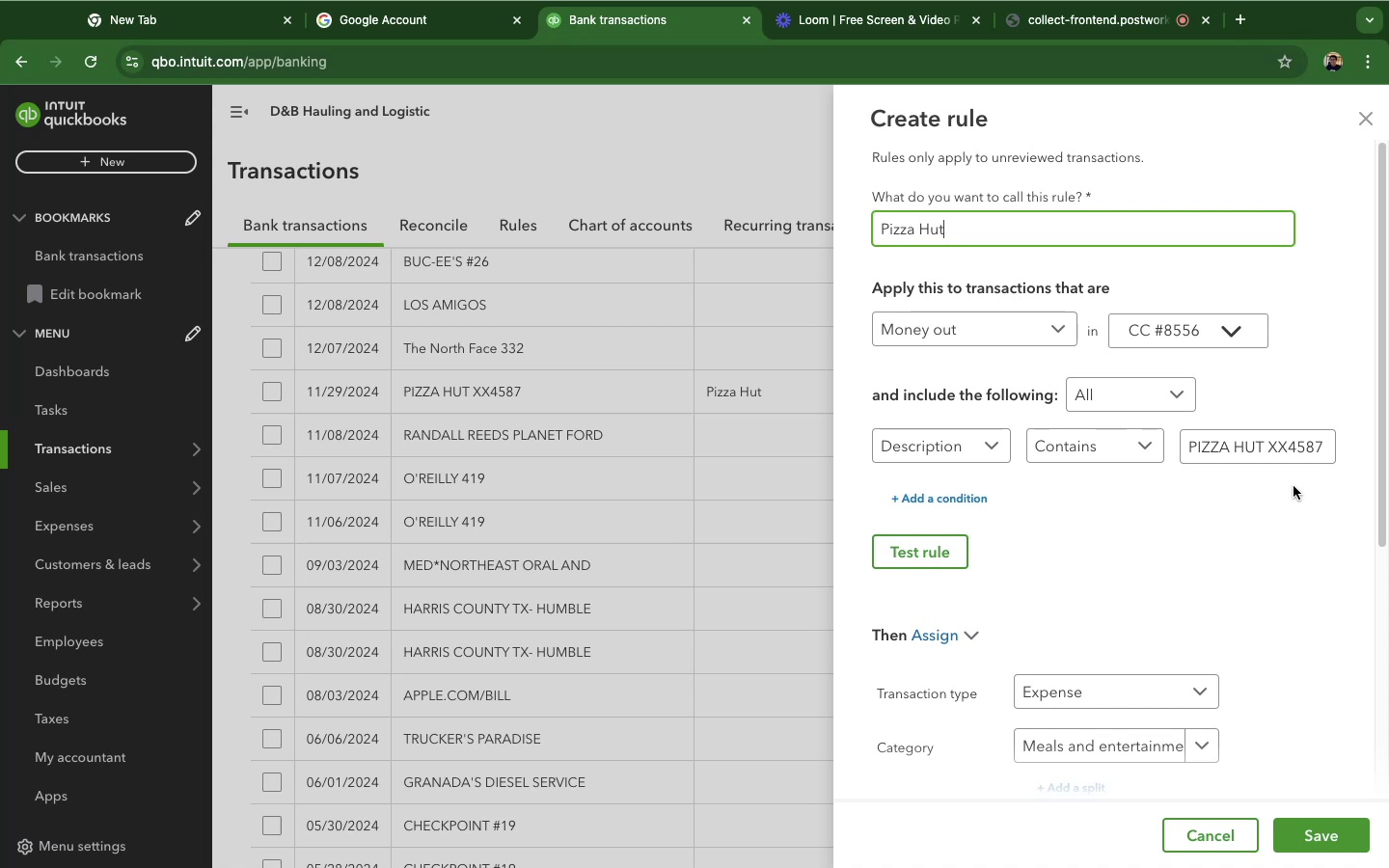 
left_click_drag(start_coordinate=[1268, 448], to_coordinate=[1341, 440])
 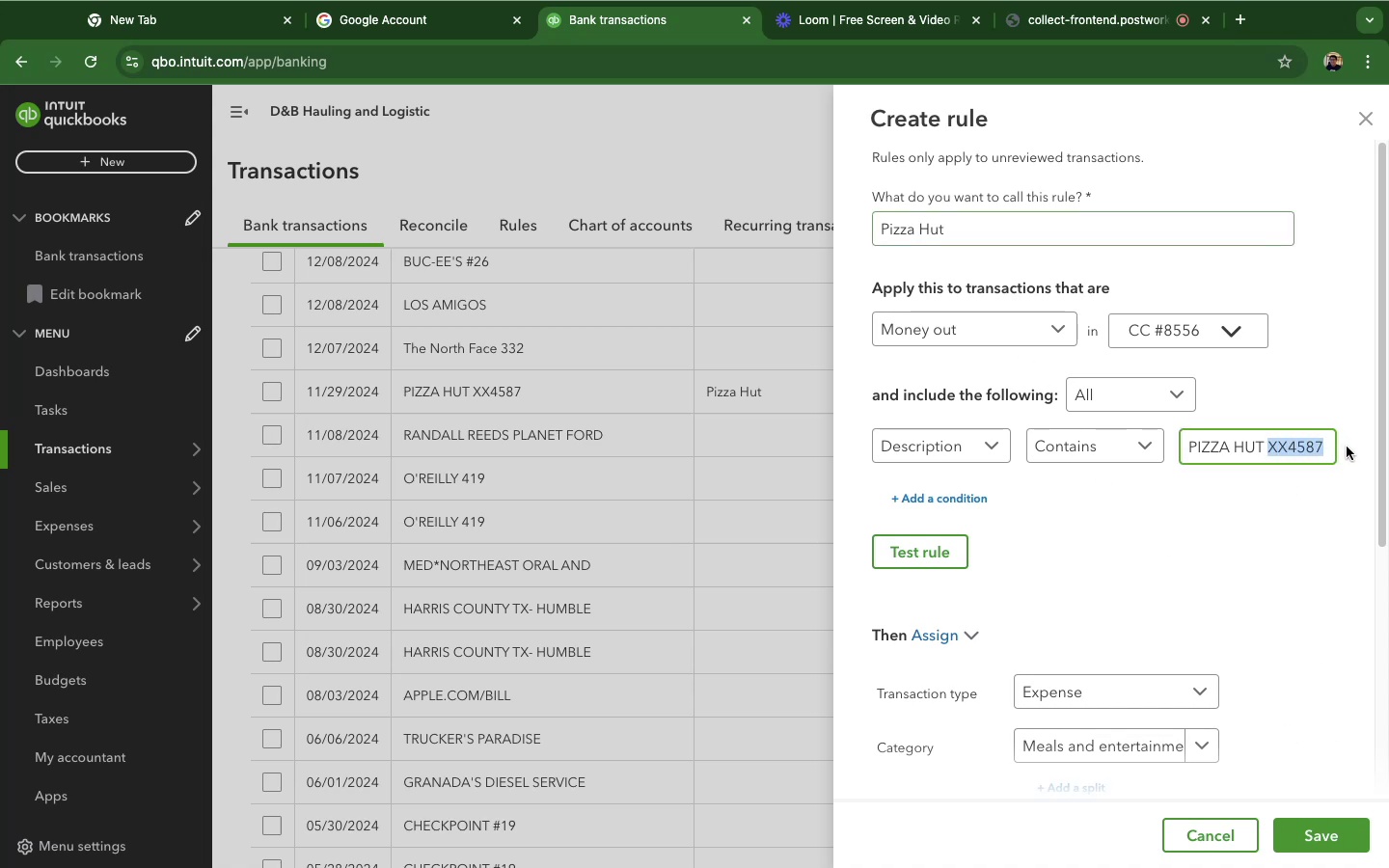 
key(Backspace)
 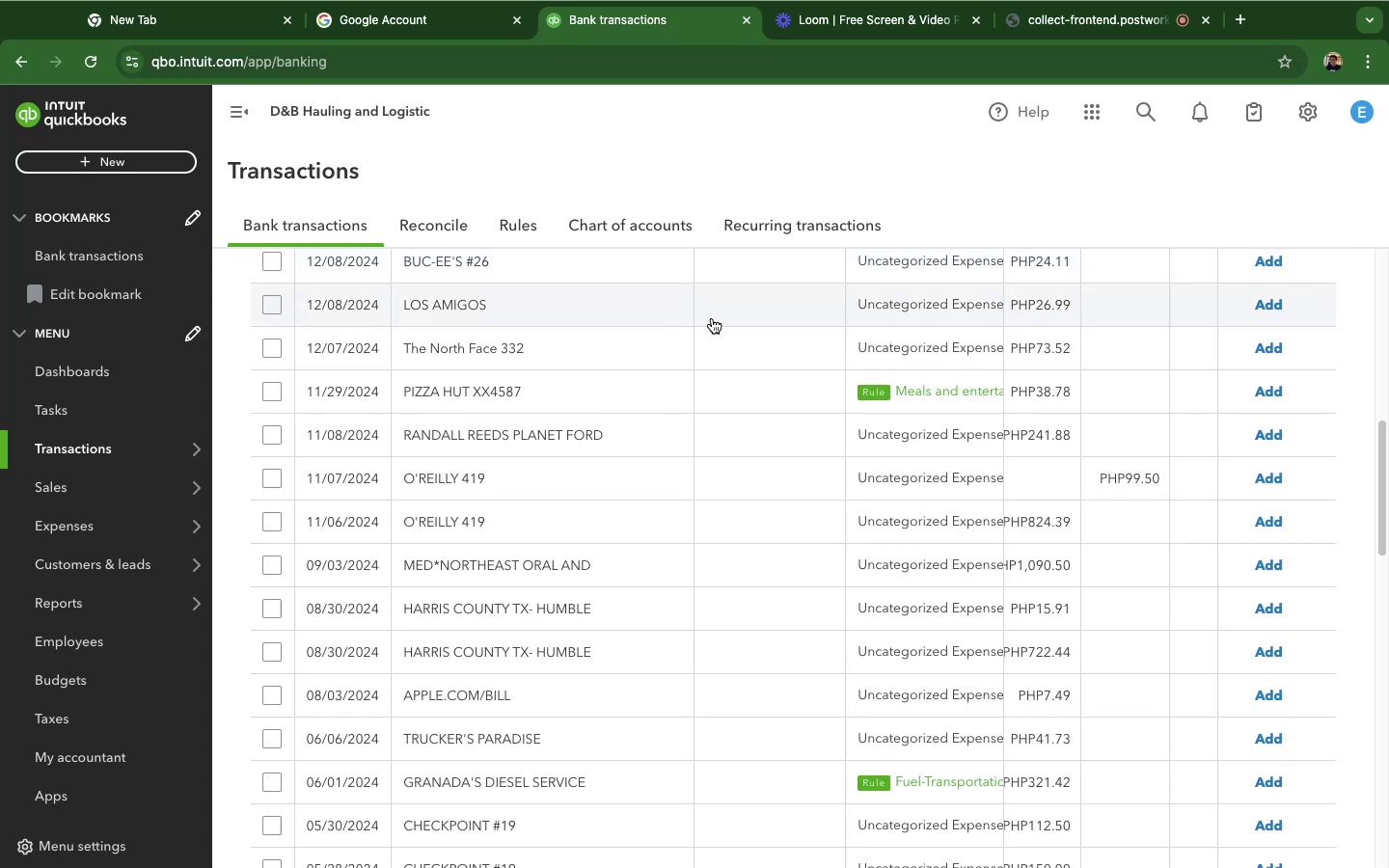 
wait(11.45)
 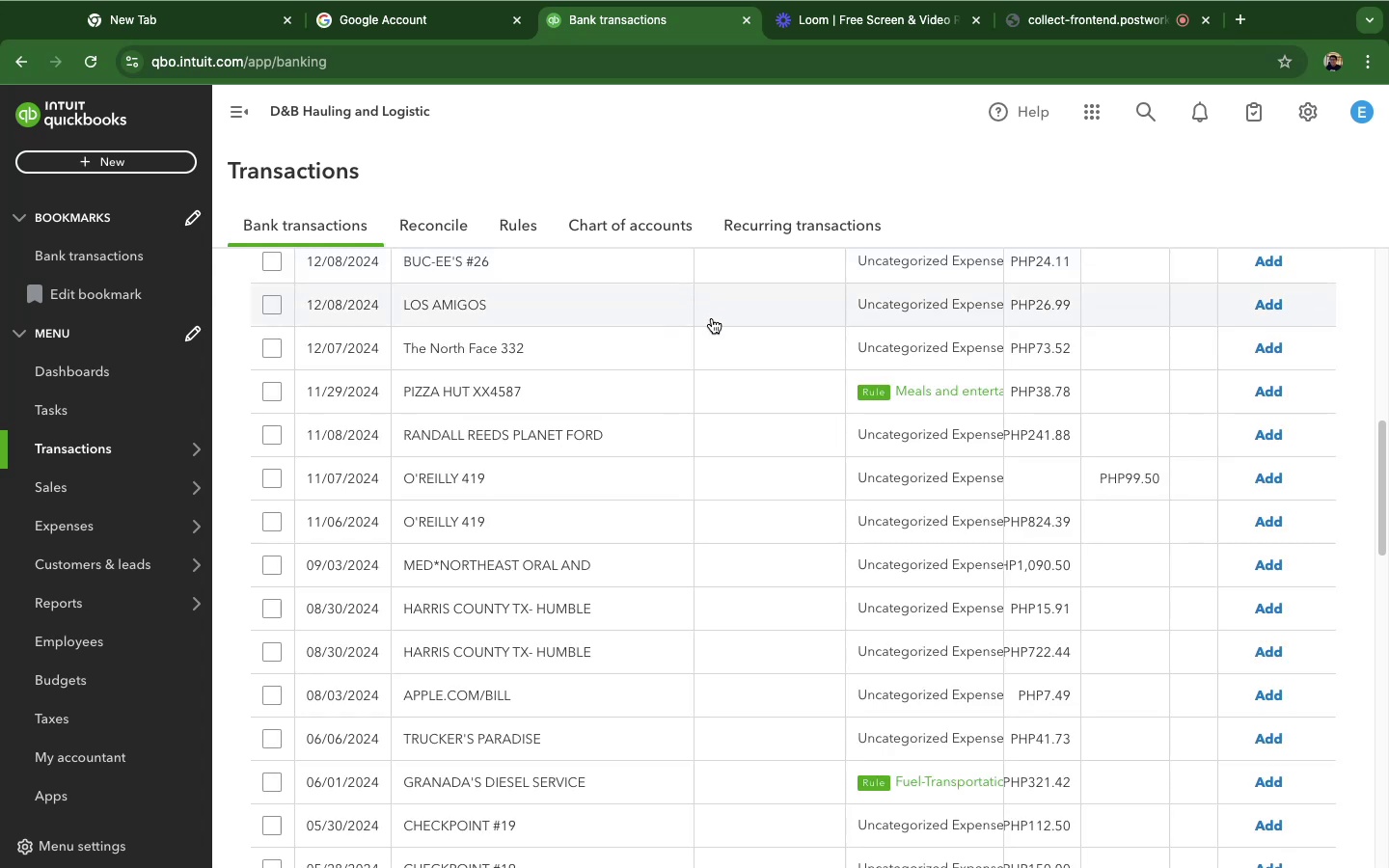 
left_click([771, 686])
 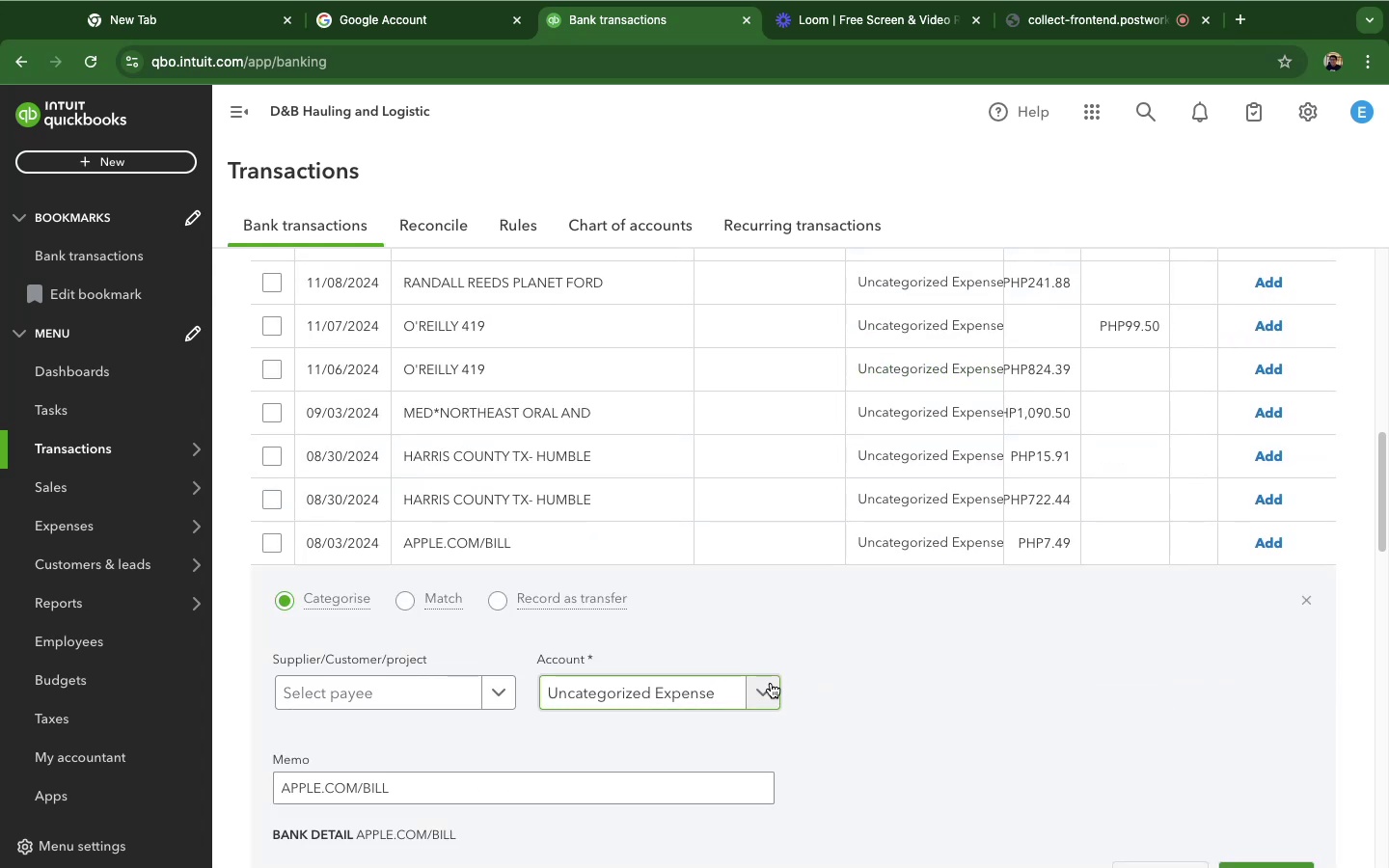 
scroll: coordinate [451, 671], scroll_direction: down, amount: 3.0
 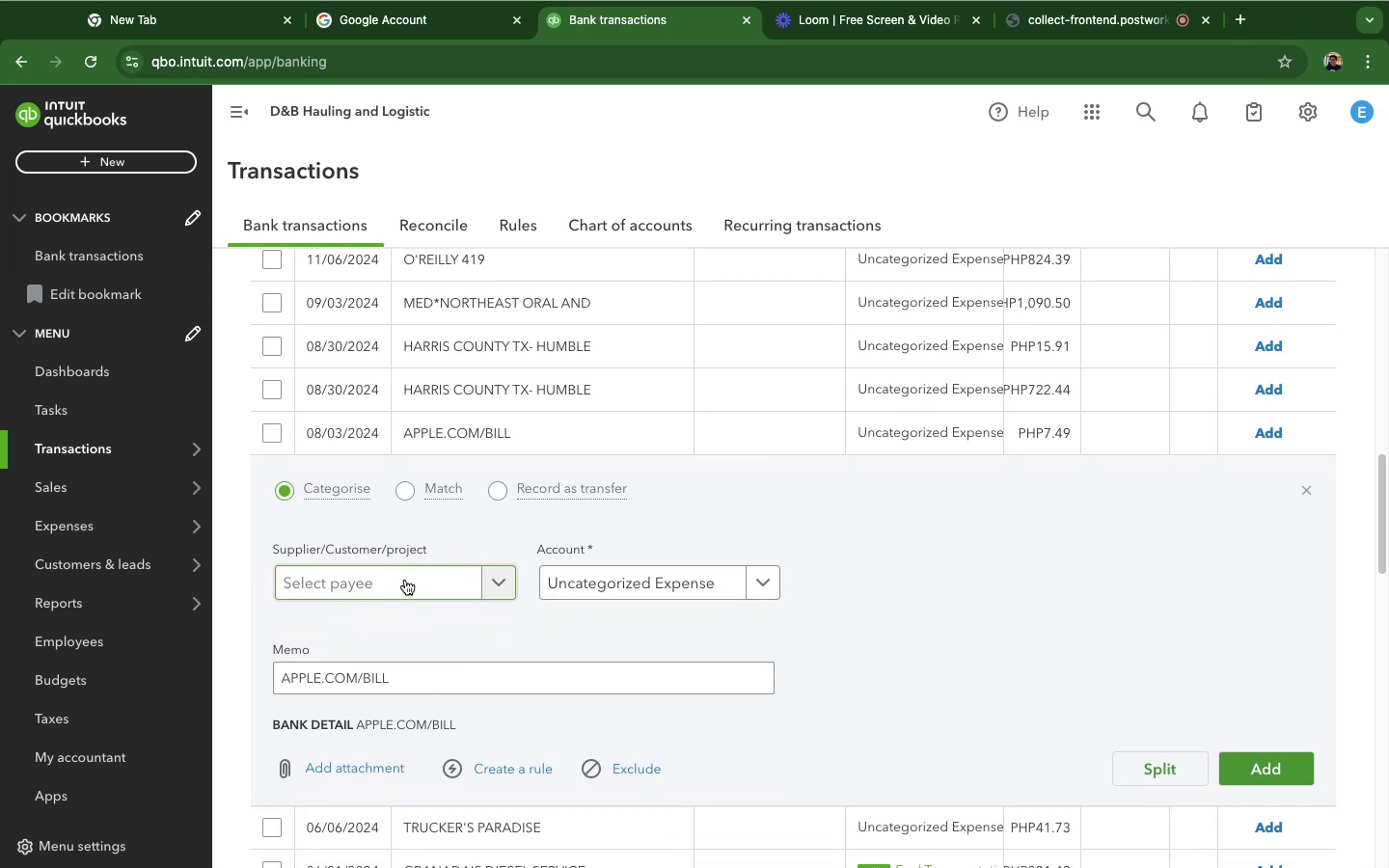 
left_click([405, 580])
 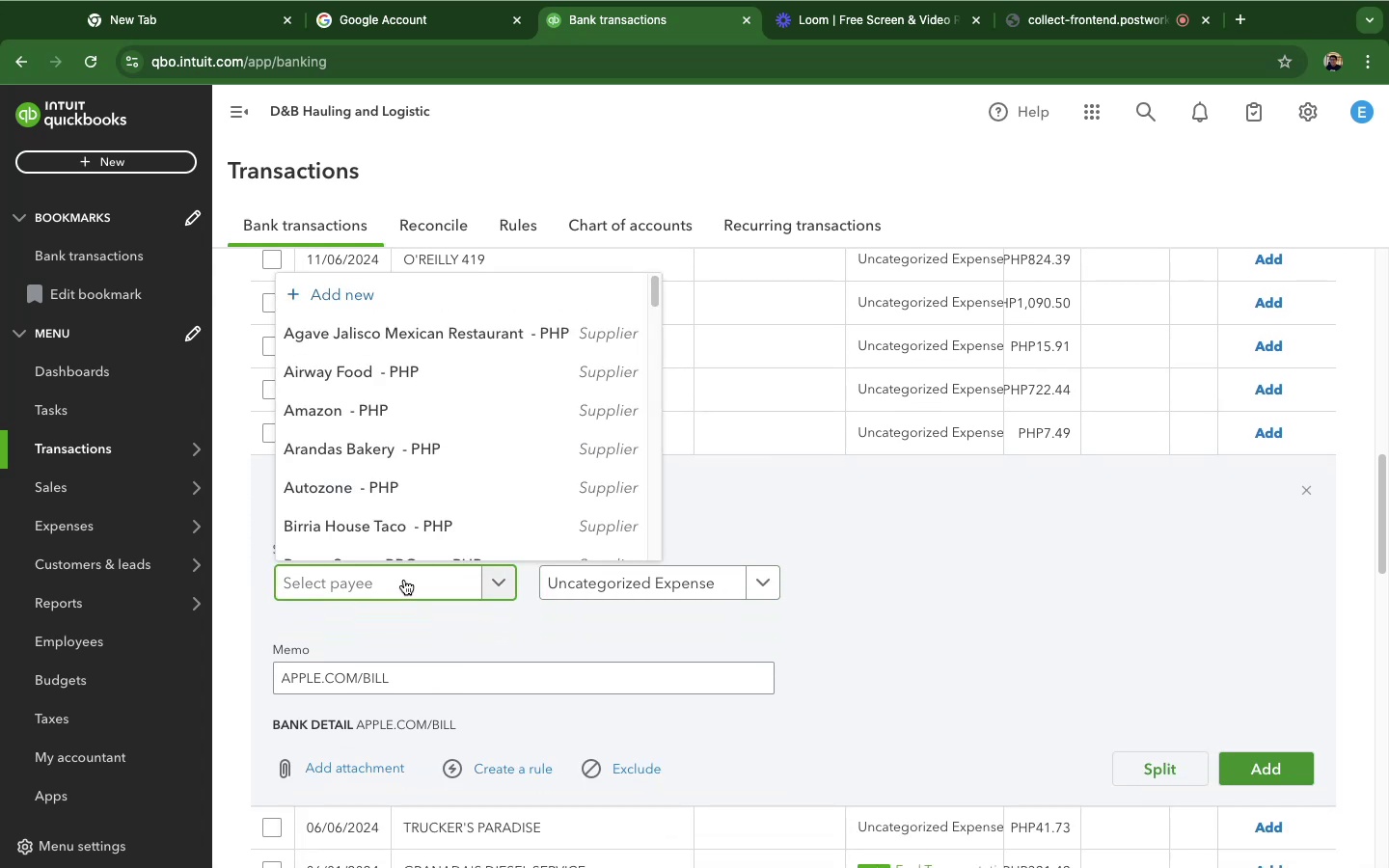 
type(Apple)
 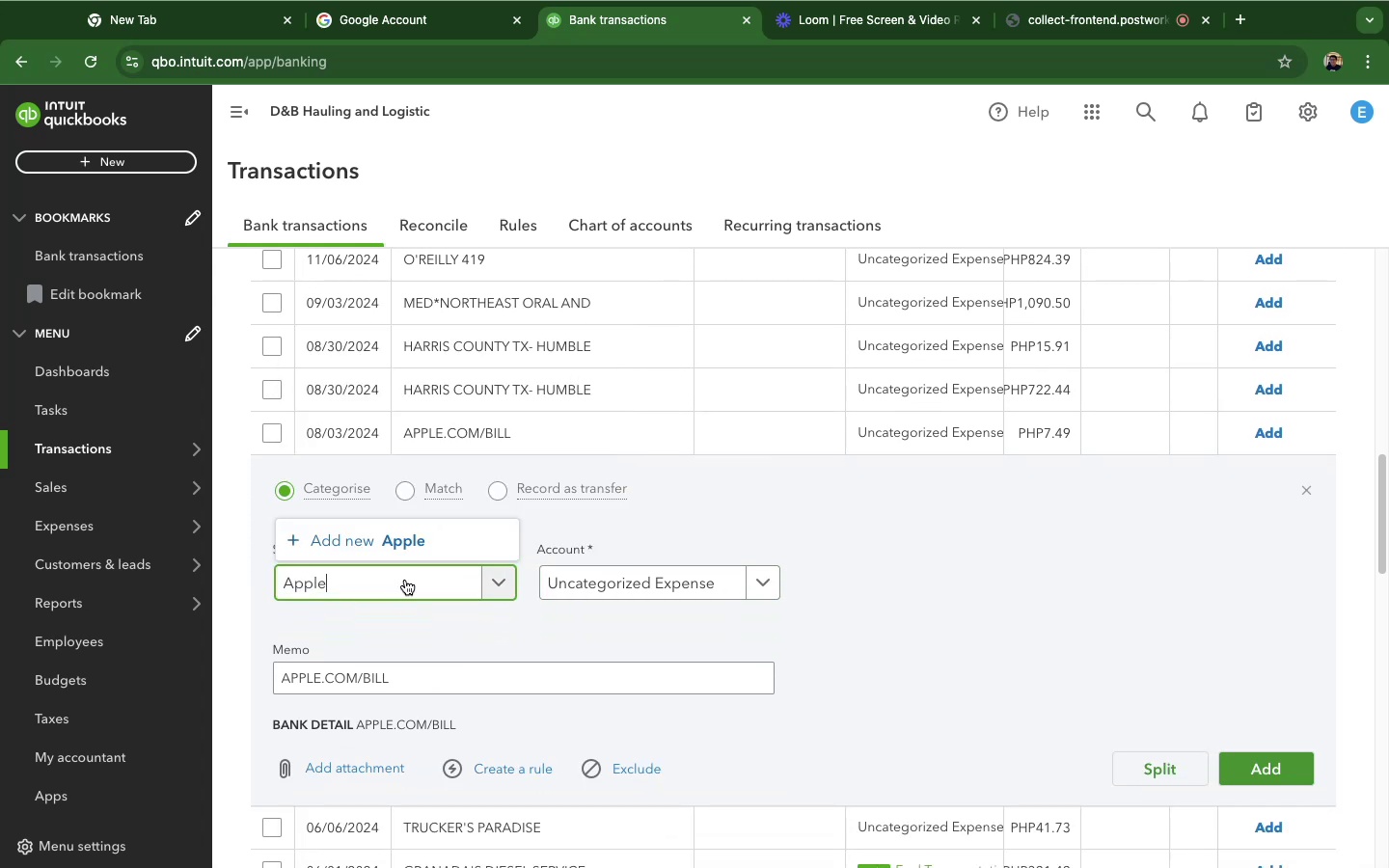 
type(.com)
 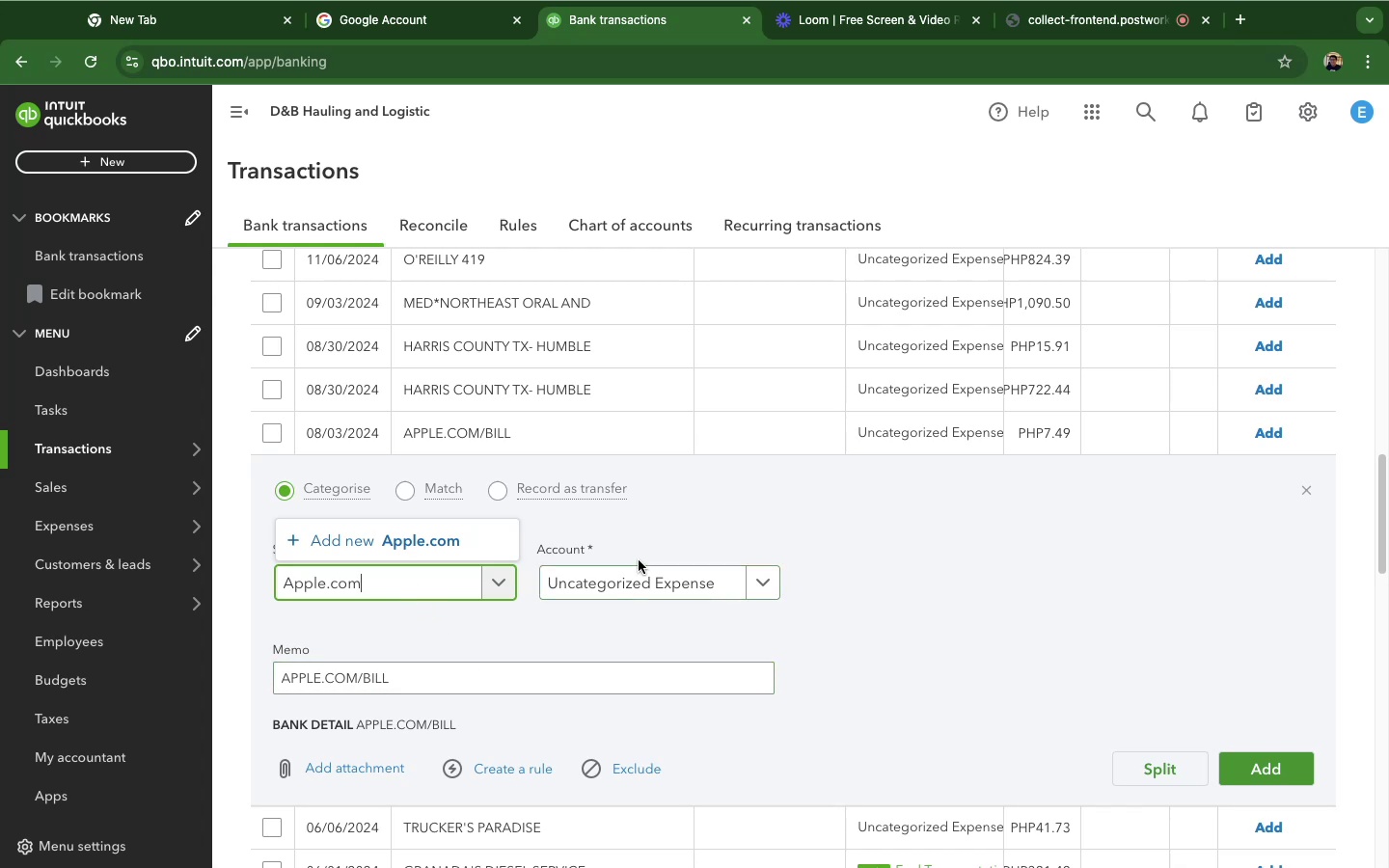 
left_click([648, 591])
 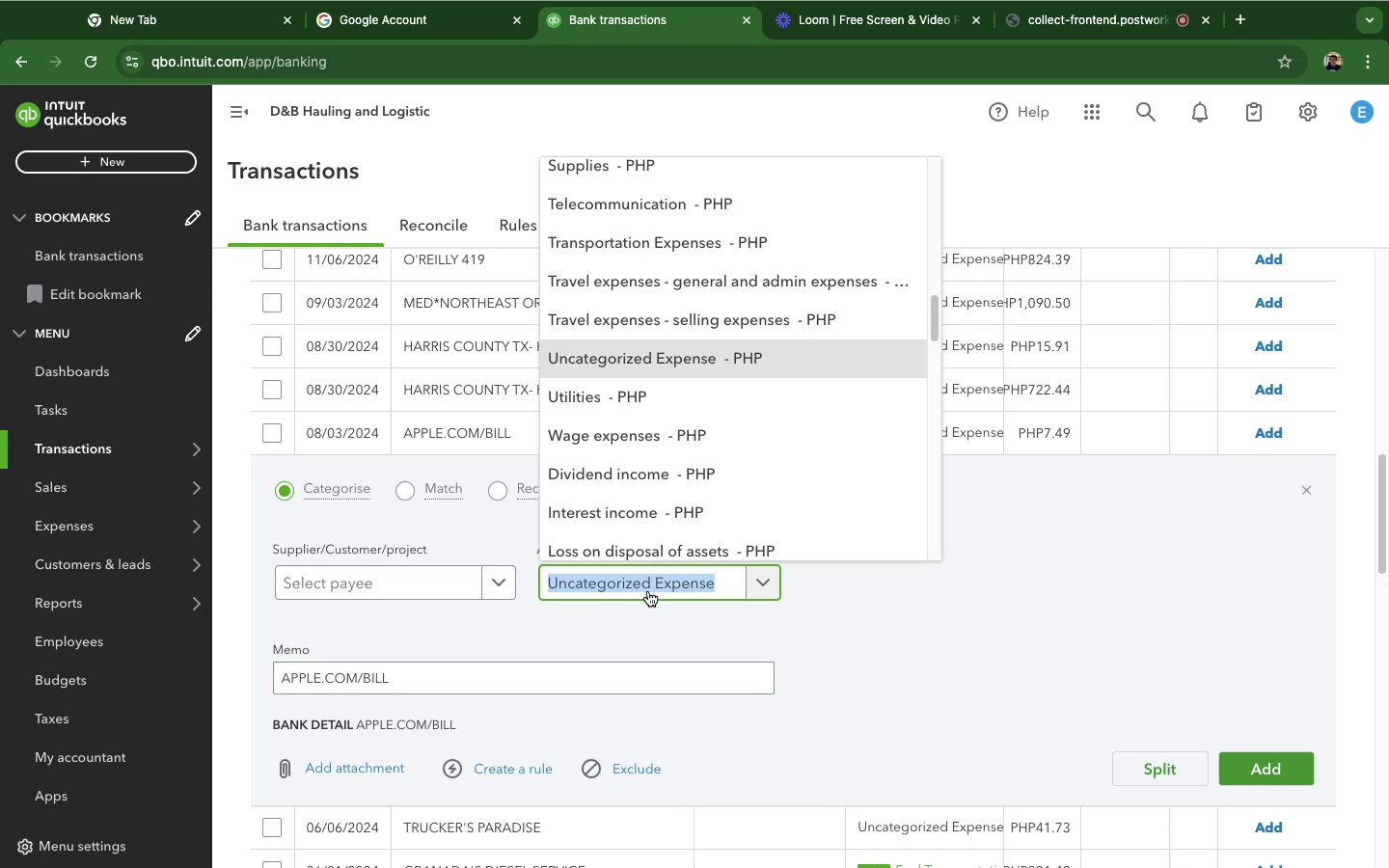 
type(Inf)
 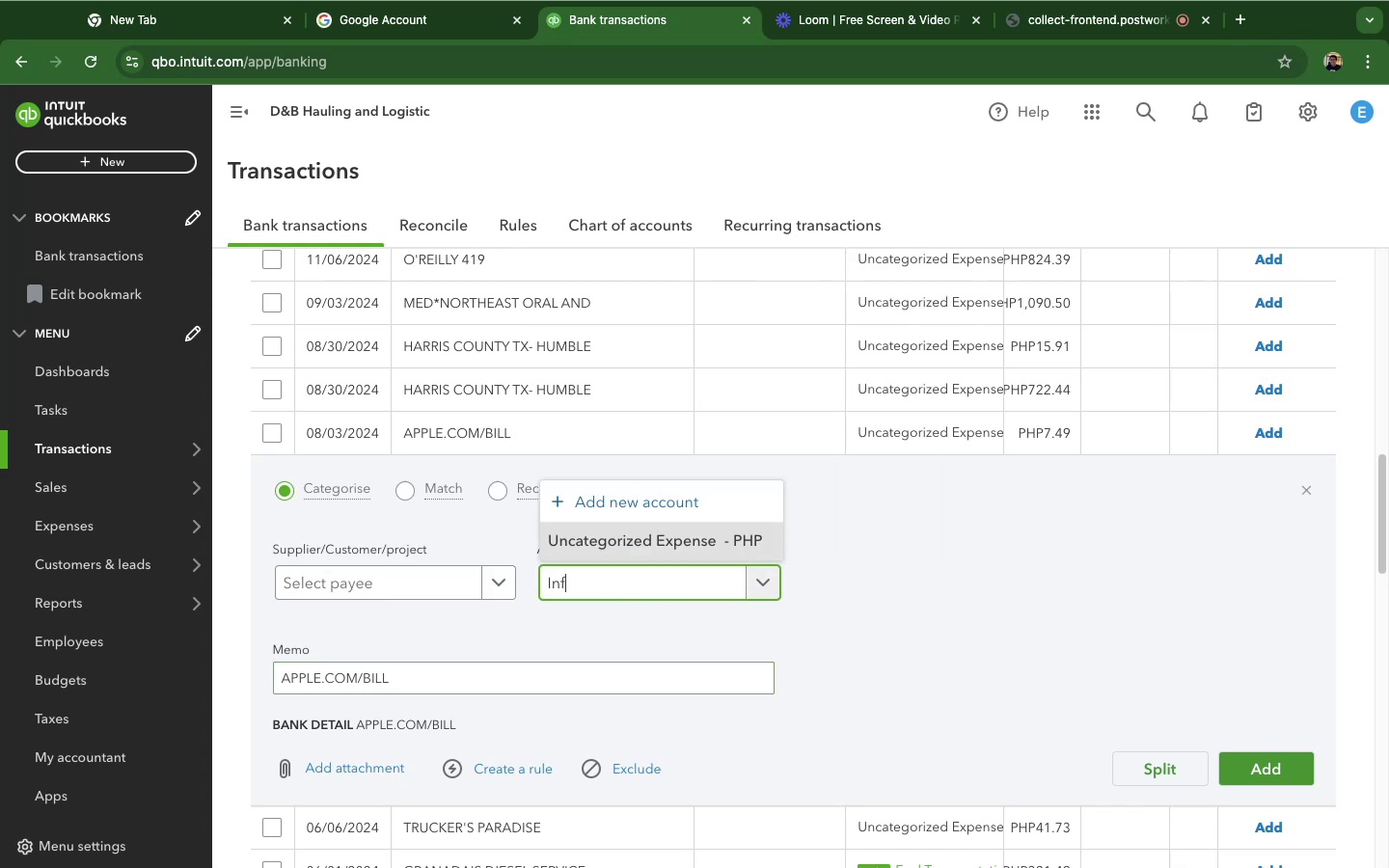 
wait(5.61)
 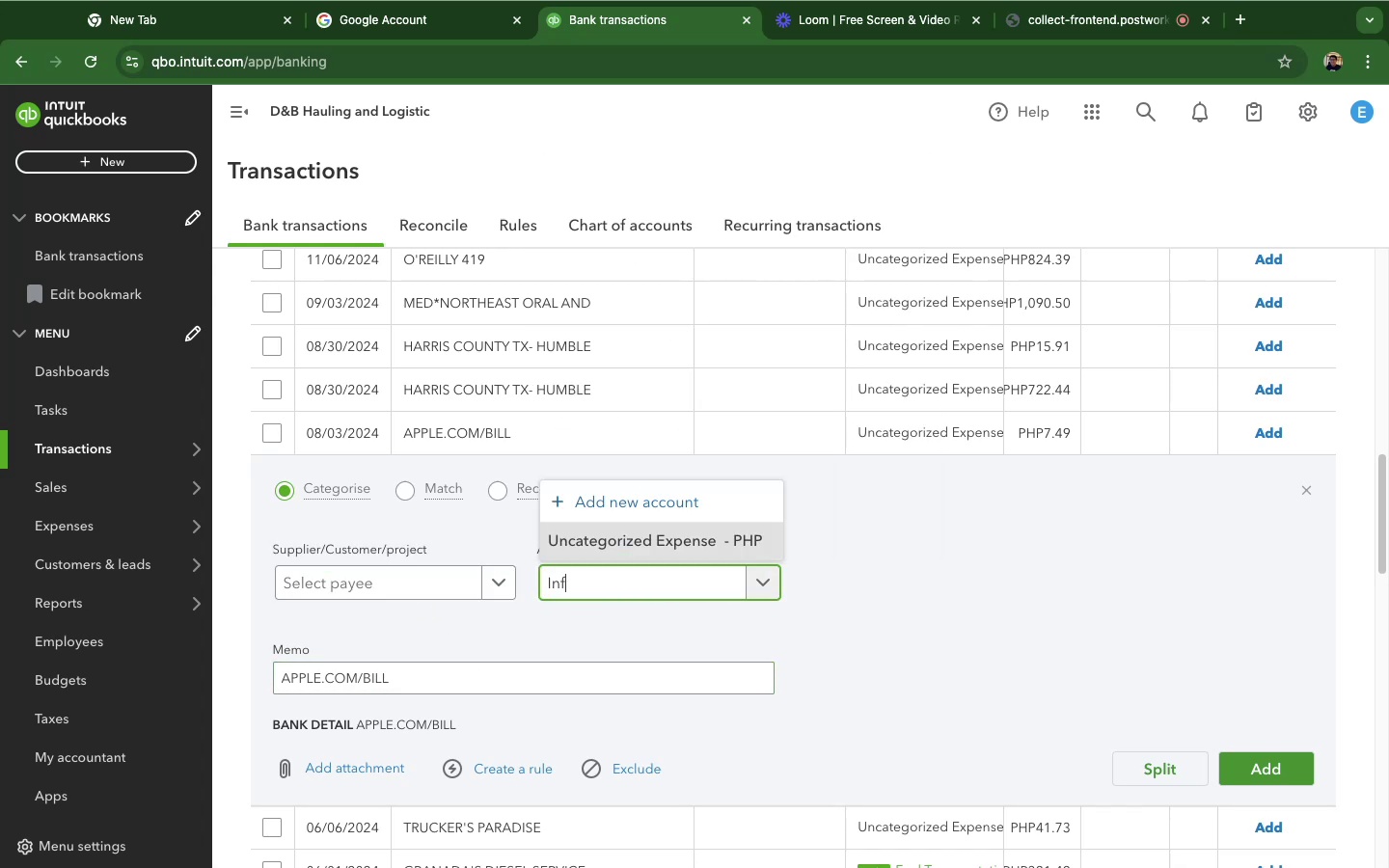 
left_click([653, 505])
 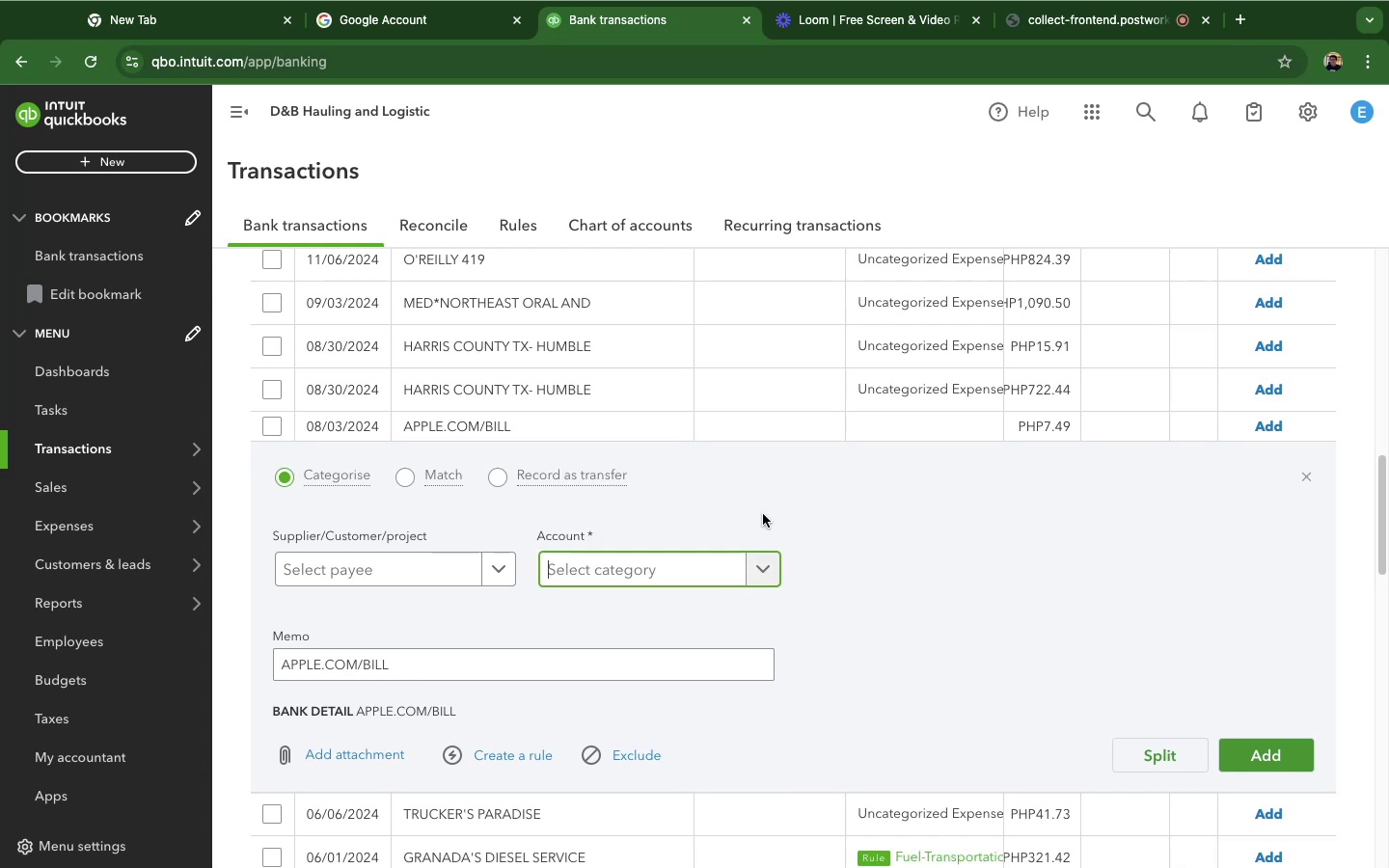 
mouse_move([902, 446])
 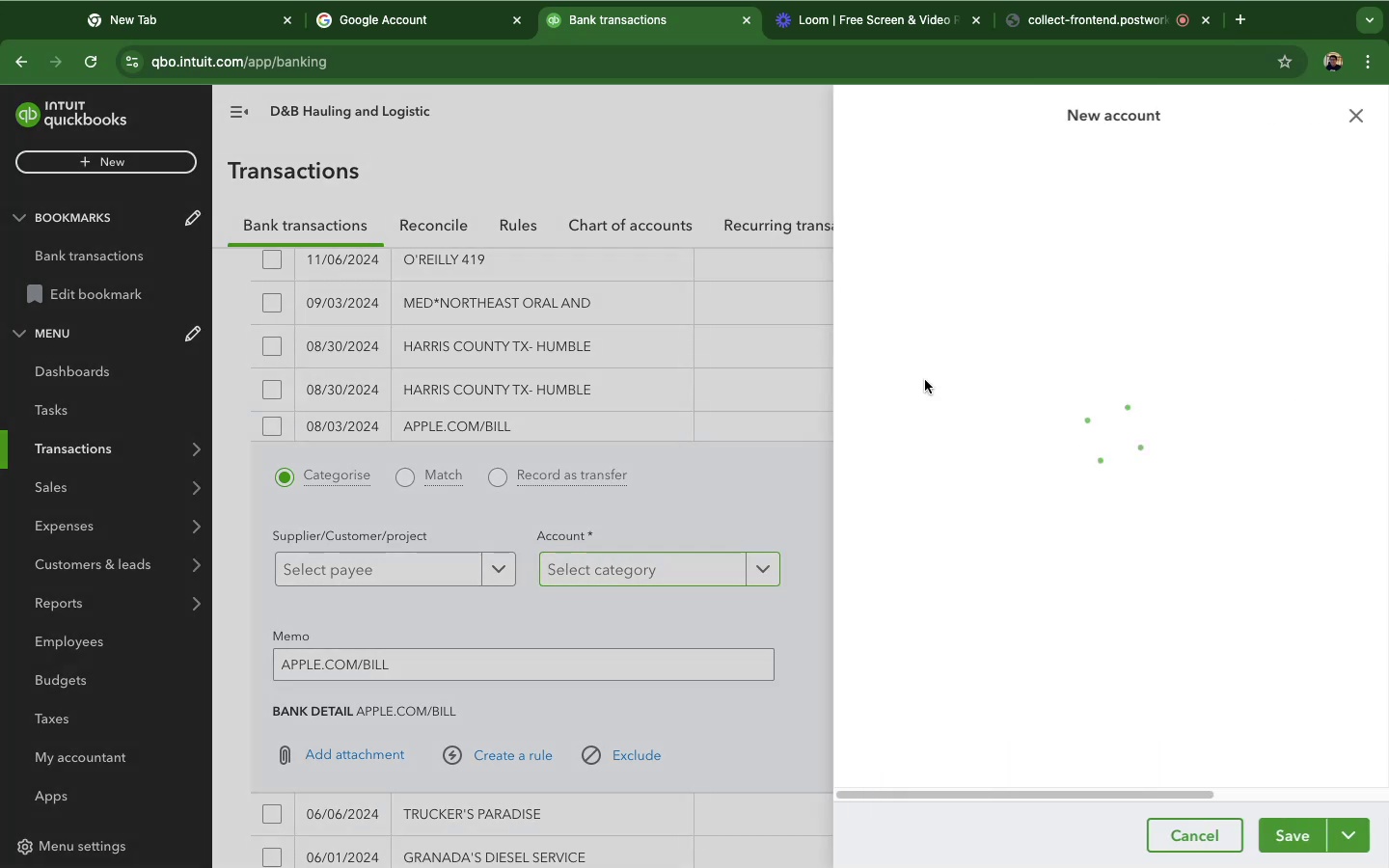 
mouse_move([996, 228])
 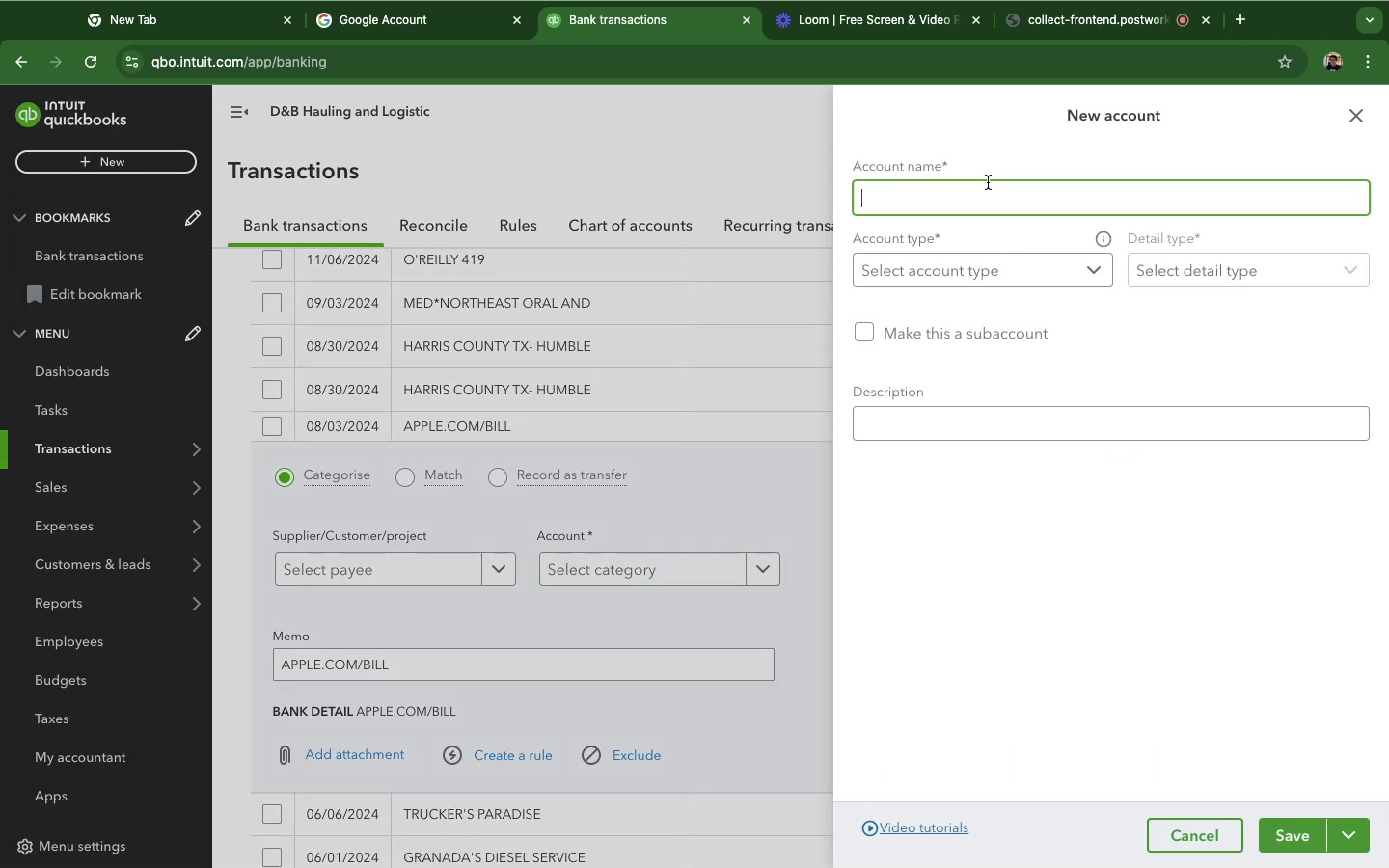 
left_click([988, 182])
 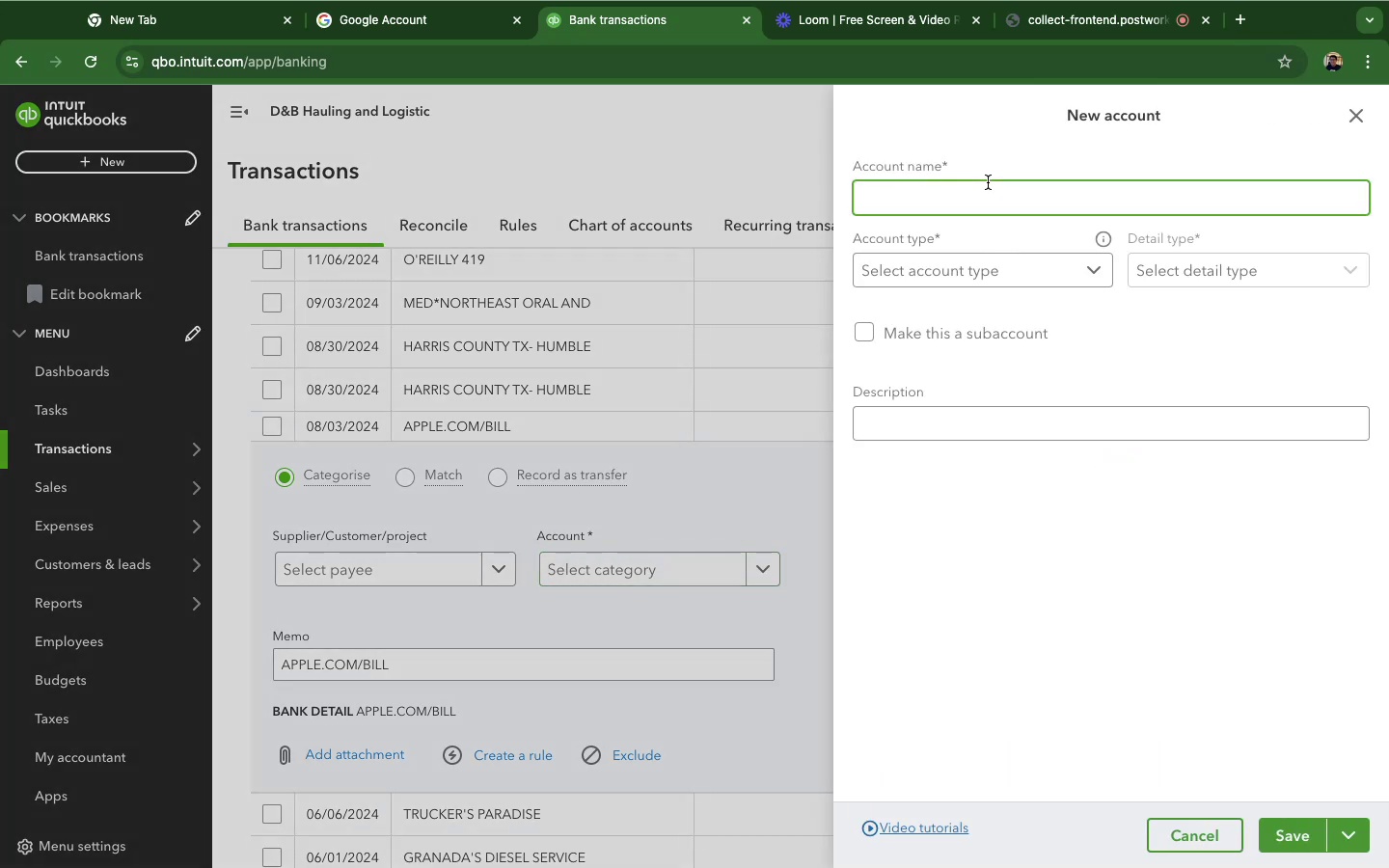 
type(Information Tech)
 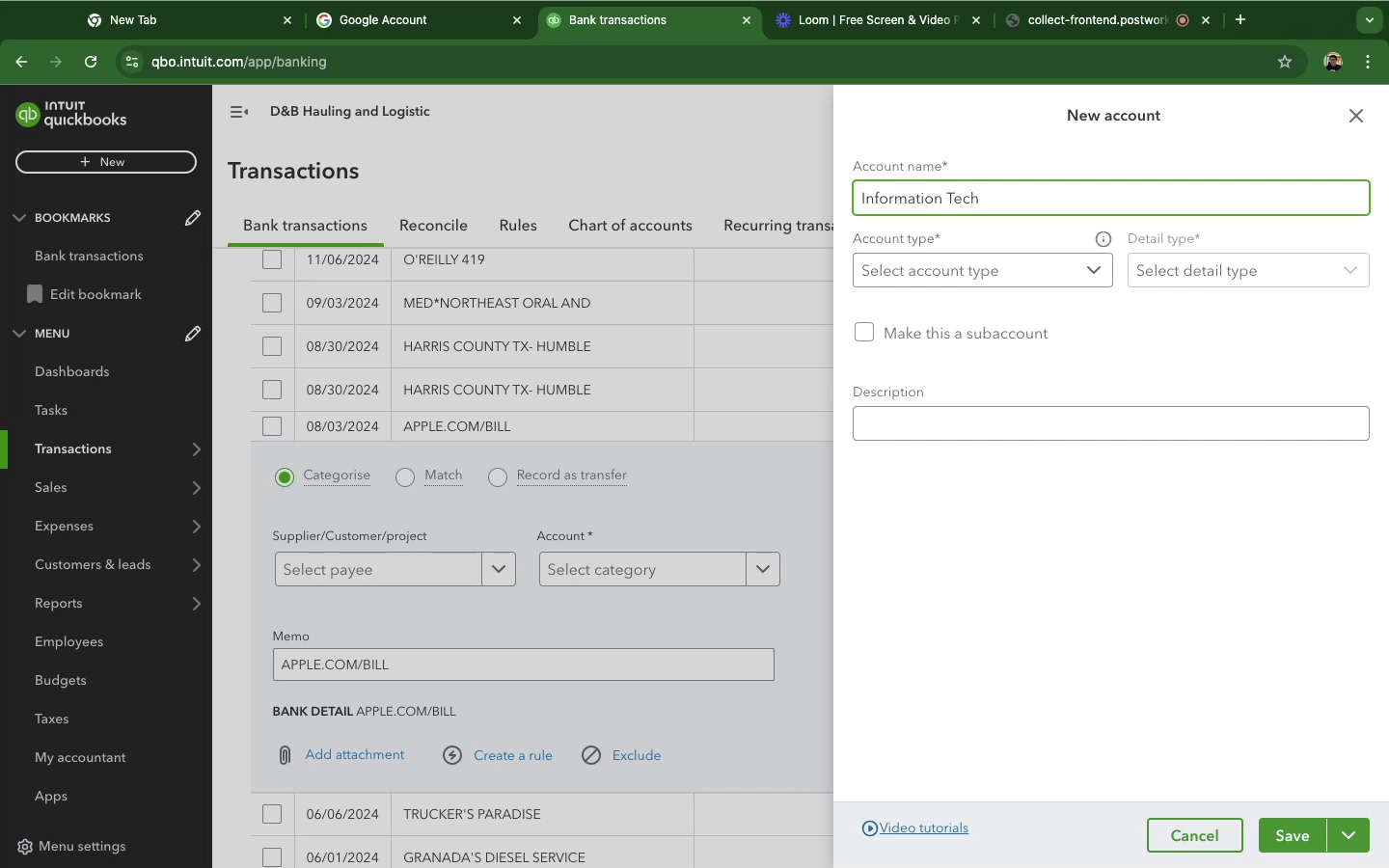 
wait(9.35)
 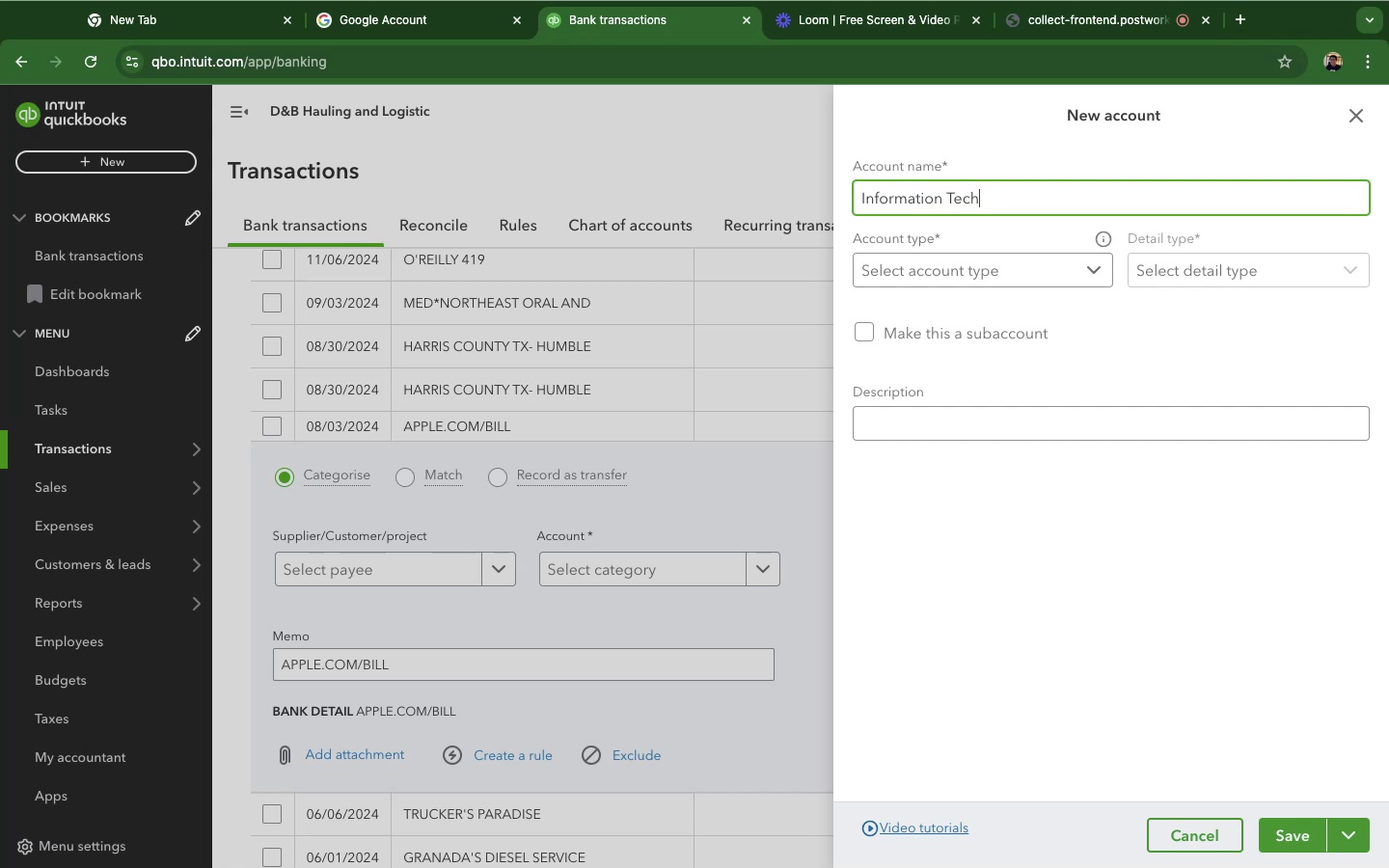 
left_click([420, 583])
 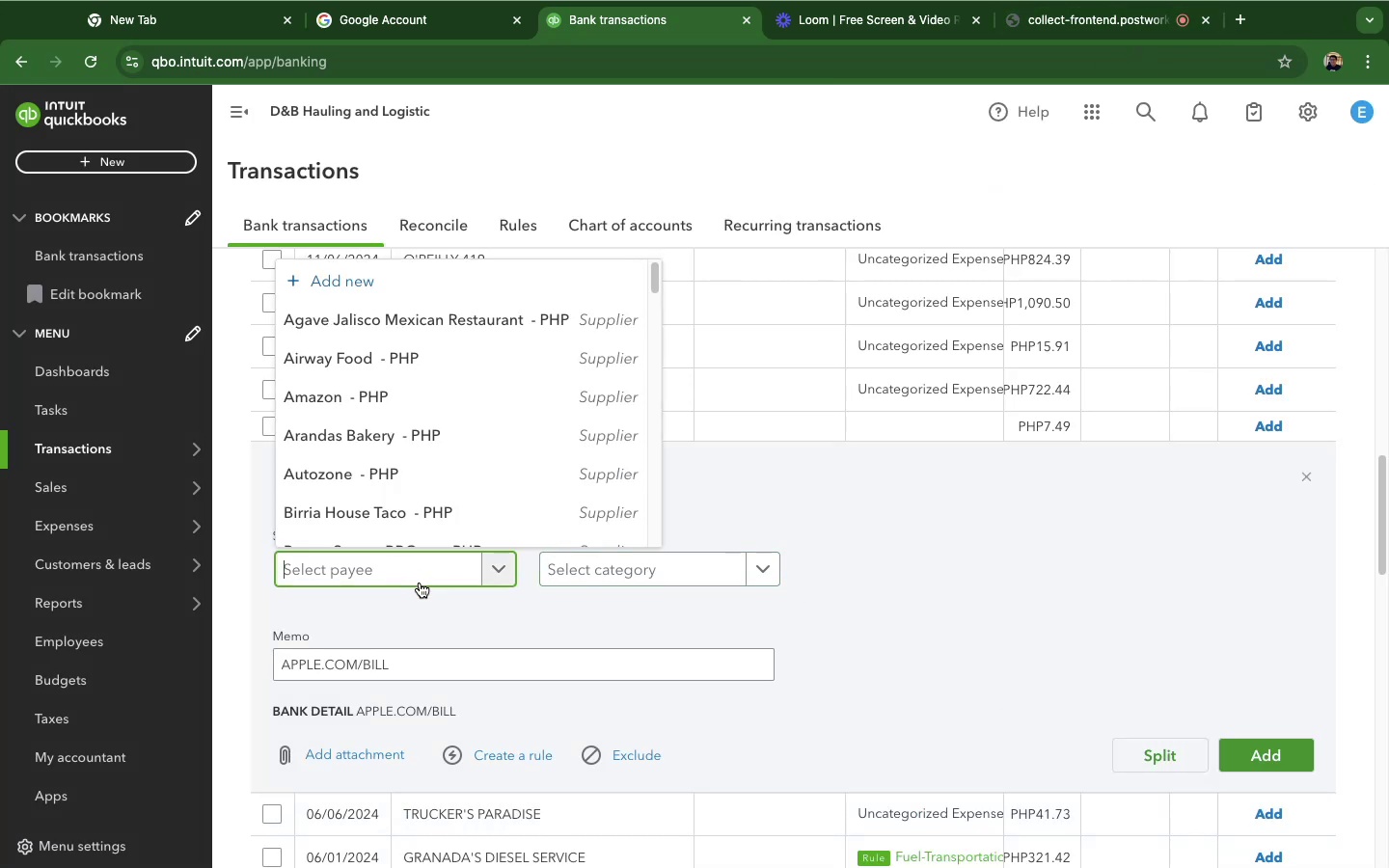 
type(Apple.com)
 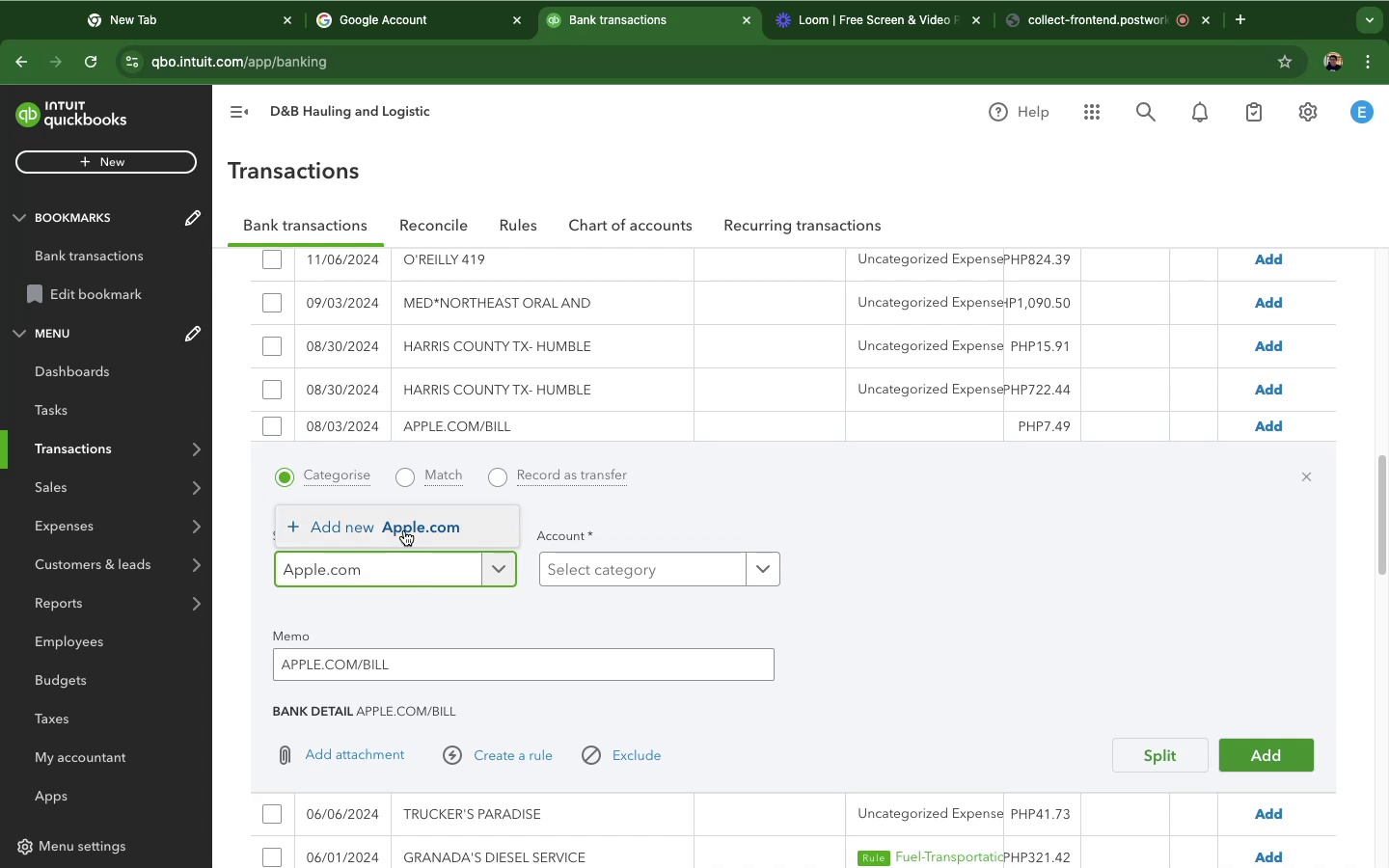 
left_click([404, 529])
 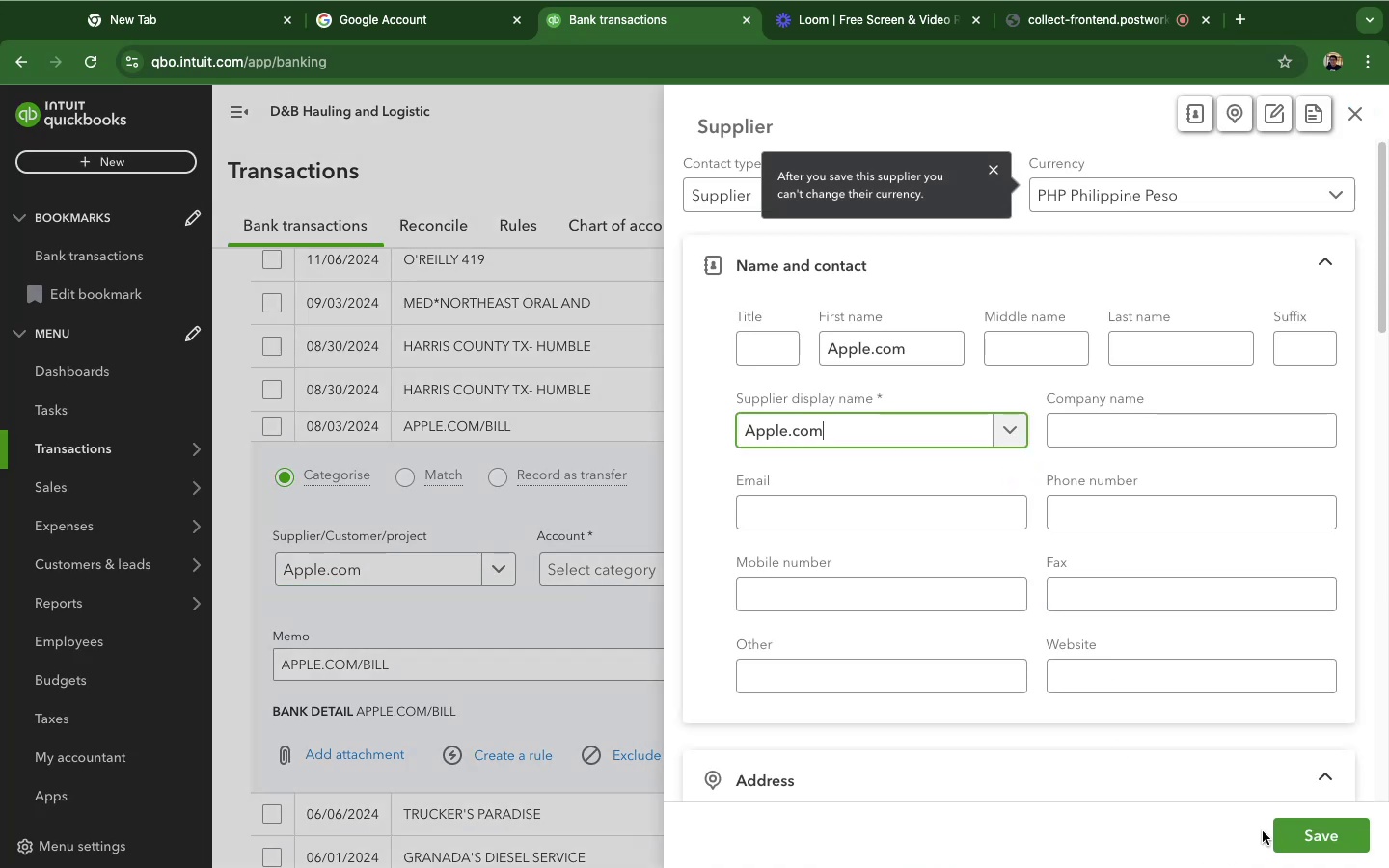 
left_click([1280, 834])
 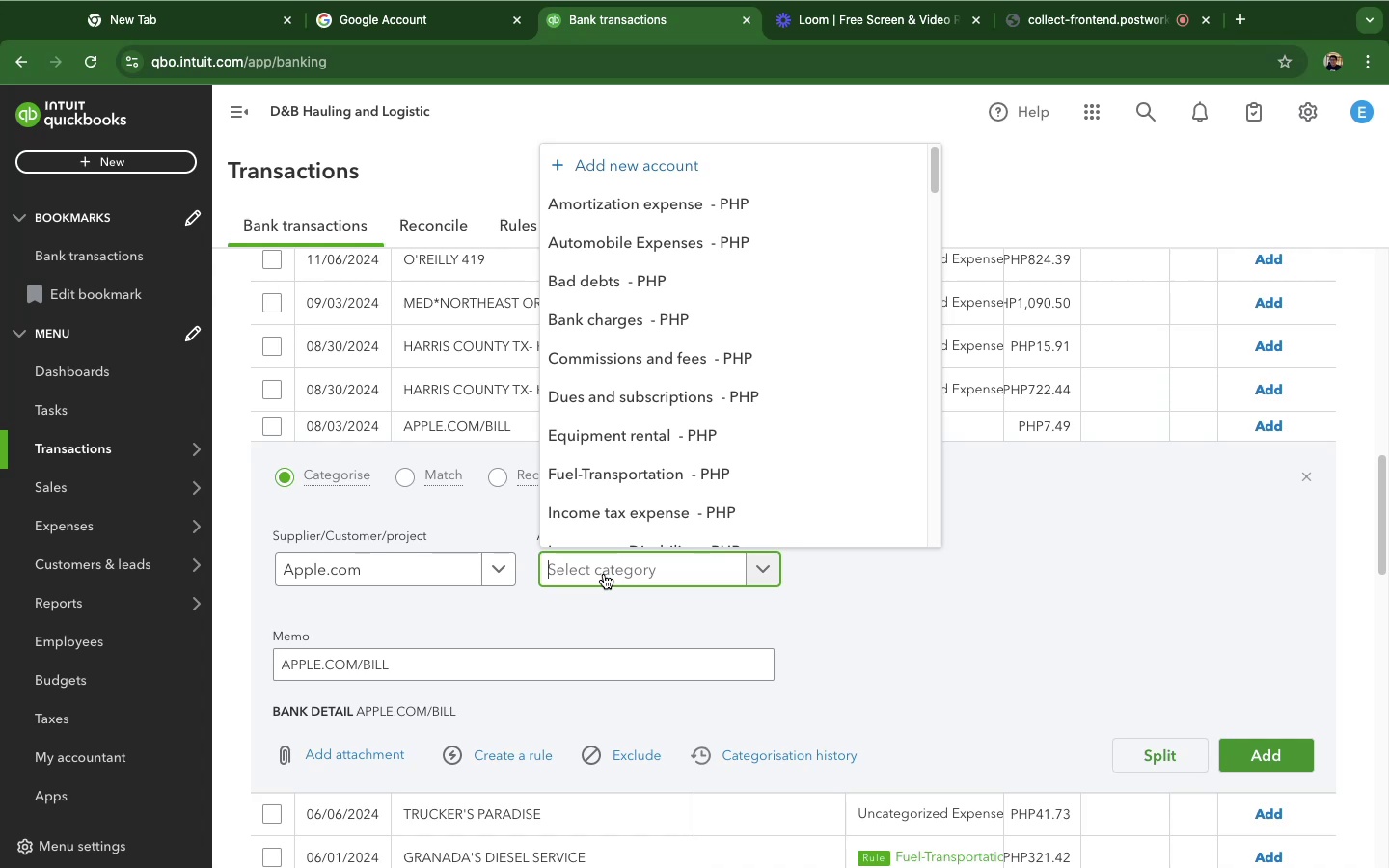 
wait(14.28)
 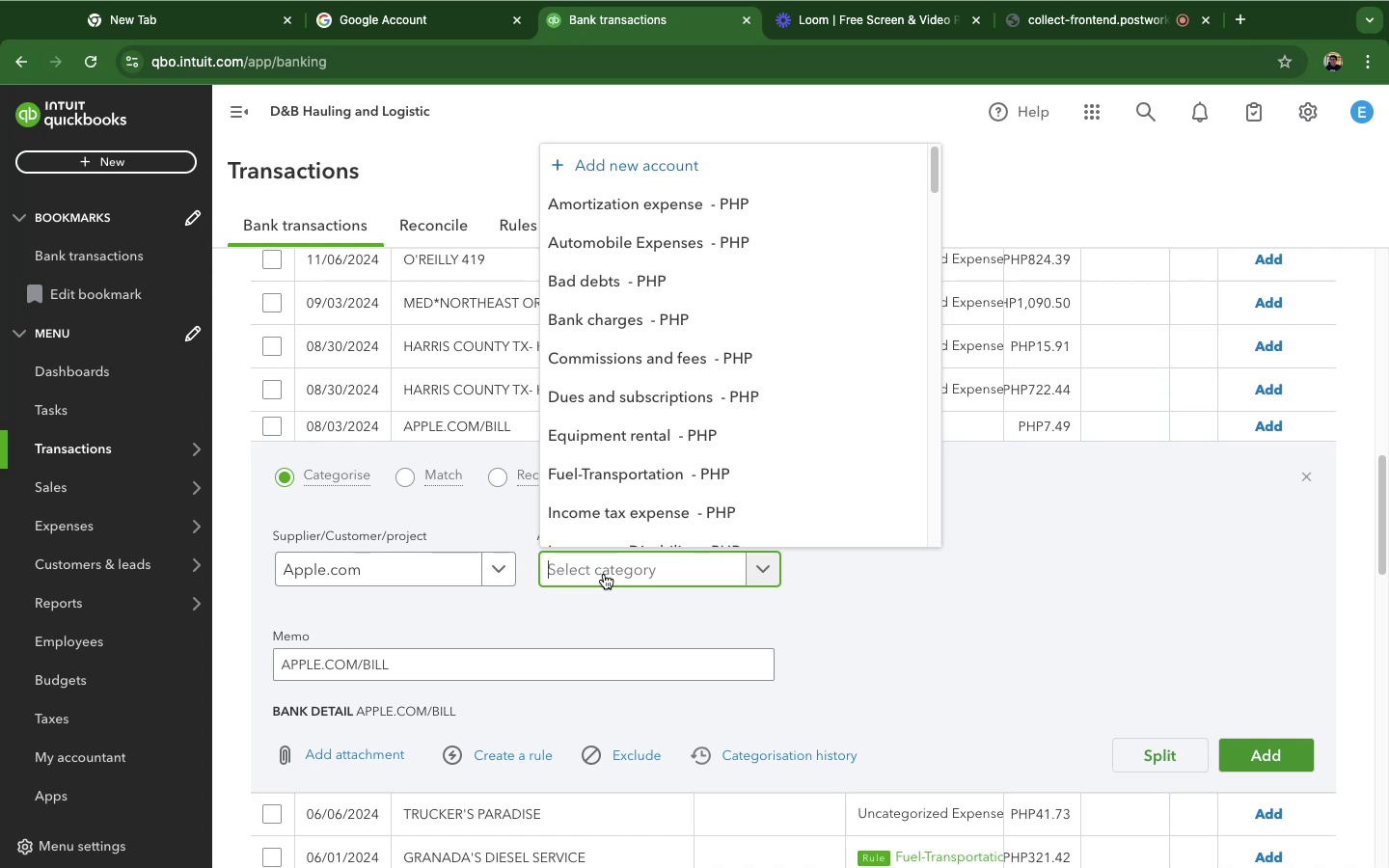 
scroll: coordinate [690, 453], scroll_direction: down, amount: 16.0
 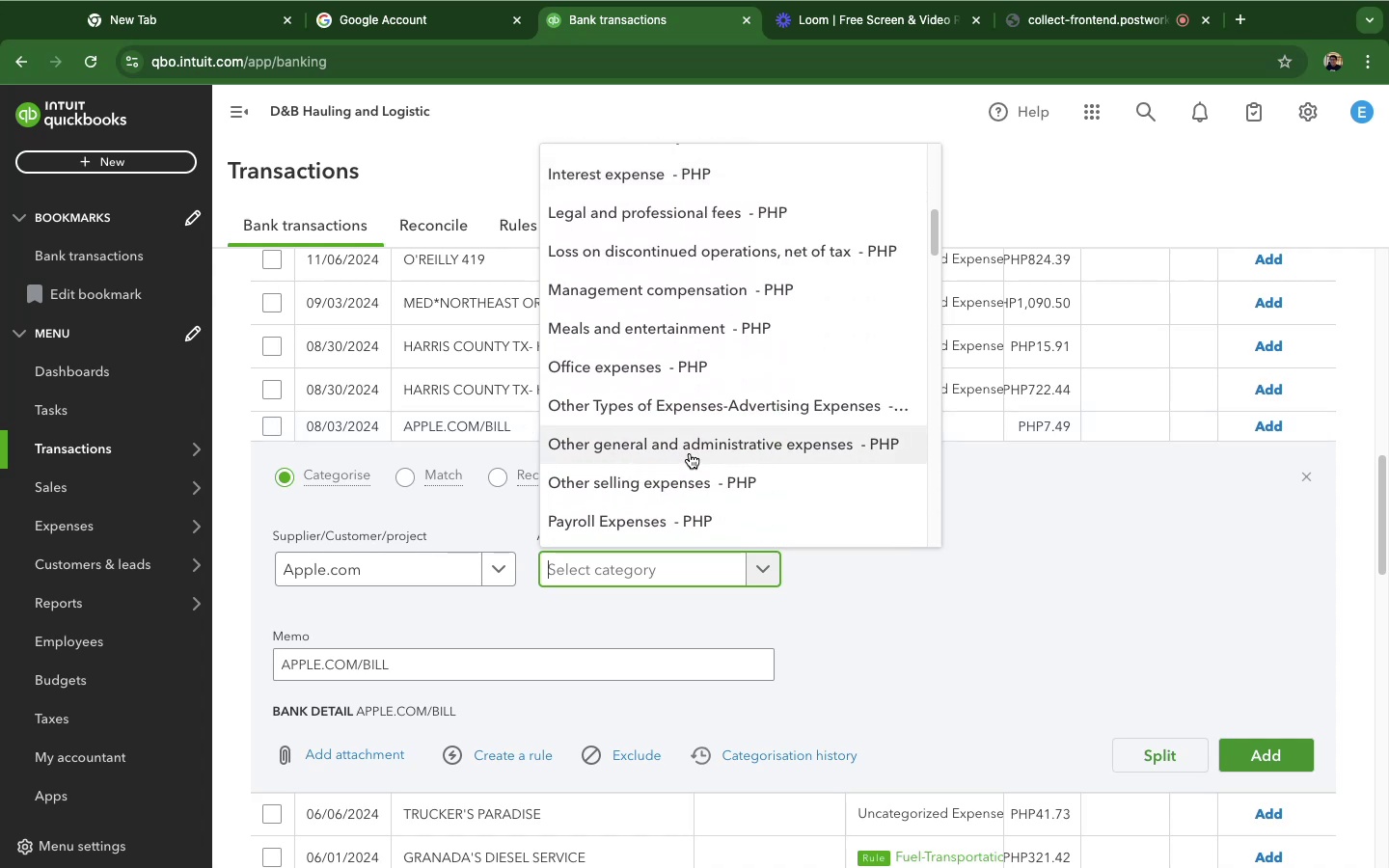 
wait(8.44)
 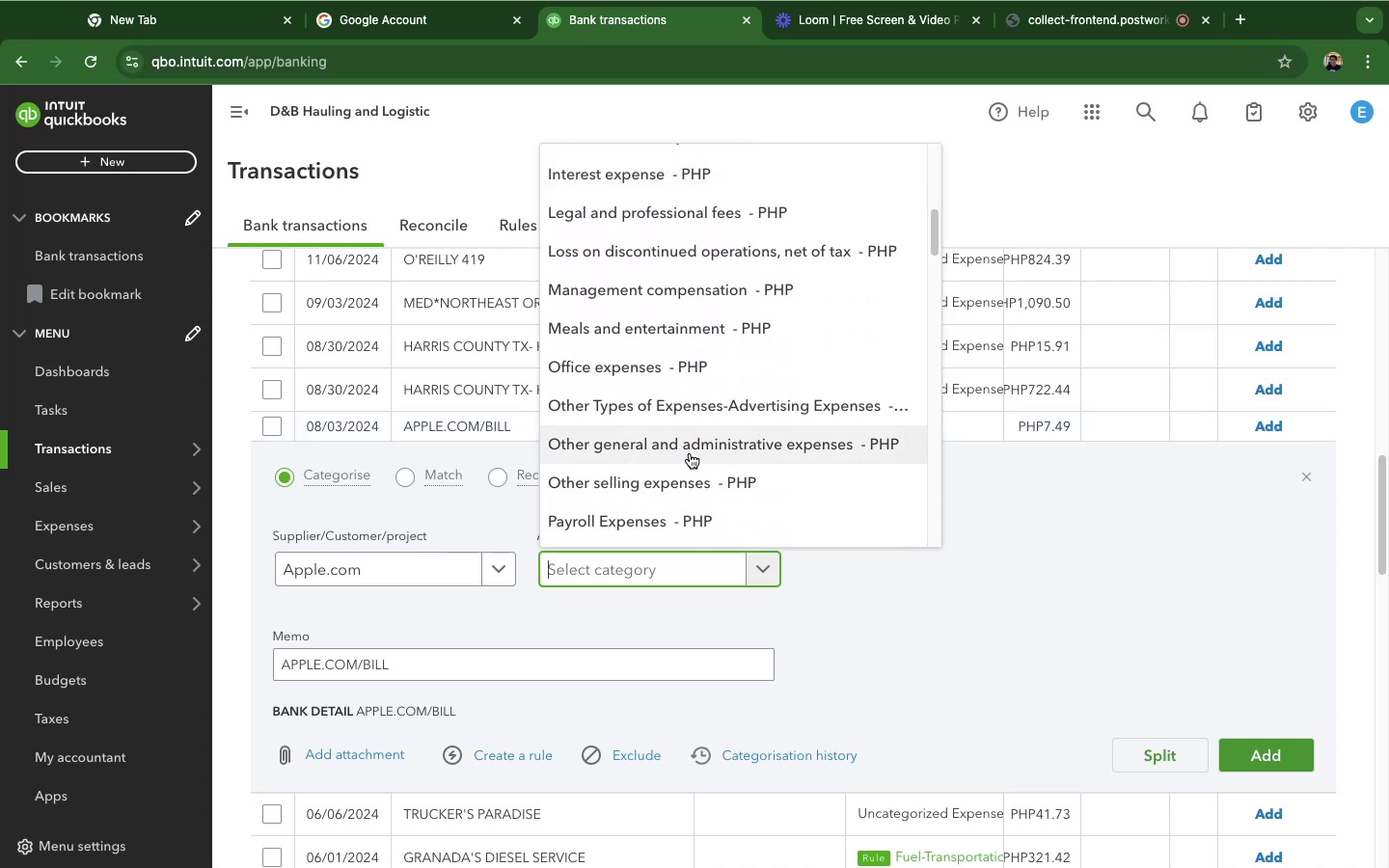 
scroll: coordinate [734, 418], scroll_direction: down, amount: 17.0
 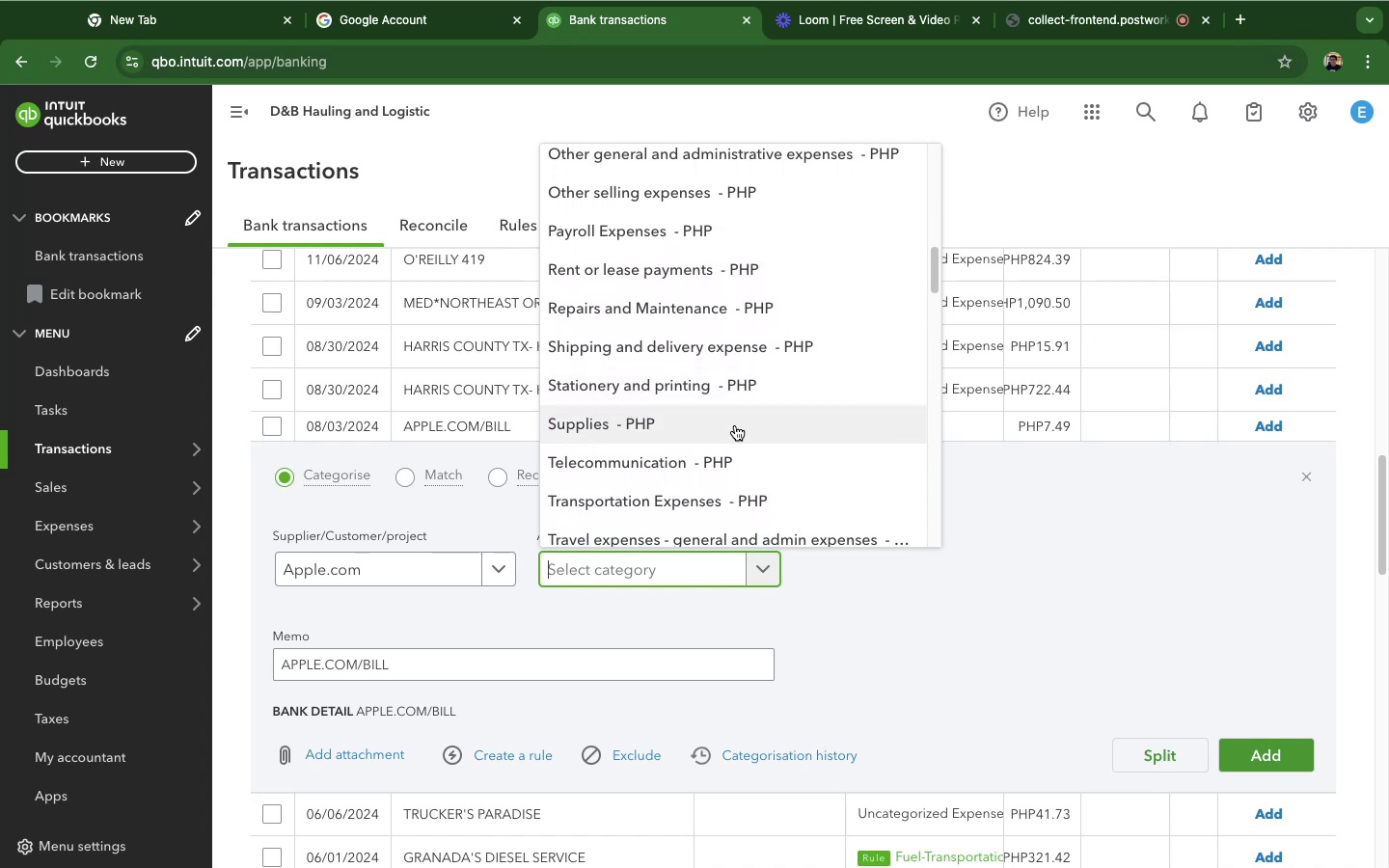 
left_click([735, 425])
 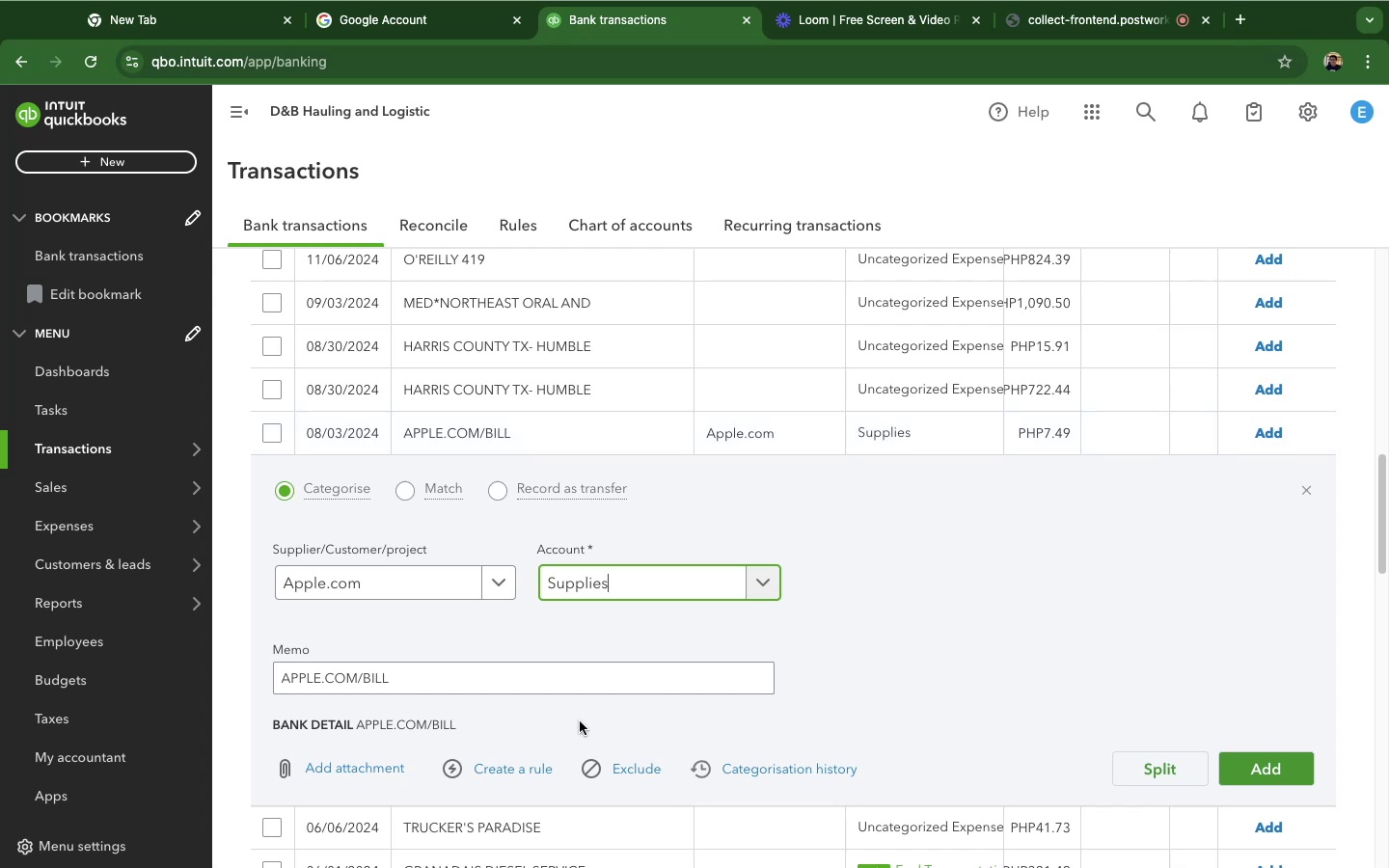 
wait(5.75)
 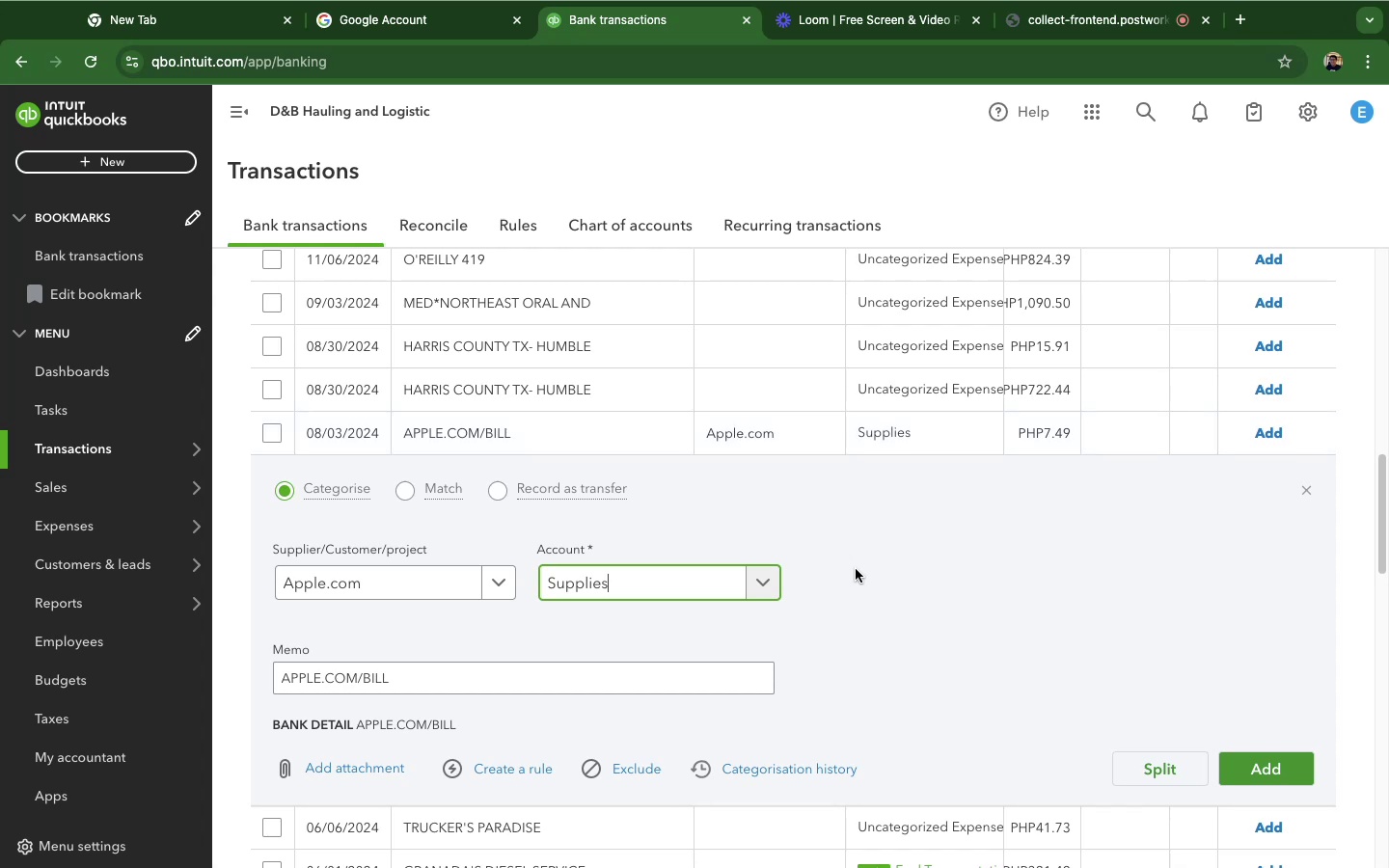 
left_click([511, 770])
 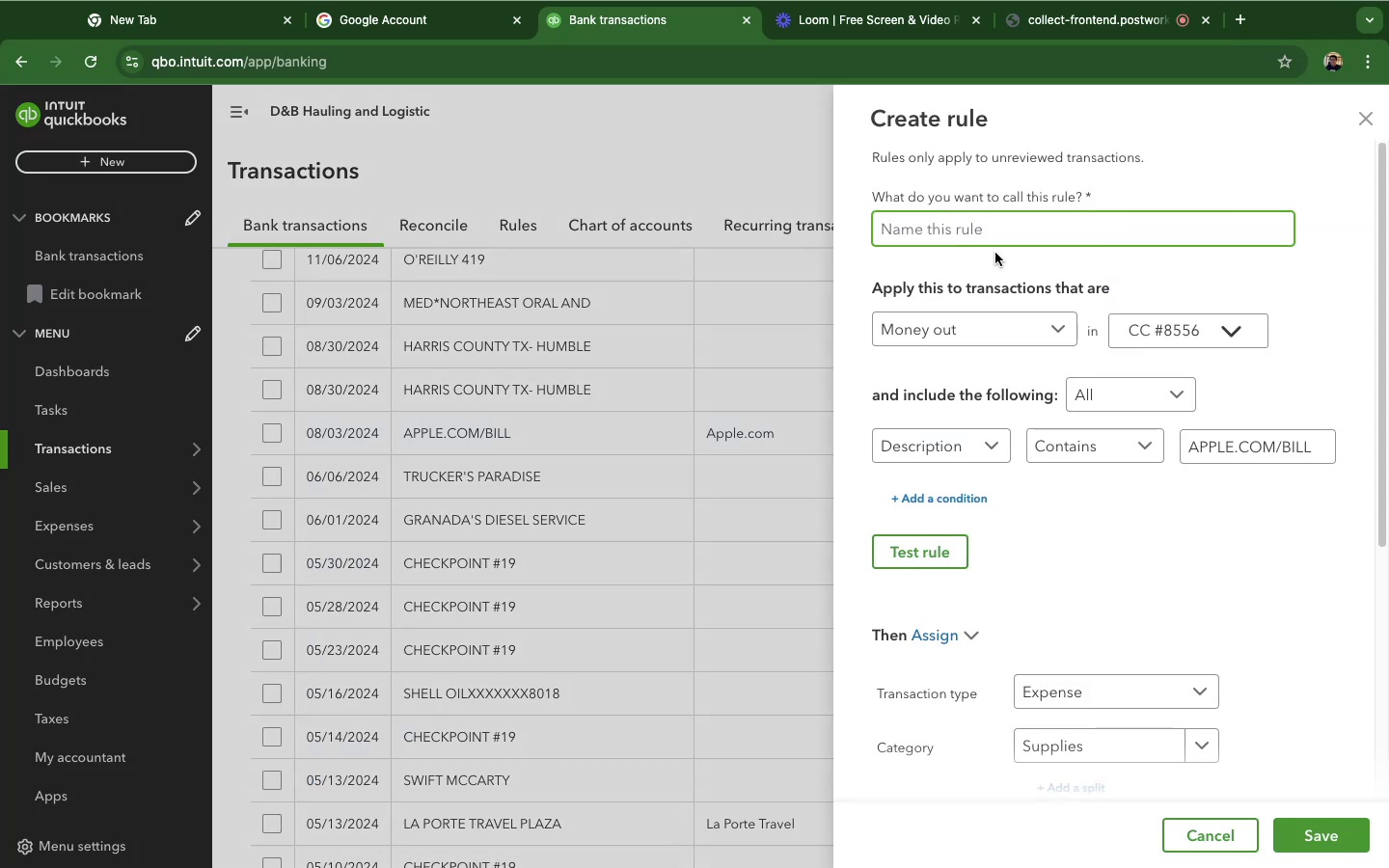 
left_click([1000, 235])
 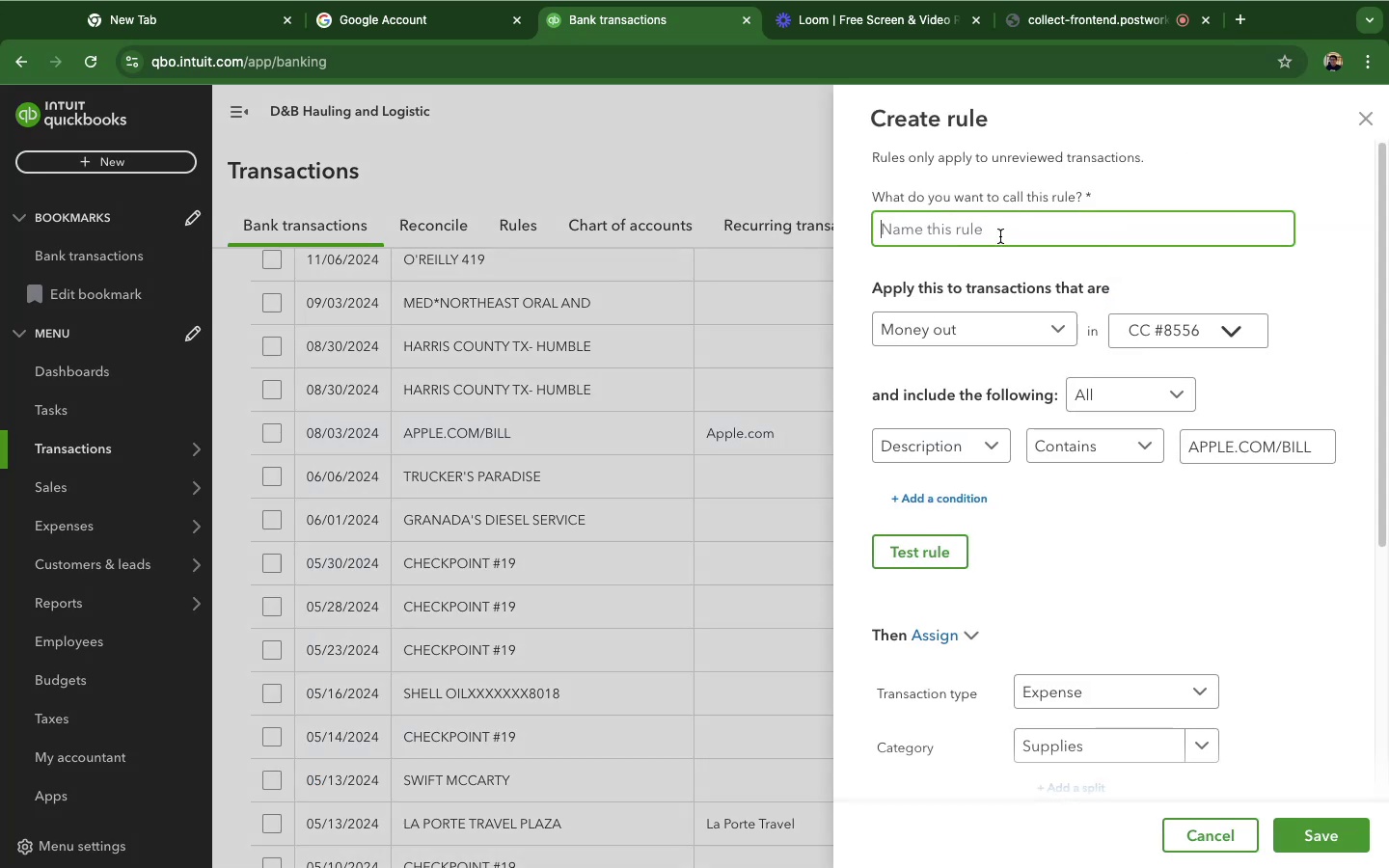 
type(apple)
 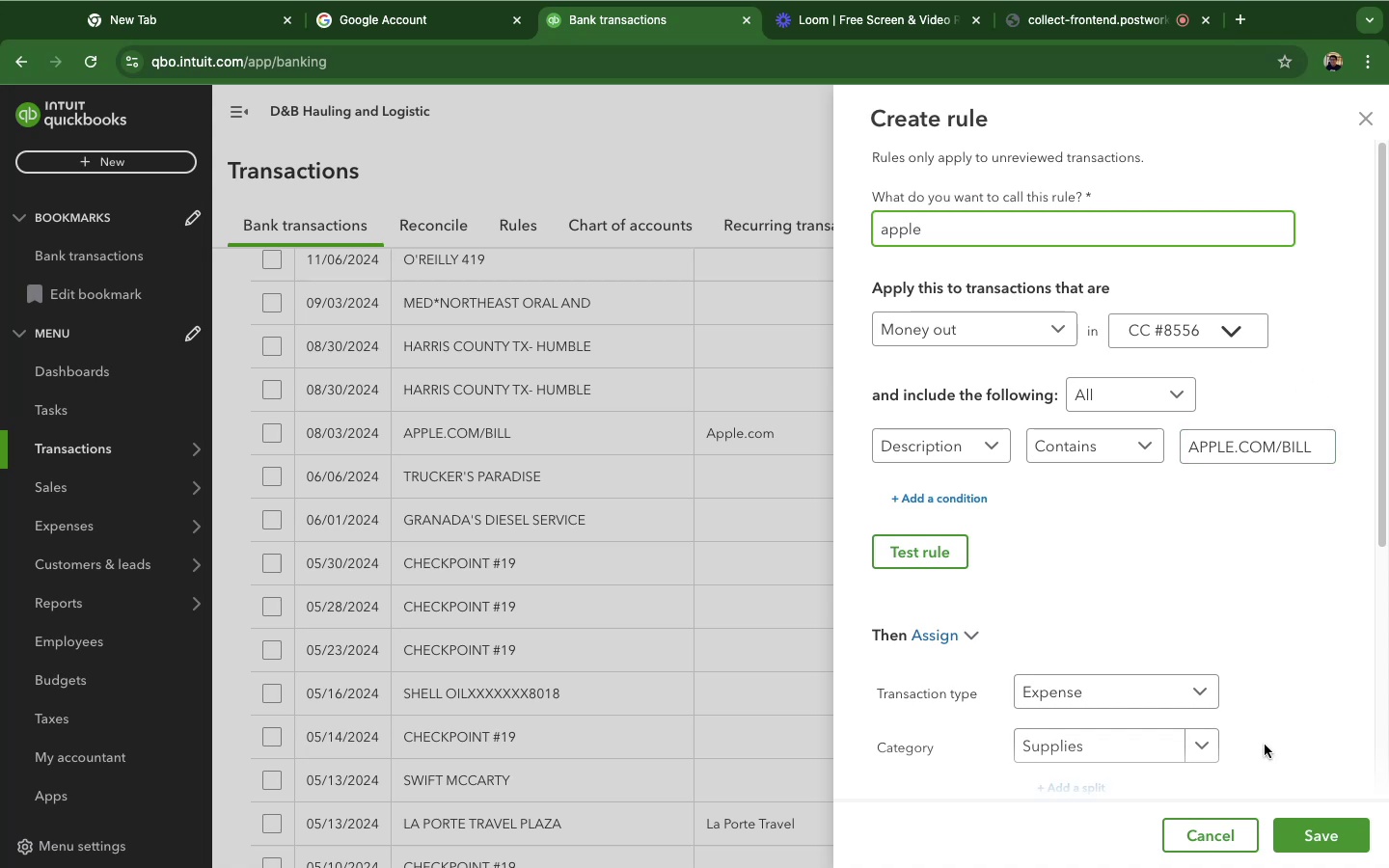 
left_click([1316, 836])
 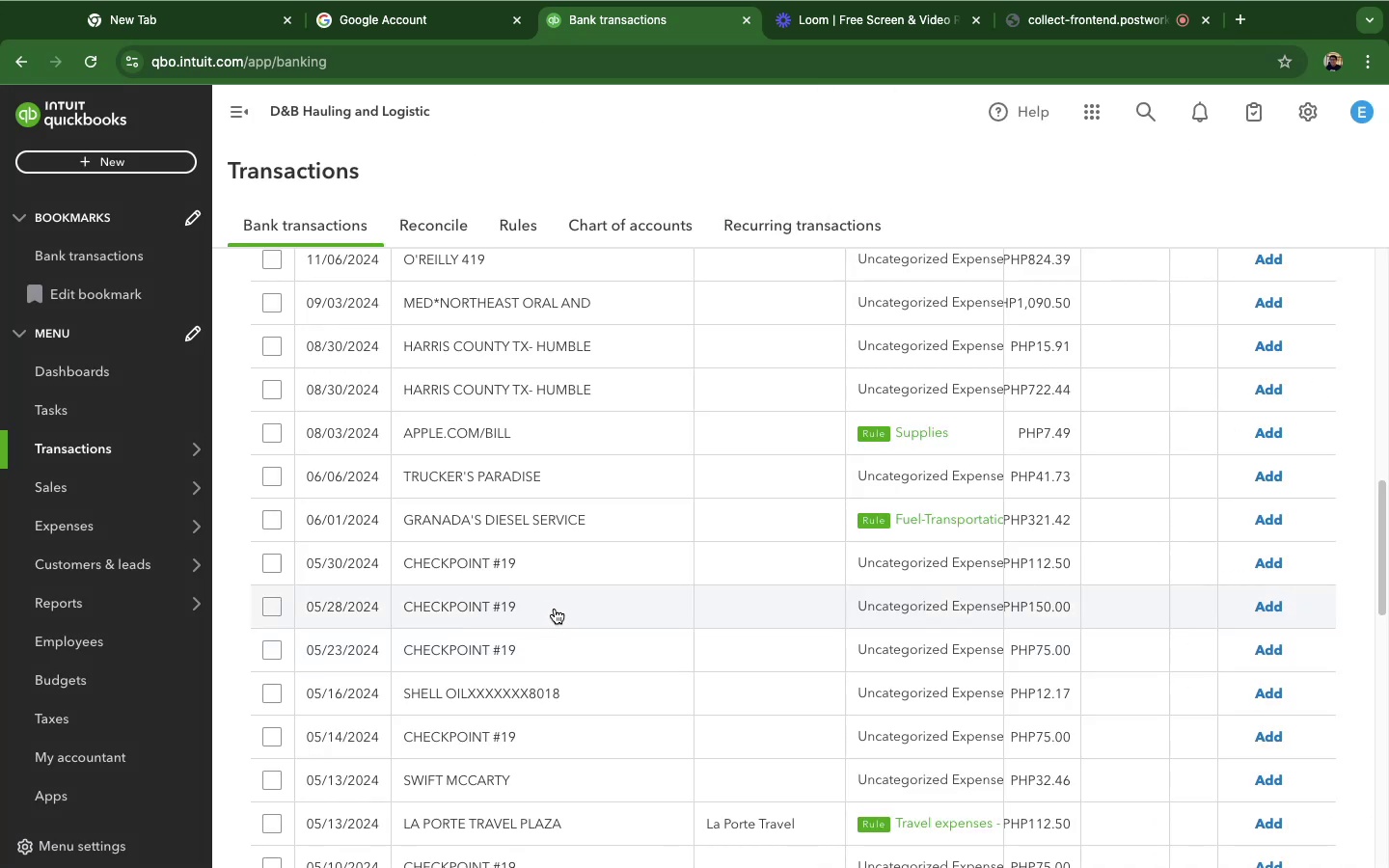 
wait(6.3)
 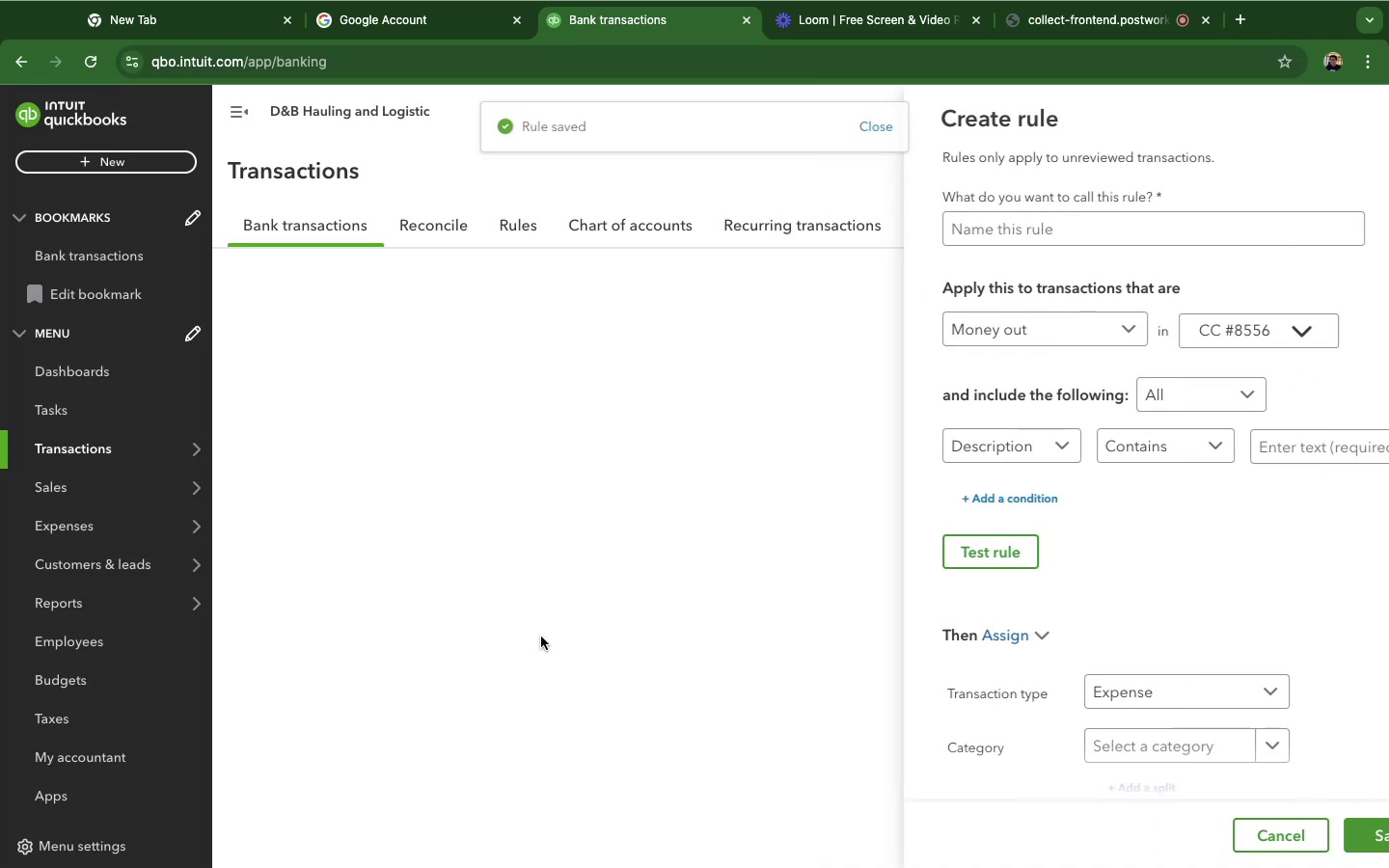 
scroll: coordinate [1040, 446], scroll_direction: up, amount: 15.0
 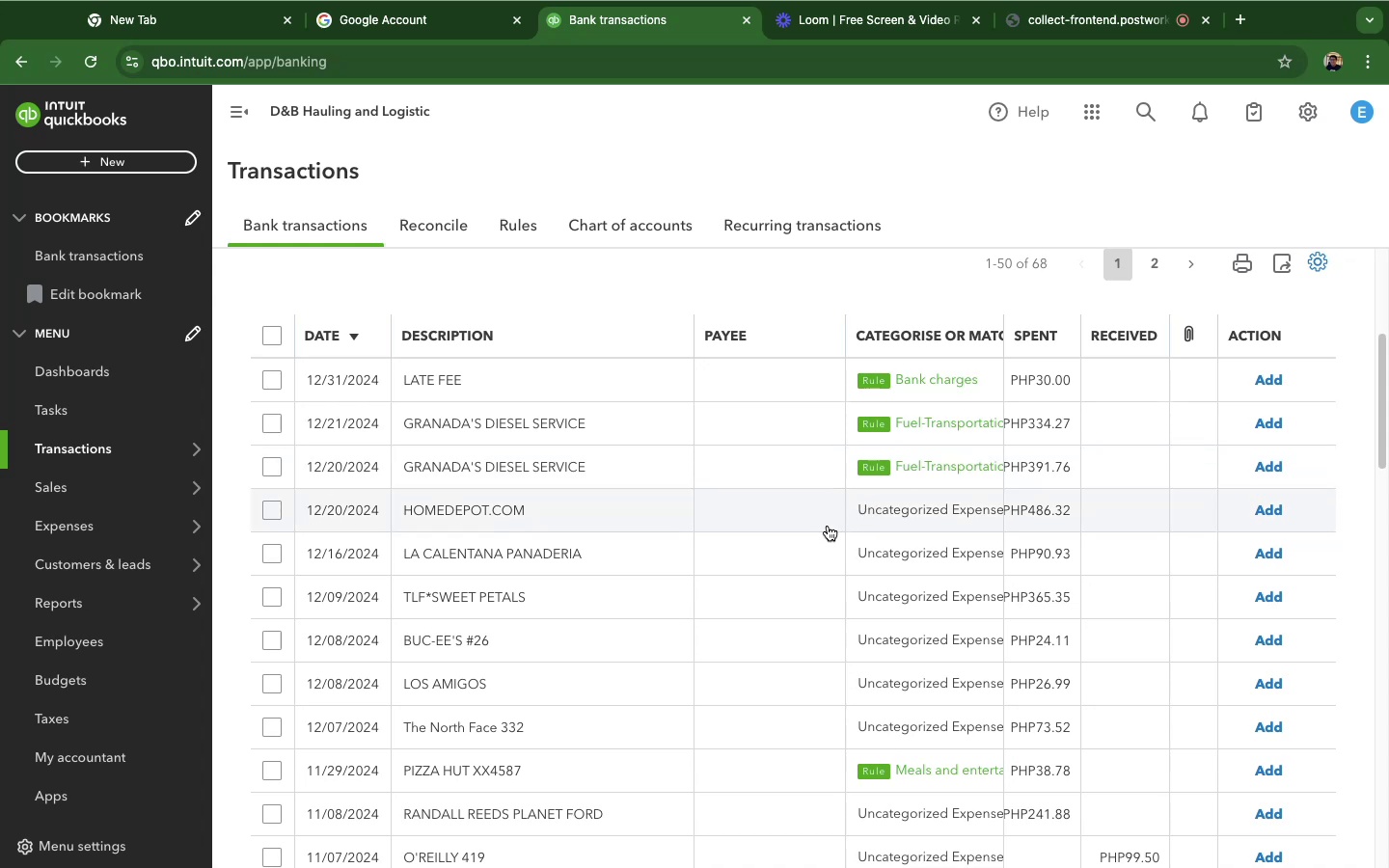 
left_click([818, 524])
 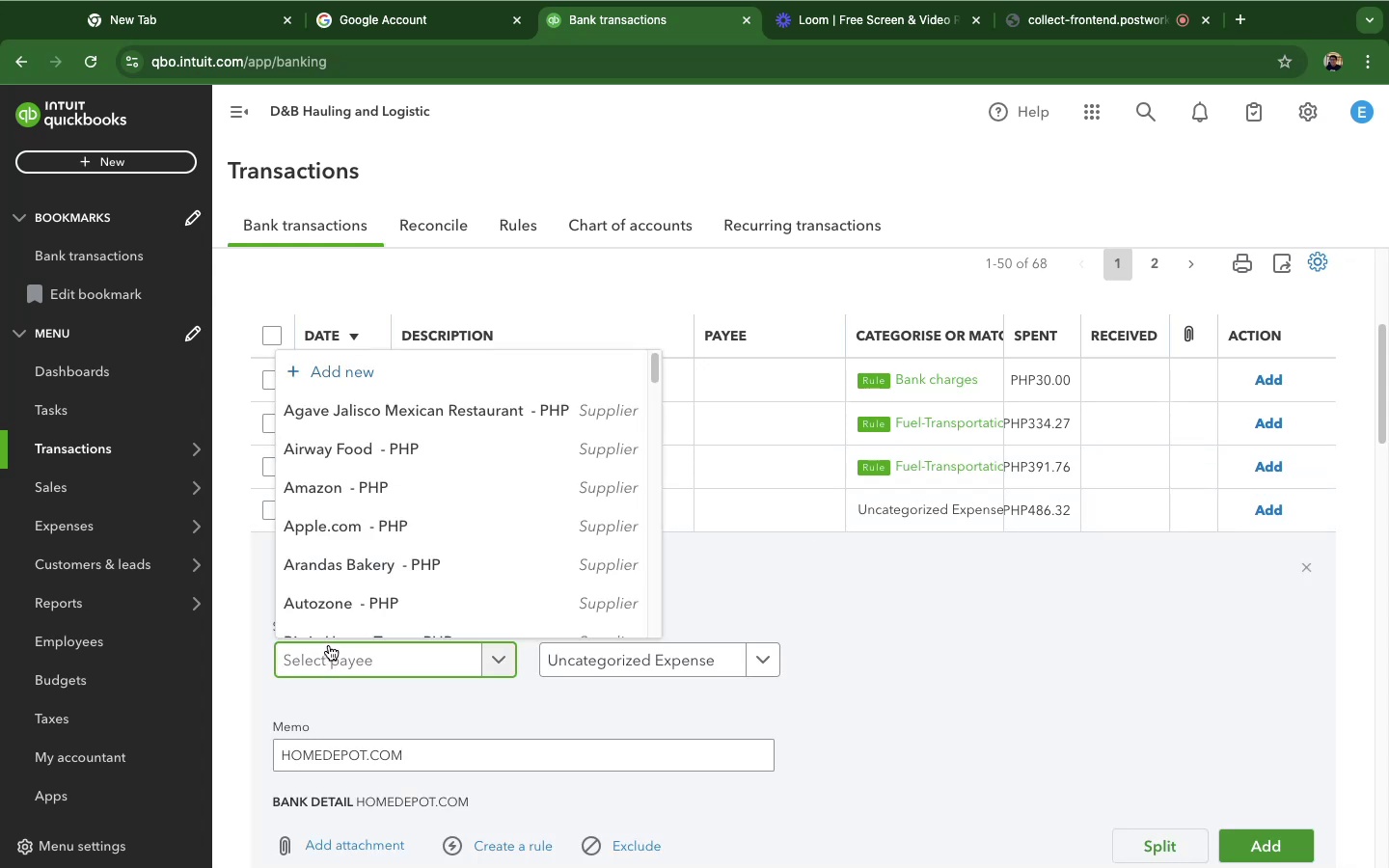 
wait(5.67)
 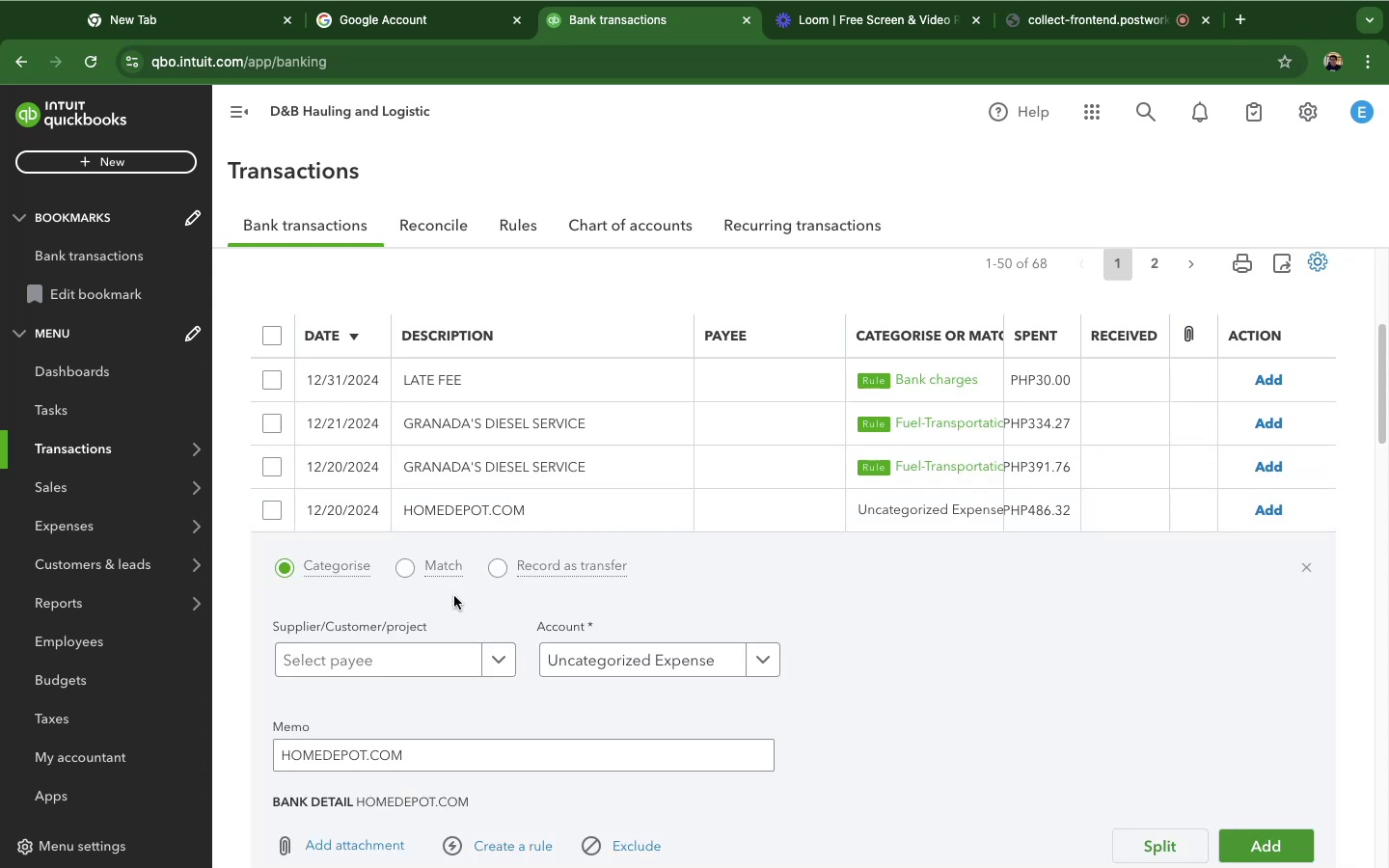 
type(hom)
 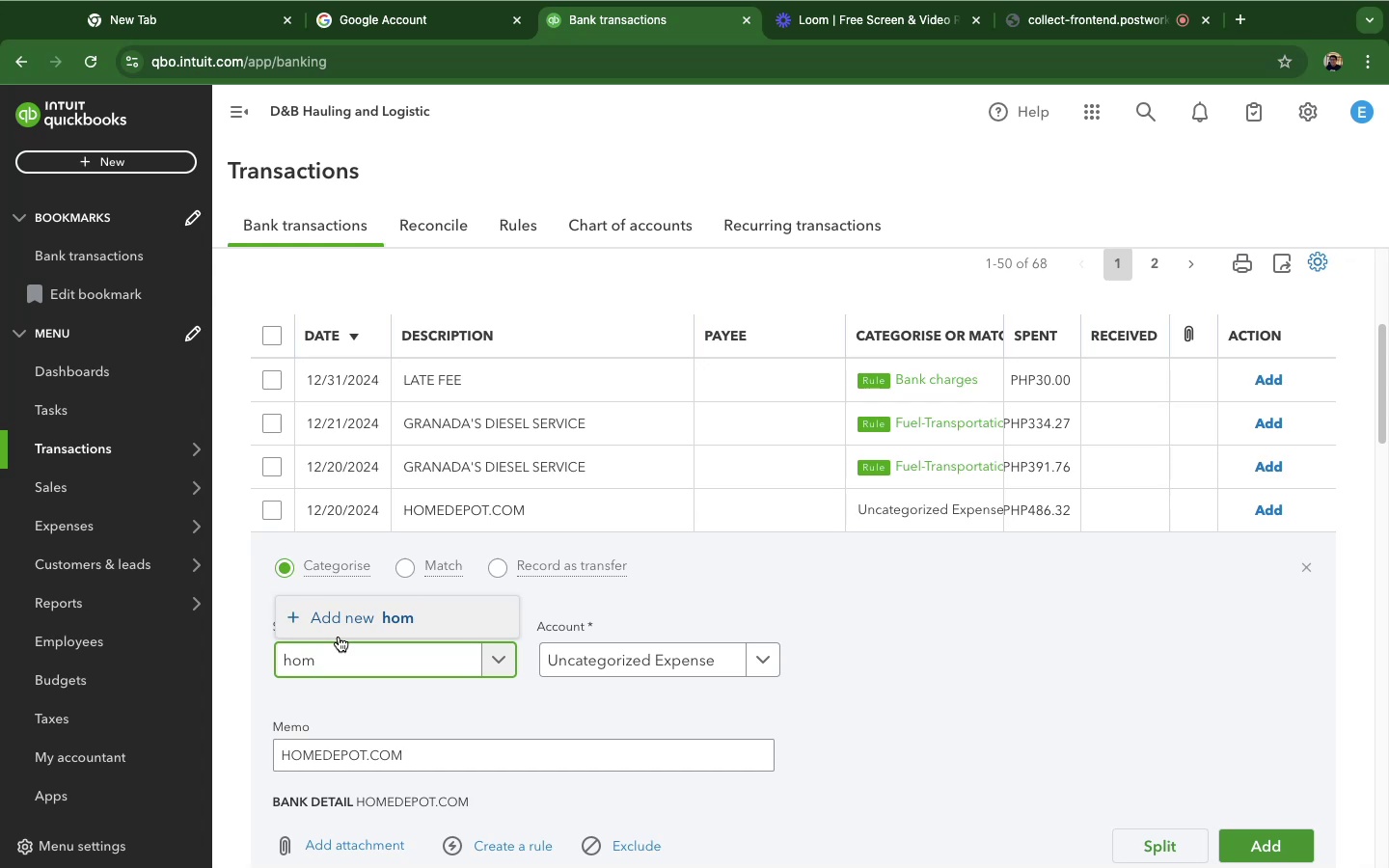 
key(Backspace)
key(Backspace)
key(Backspace)
key(Backspace)
type(Home epot)
 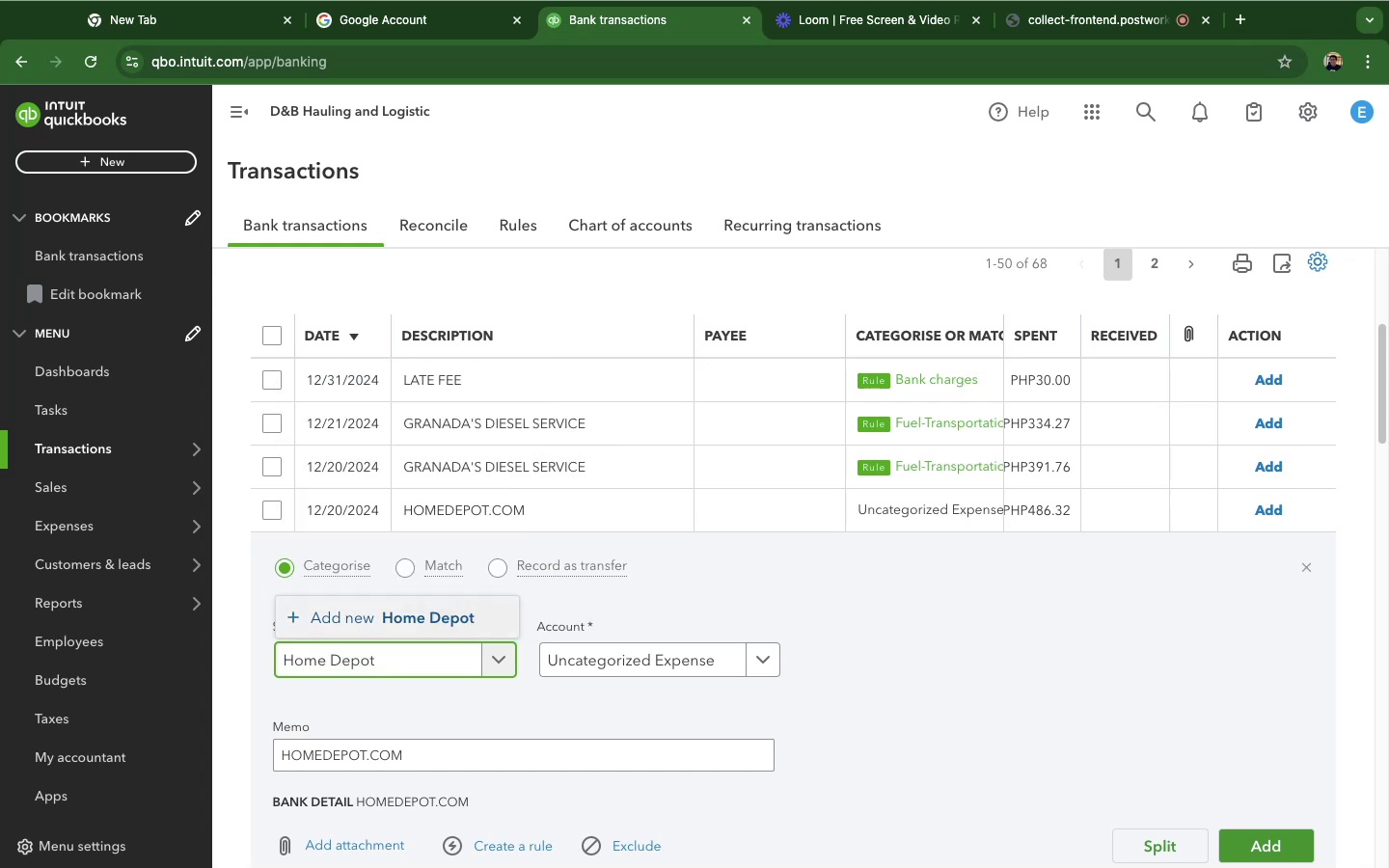 
hold_key(key=D, duration=0.32)
 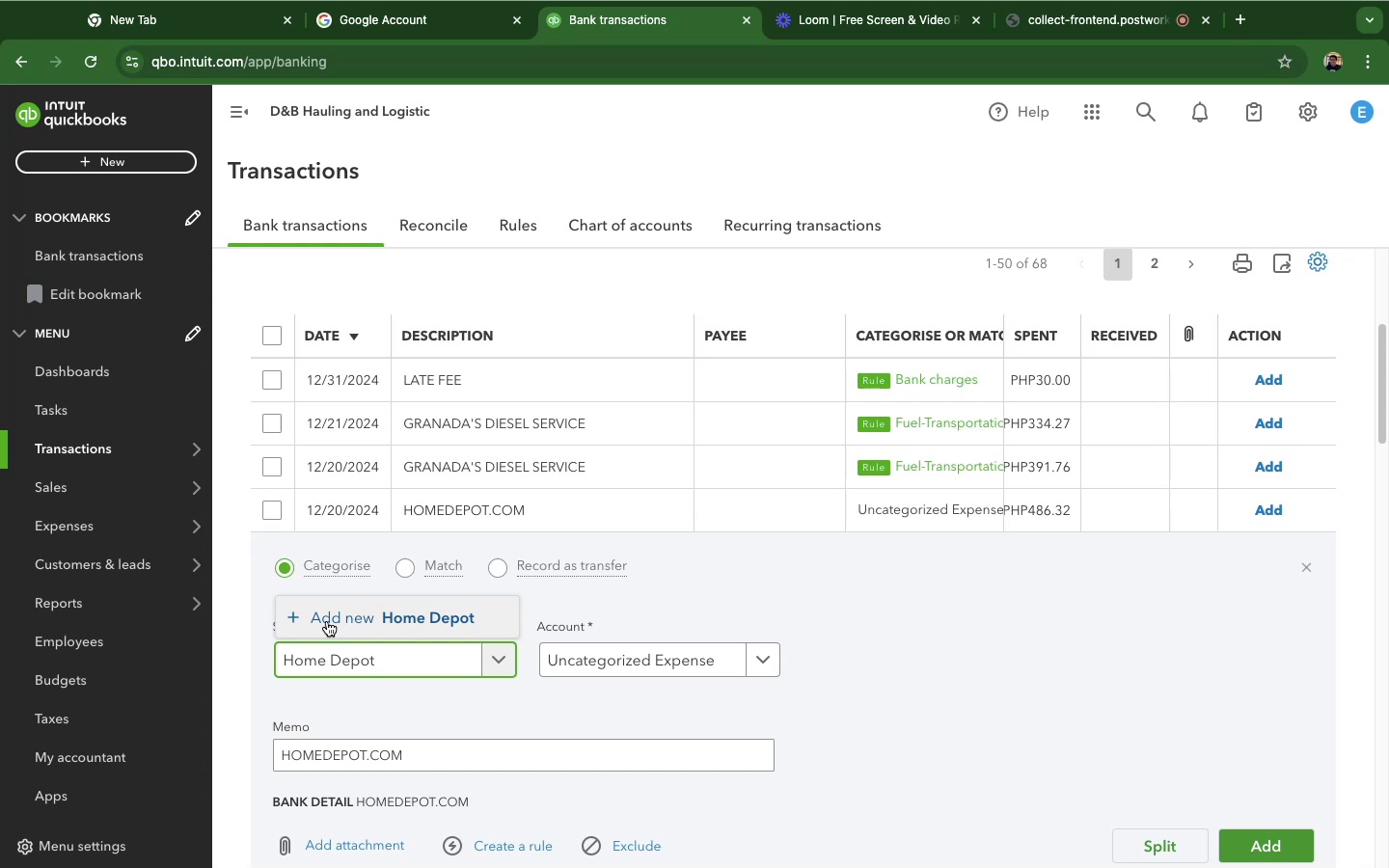 
left_click([327, 622])
 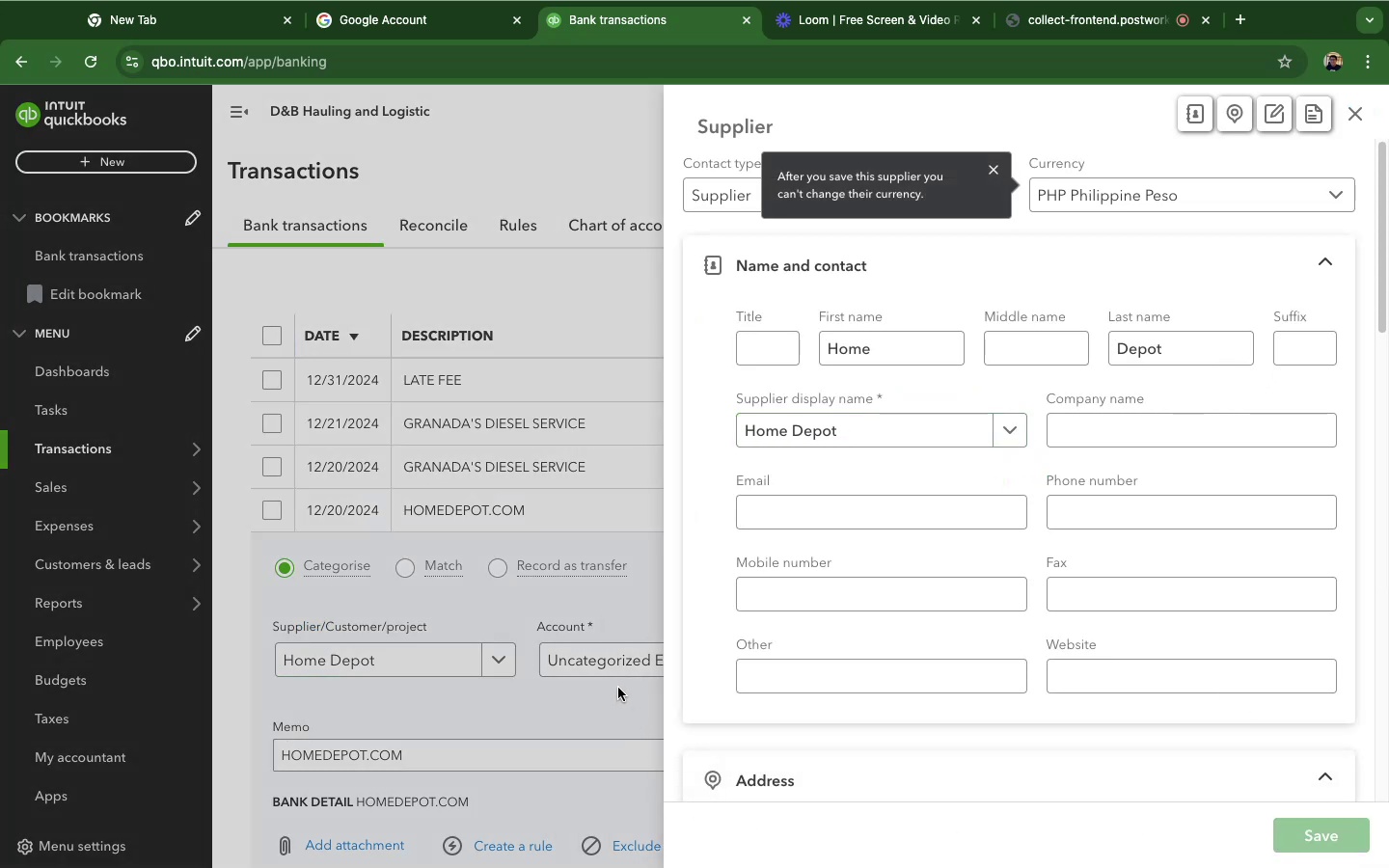 
wait(5.5)
 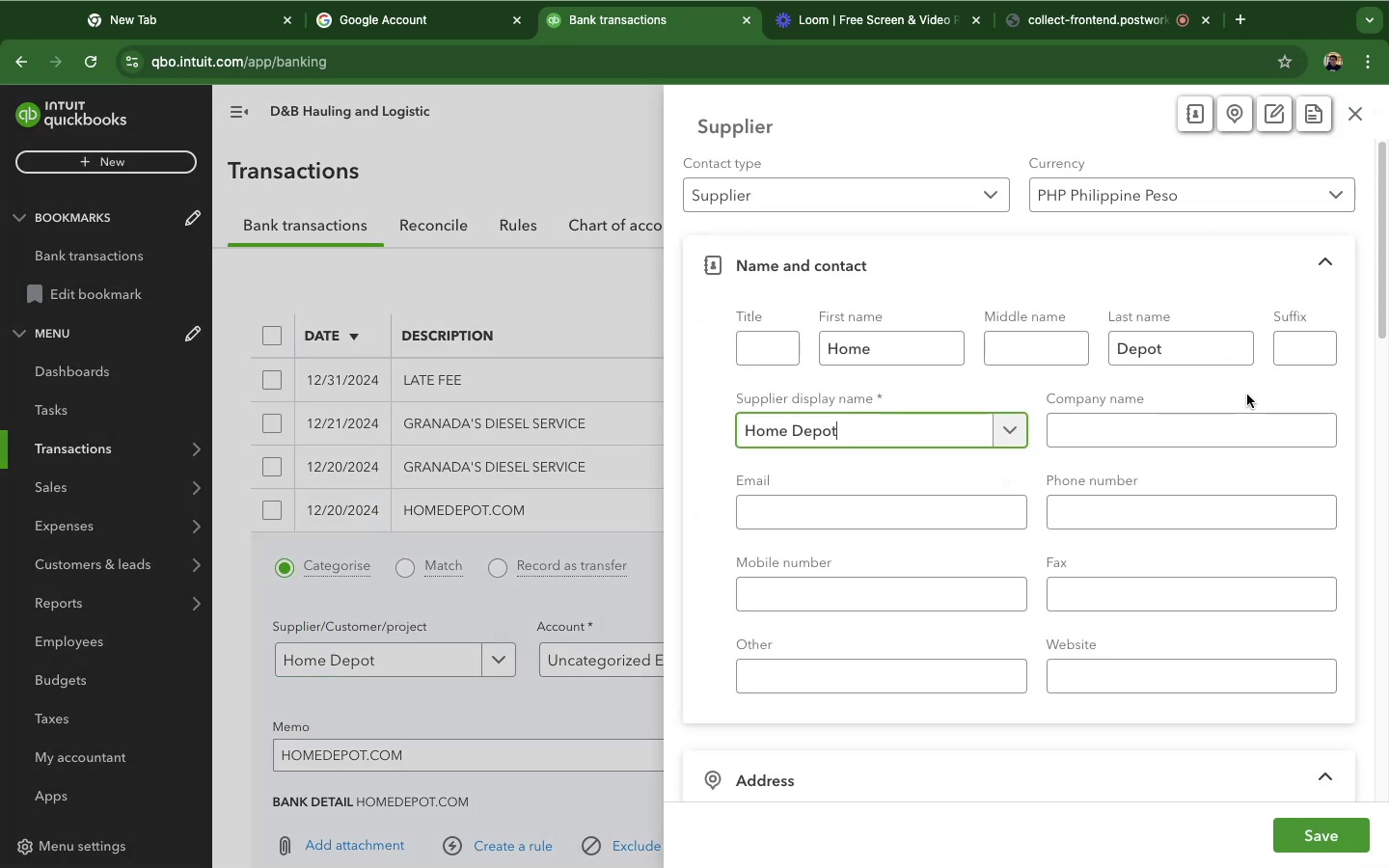 
left_click([615, 667])
 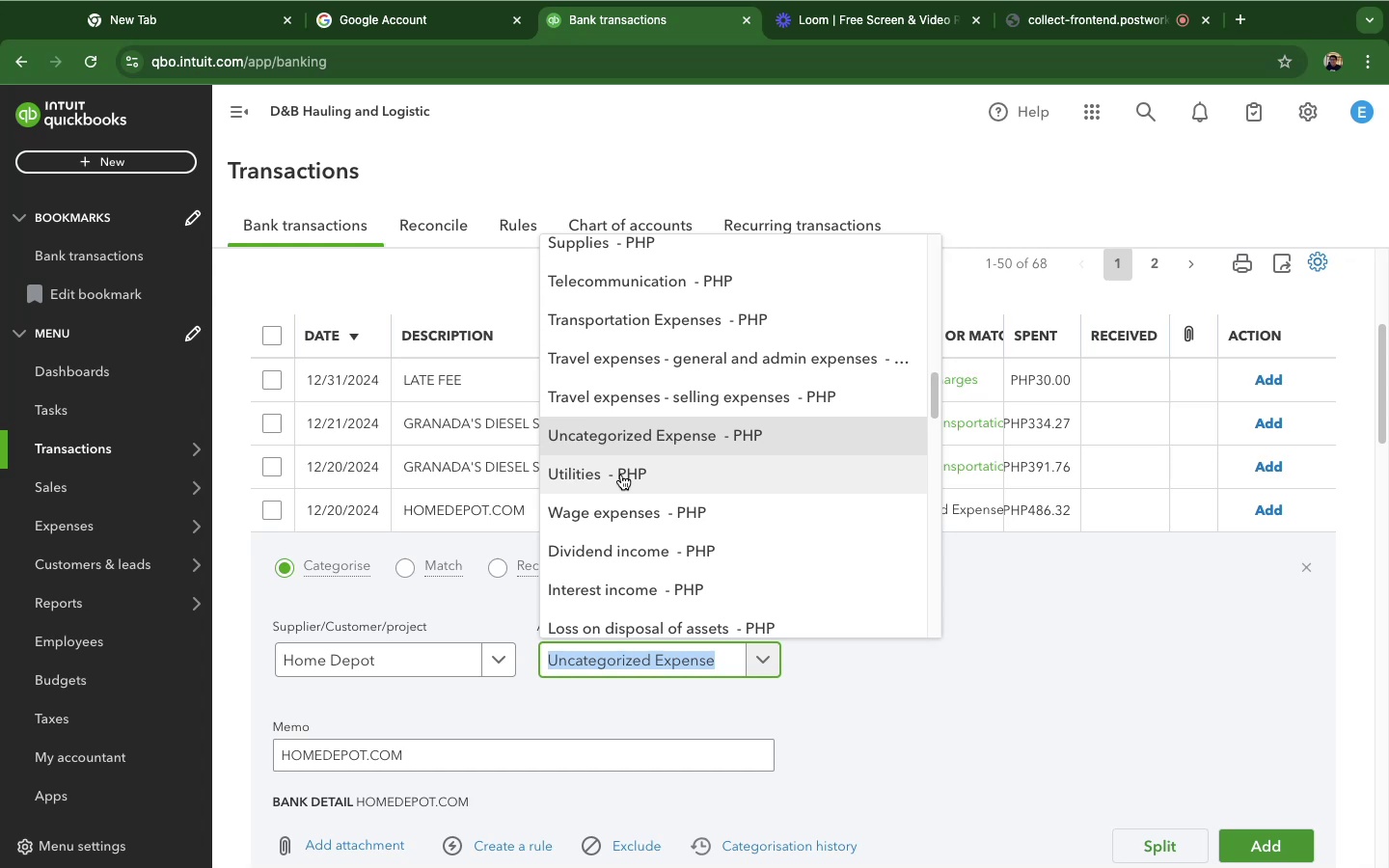 
wait(5.27)
 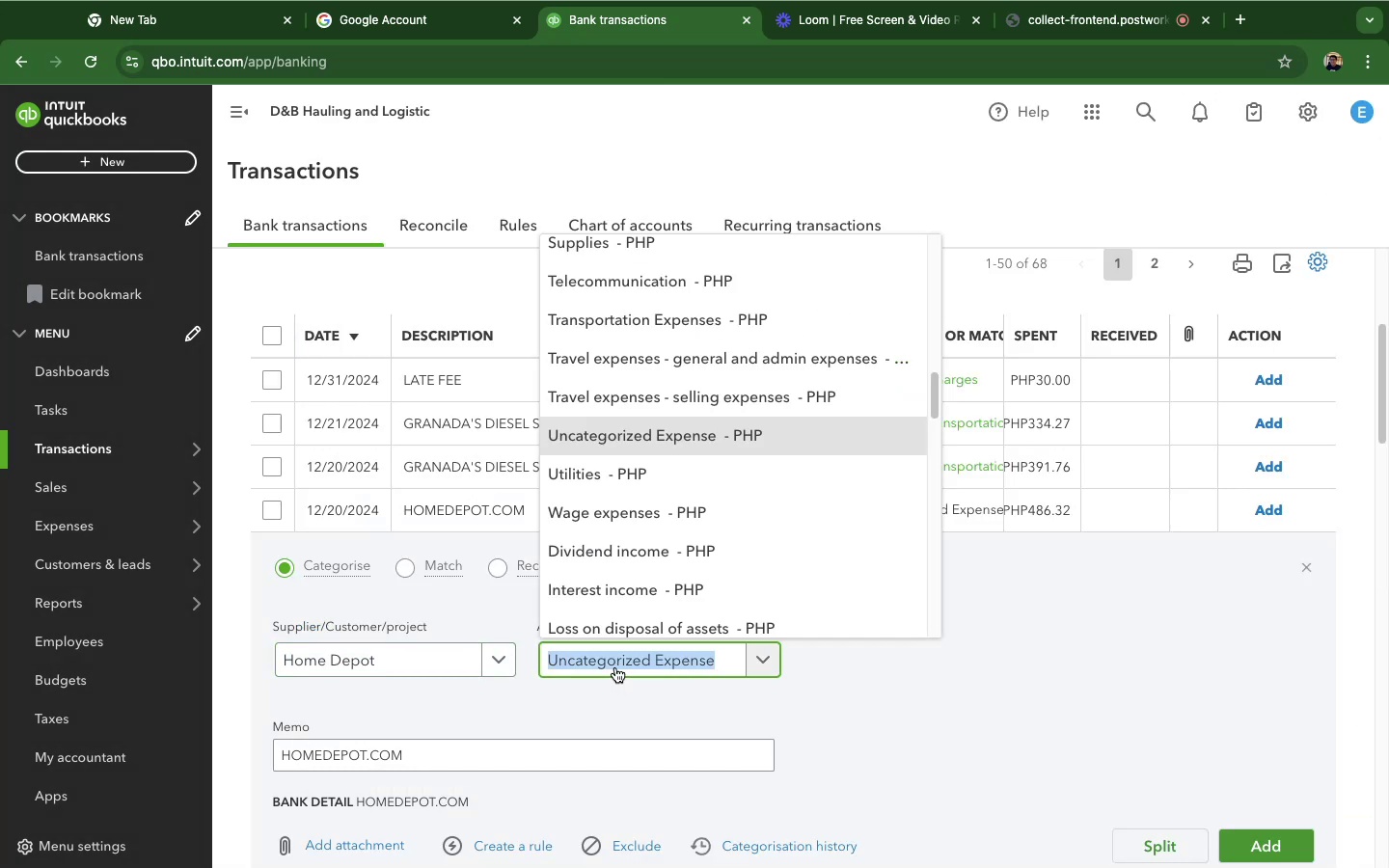 
scroll: coordinate [626, 479], scroll_direction: down, amount: 21.0
 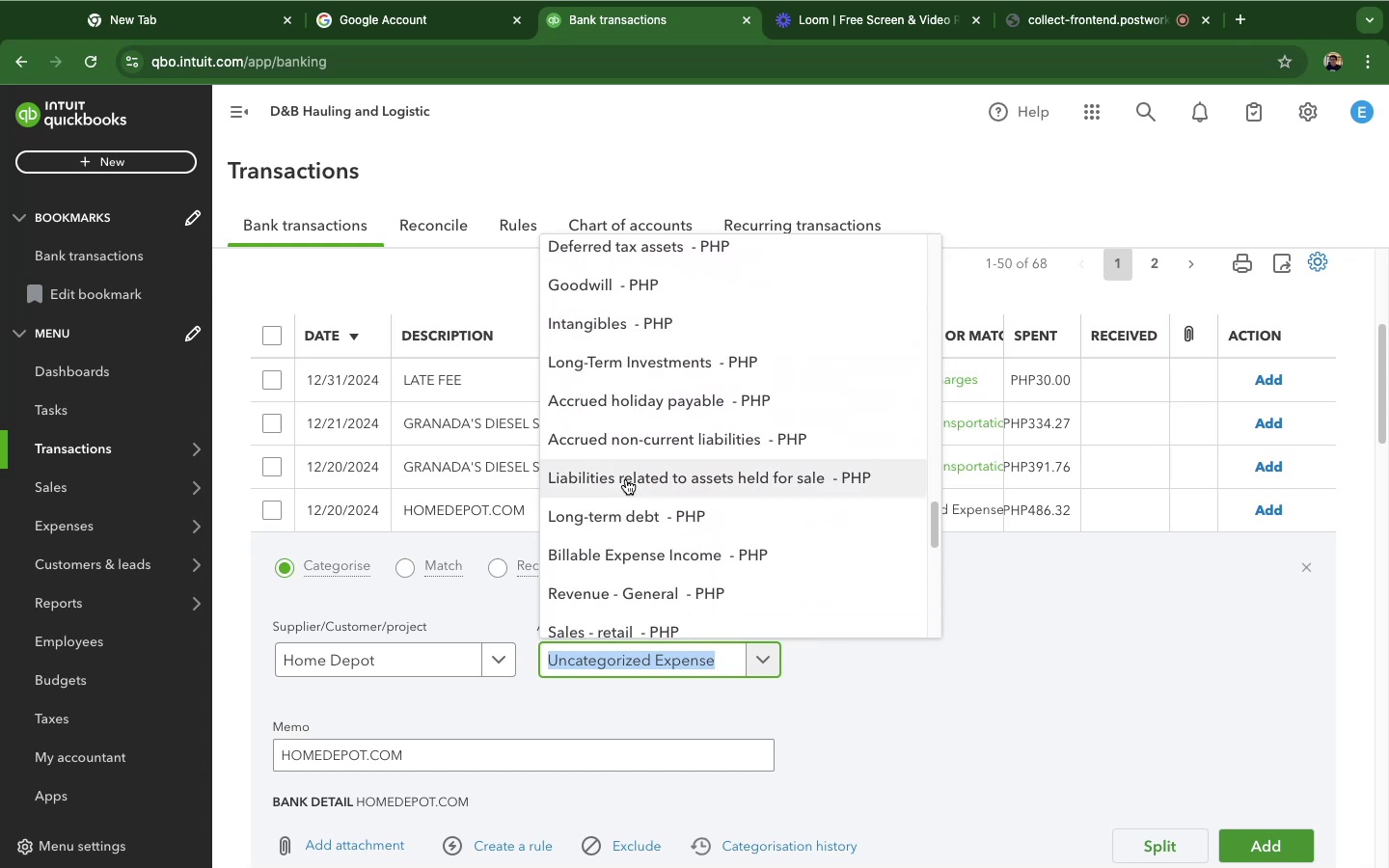 
scroll: coordinate [626, 479], scroll_direction: up, amount: 14.0
 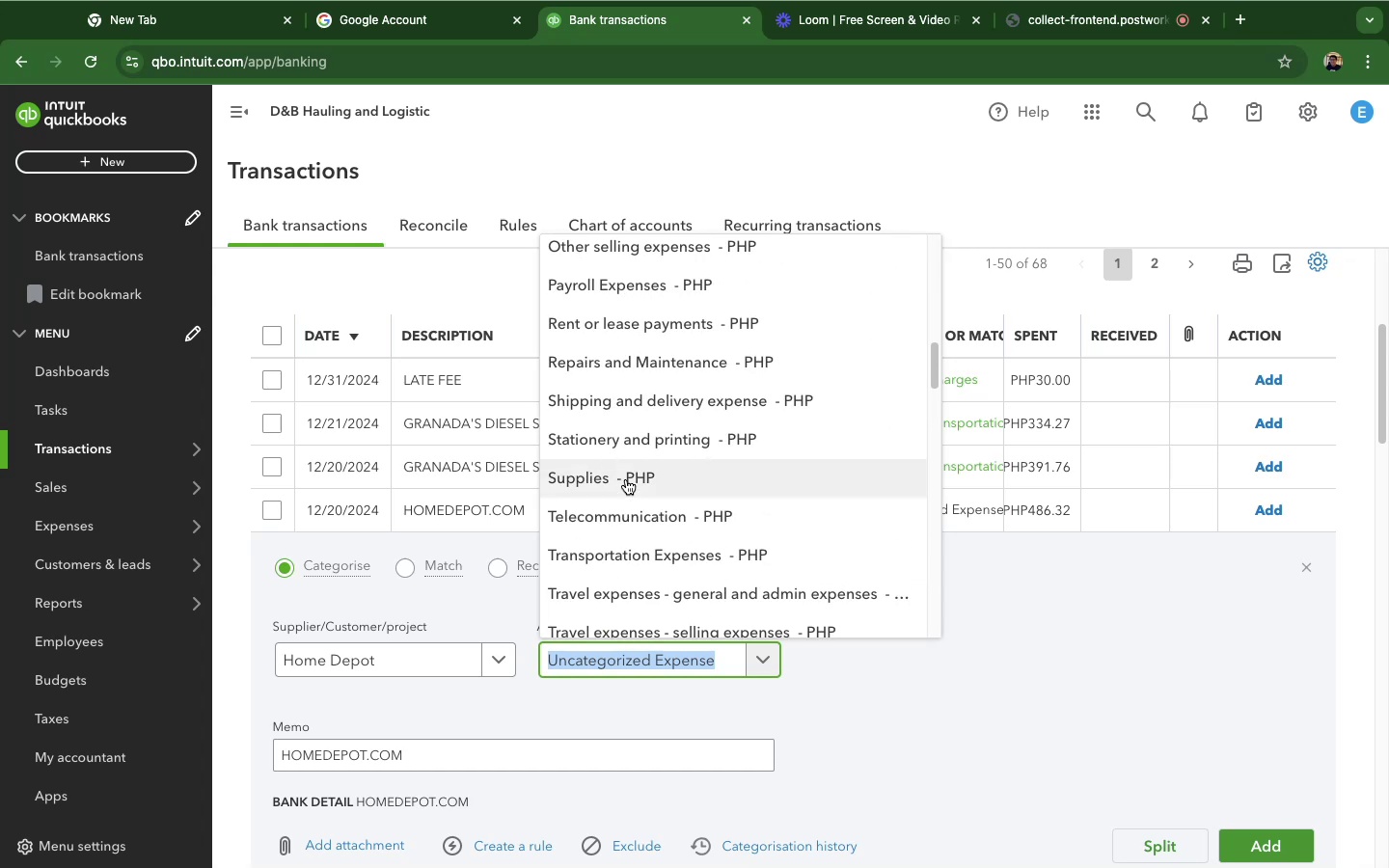 
left_click([626, 479])
 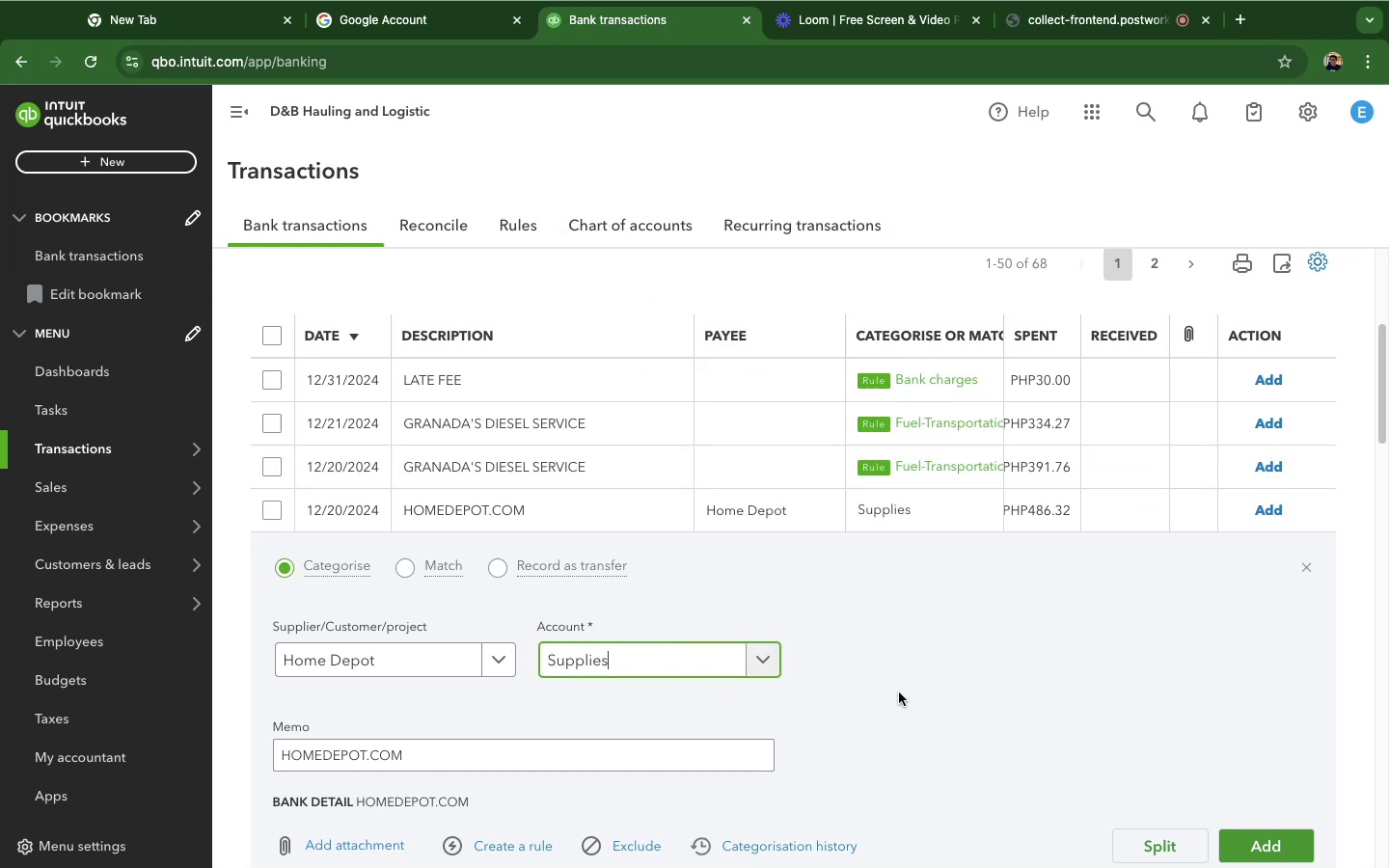 
left_click([921, 675])
 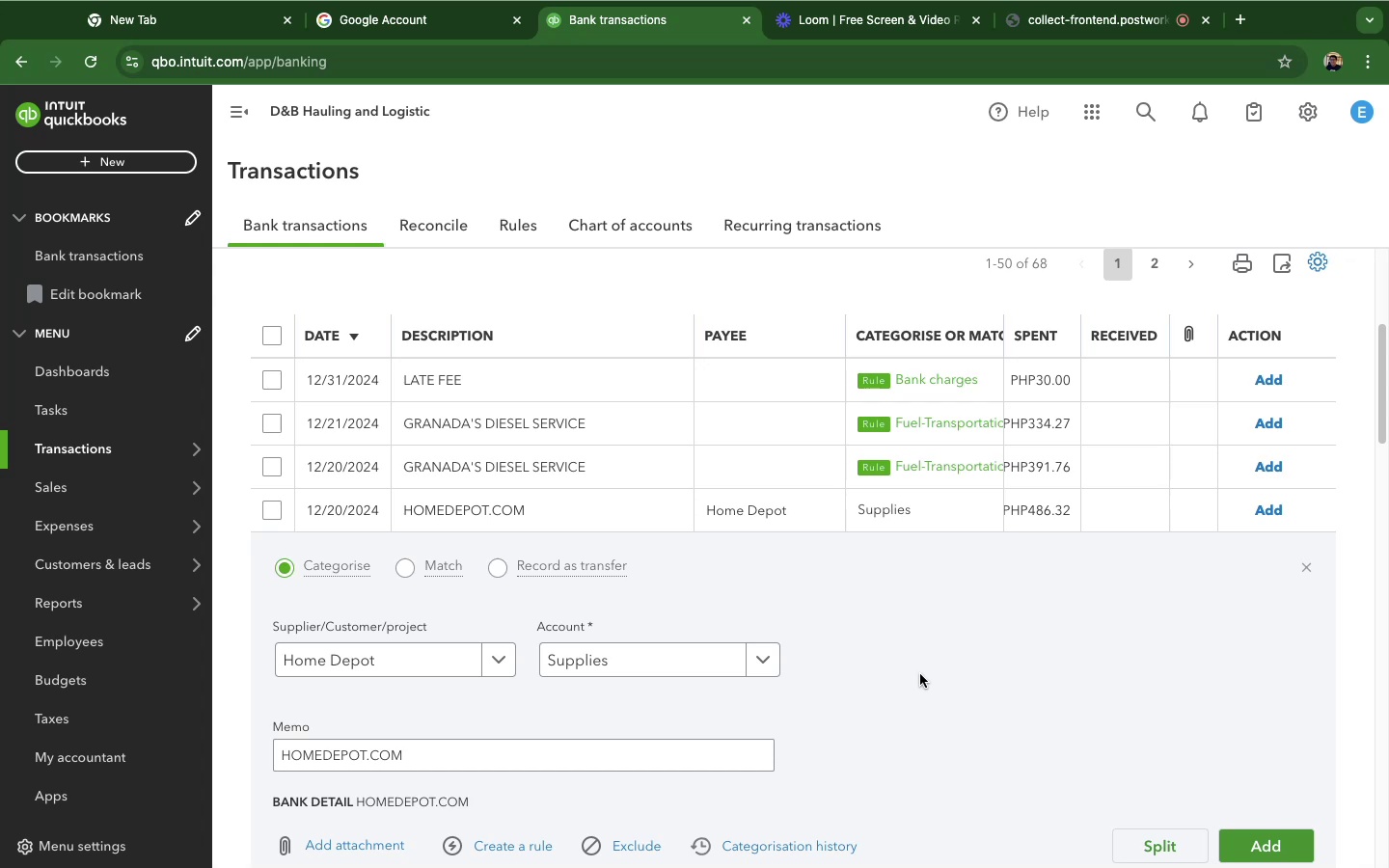 
wait(8.63)
 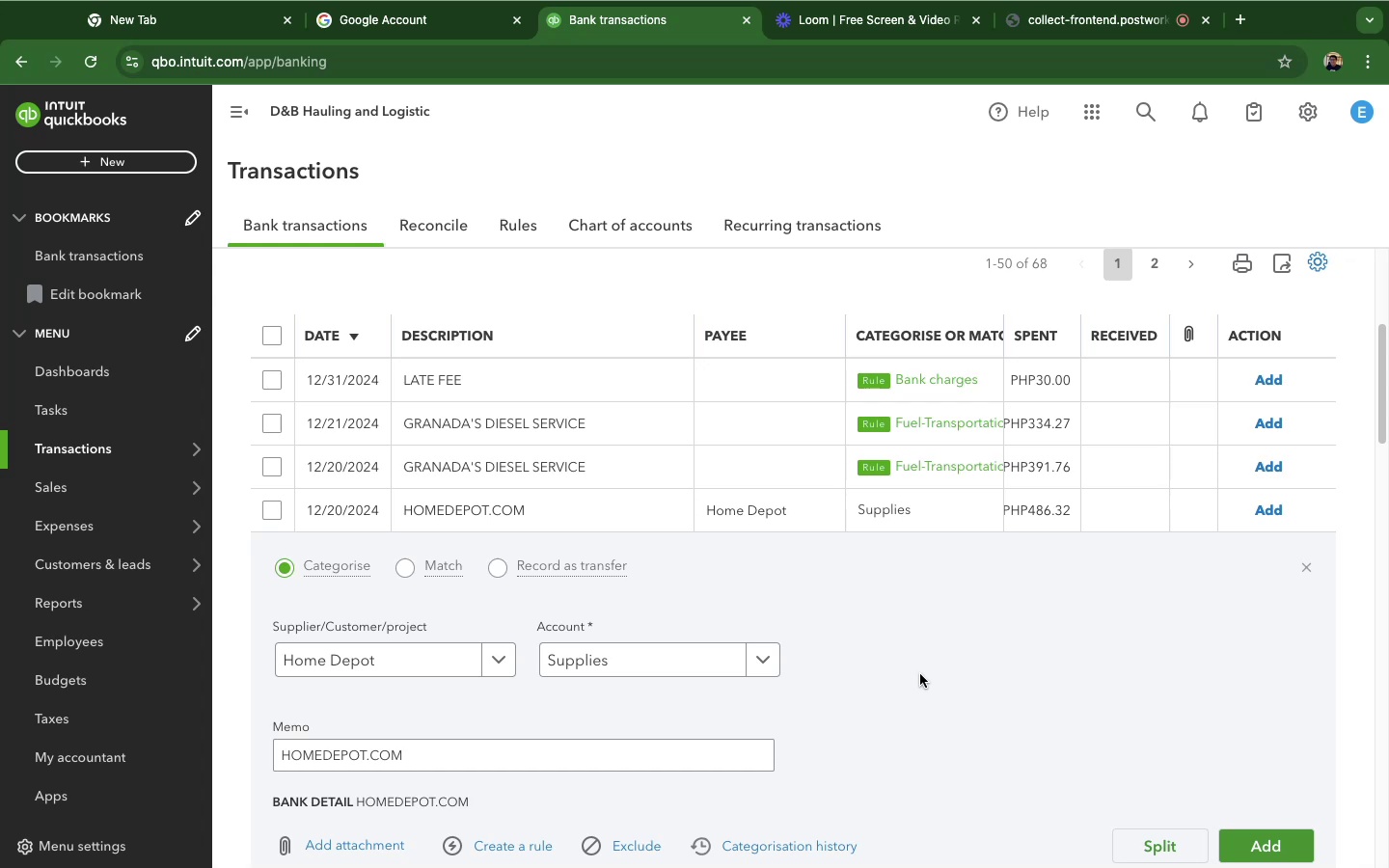 
left_click([505, 843])
 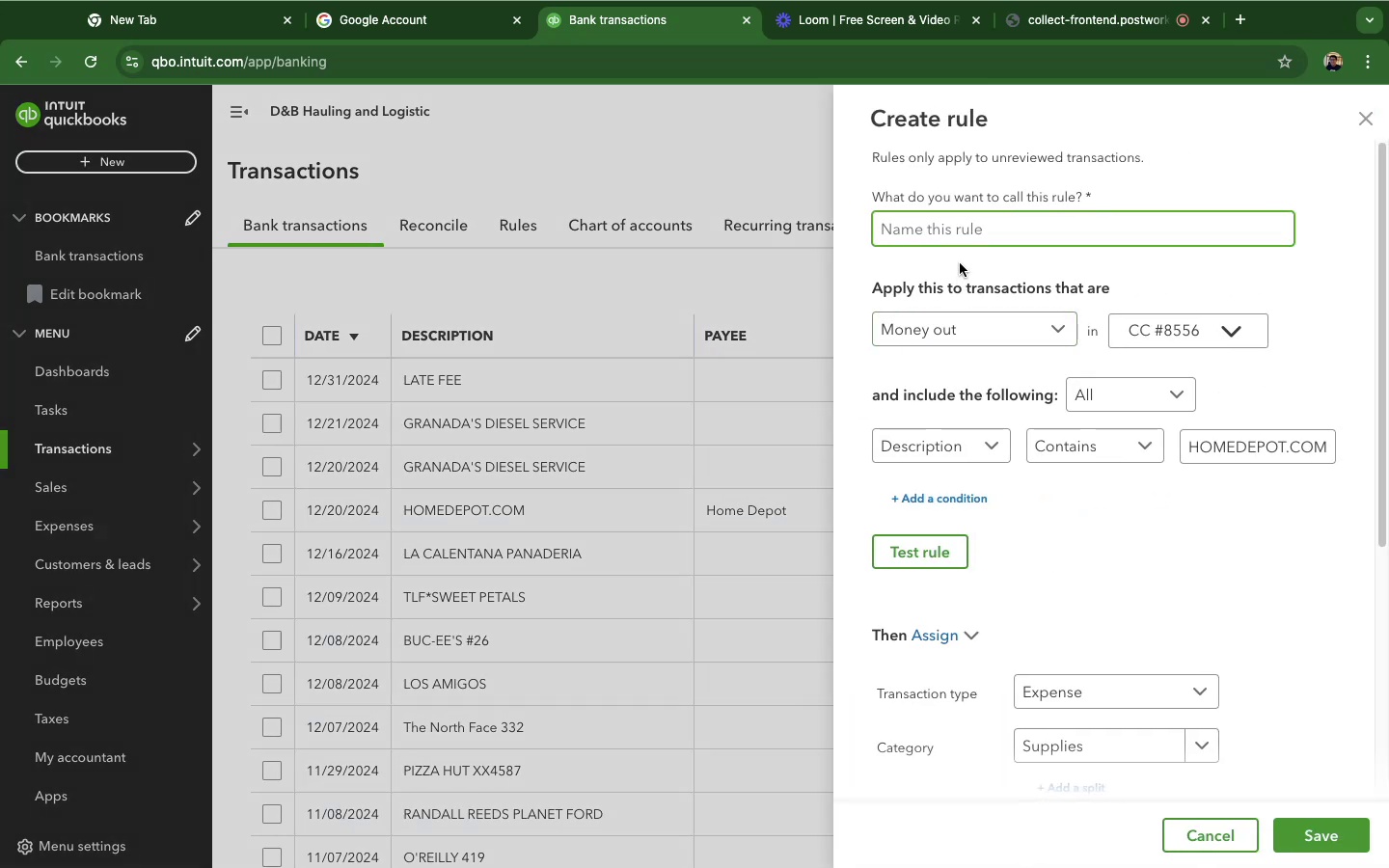 
type(home depot)
 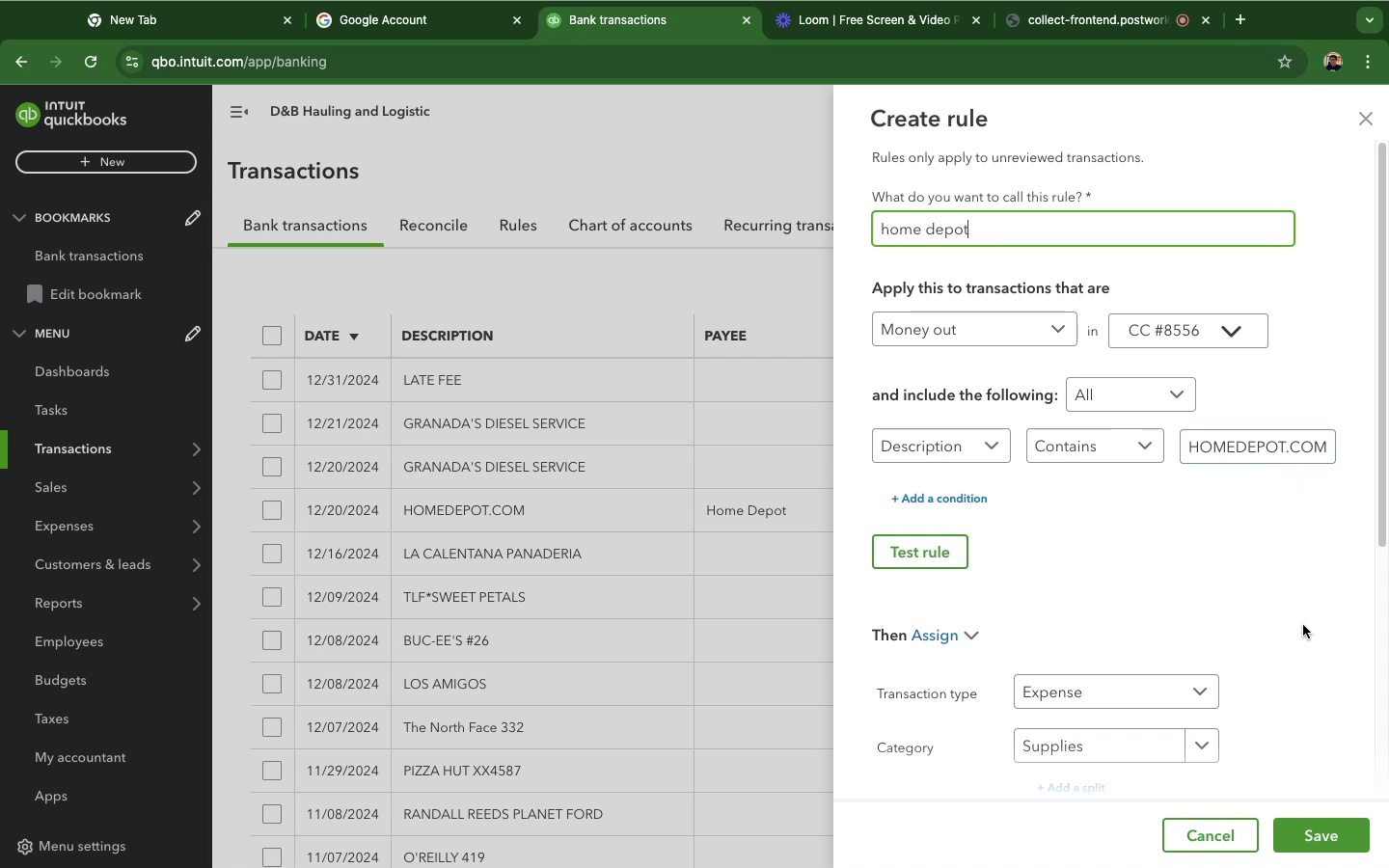 
left_click([1331, 834])
 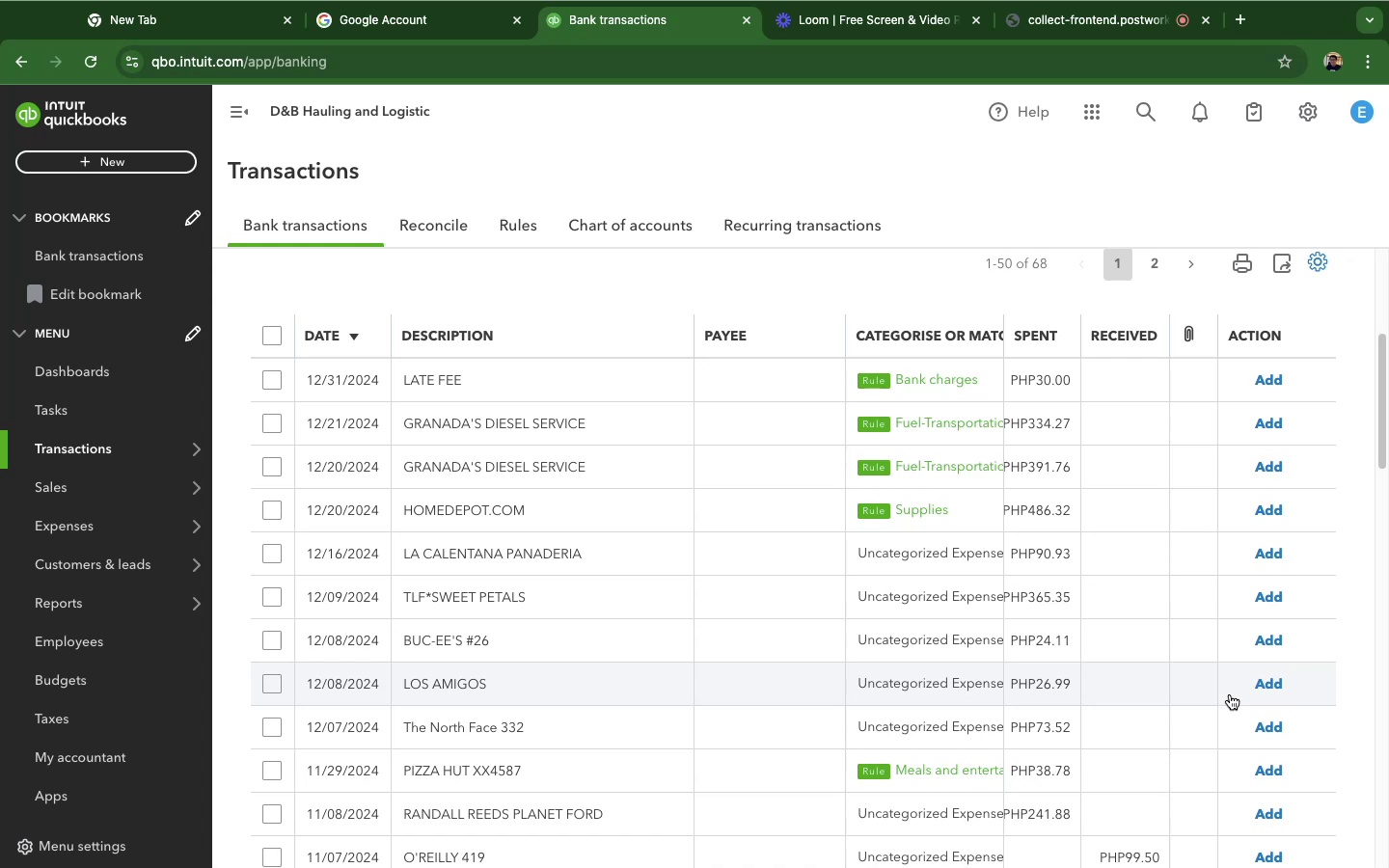 
wait(6.62)
 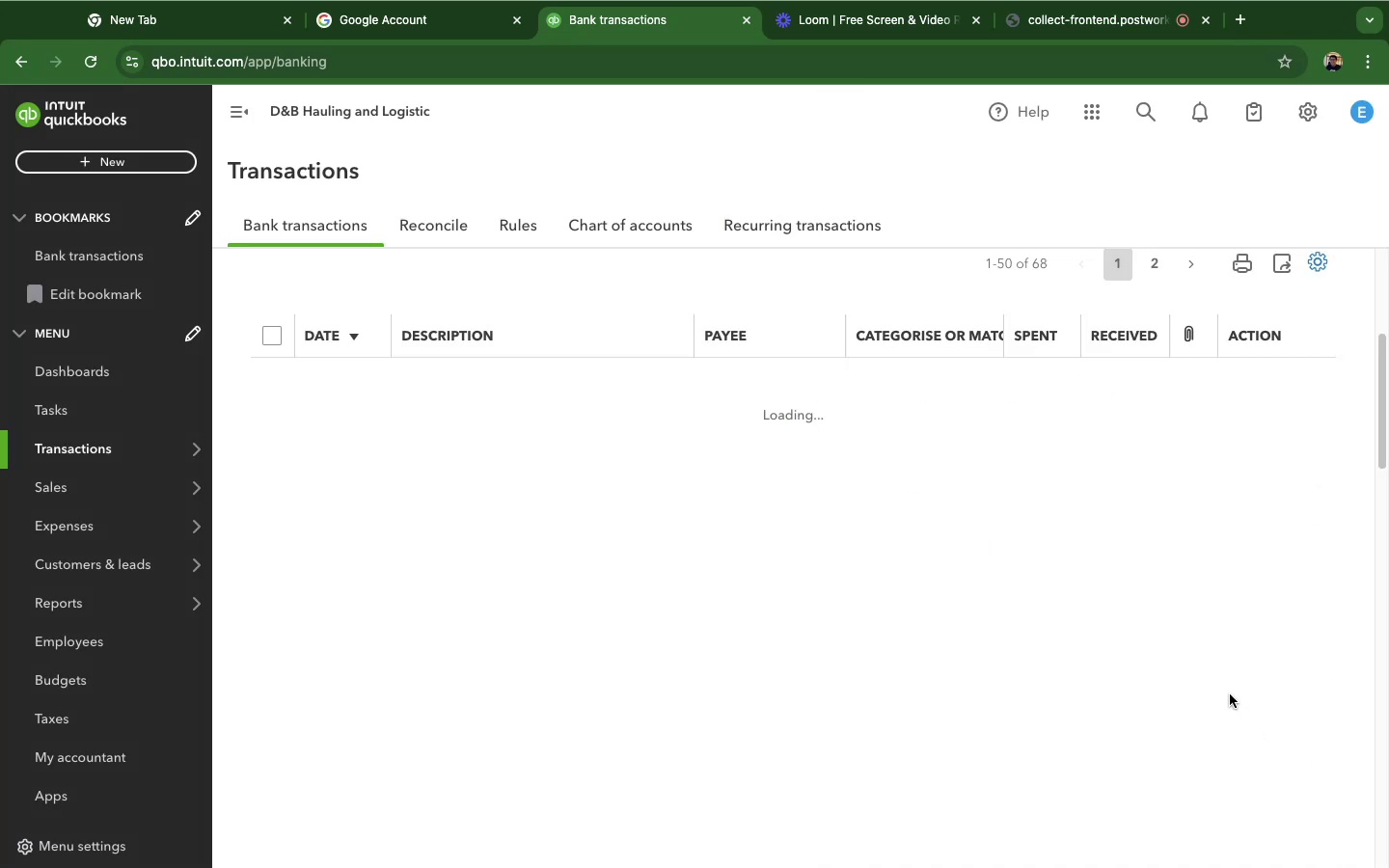 
left_click([793, 547])
 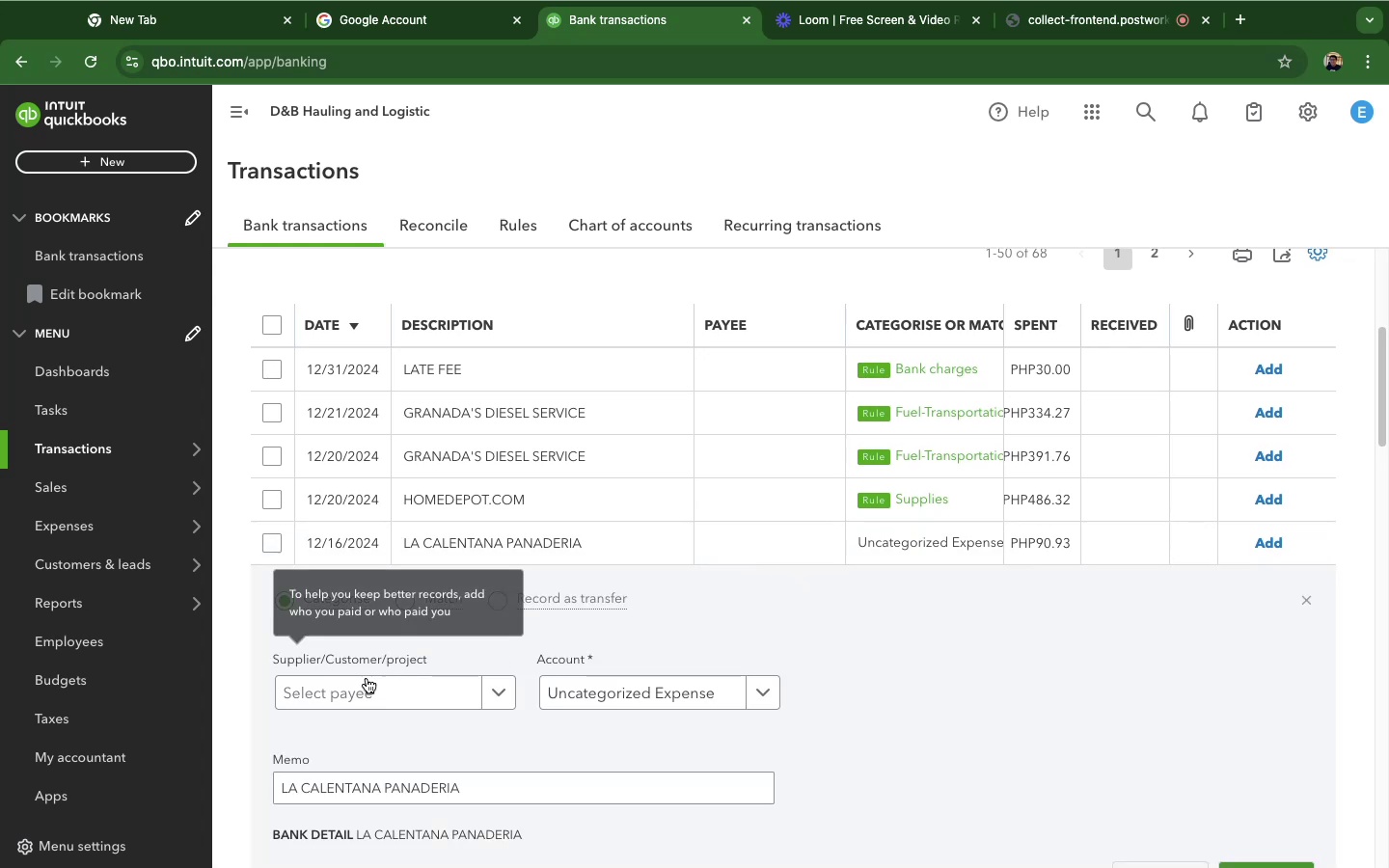 
left_click([368, 692])
 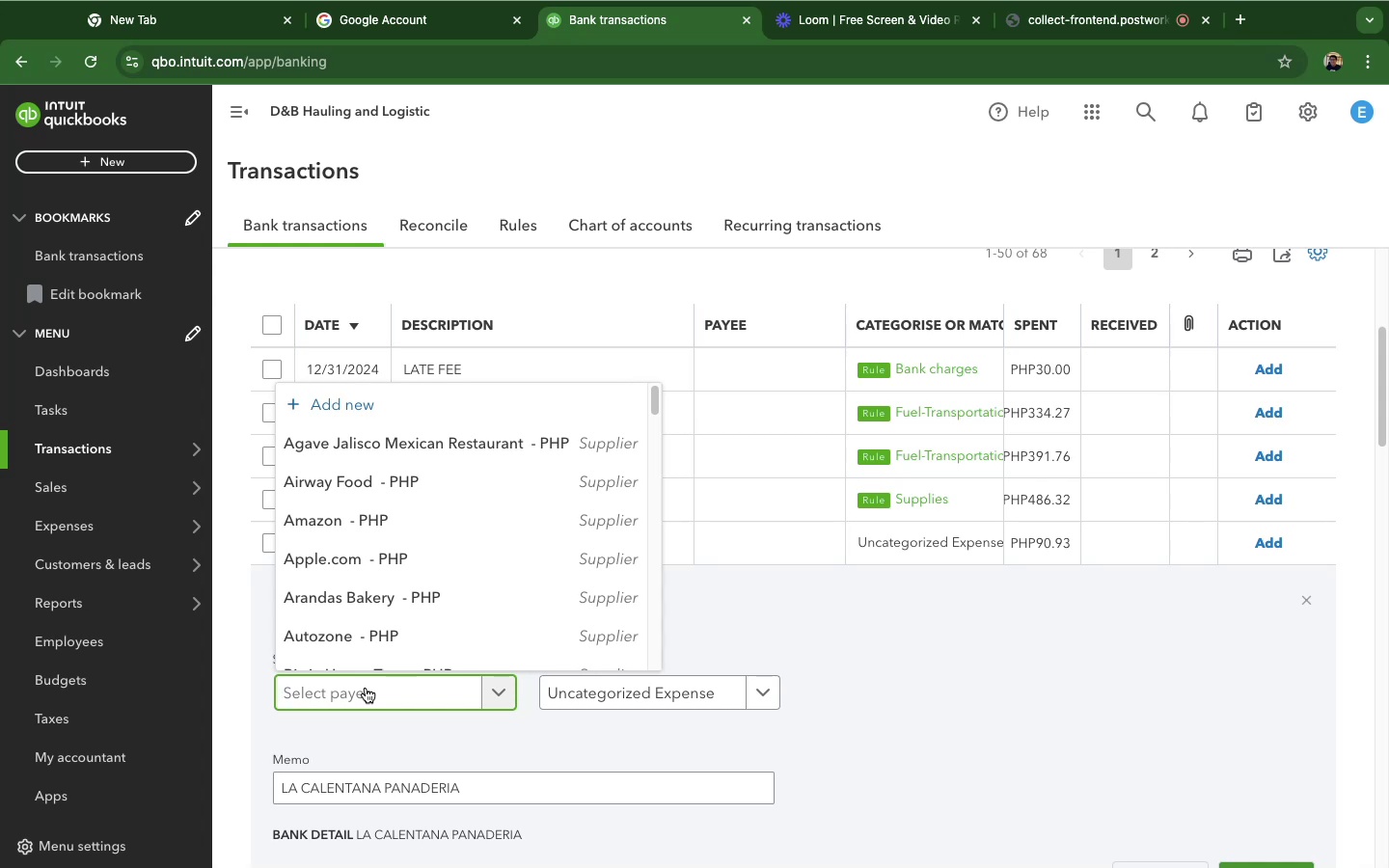 
wait(5.88)
 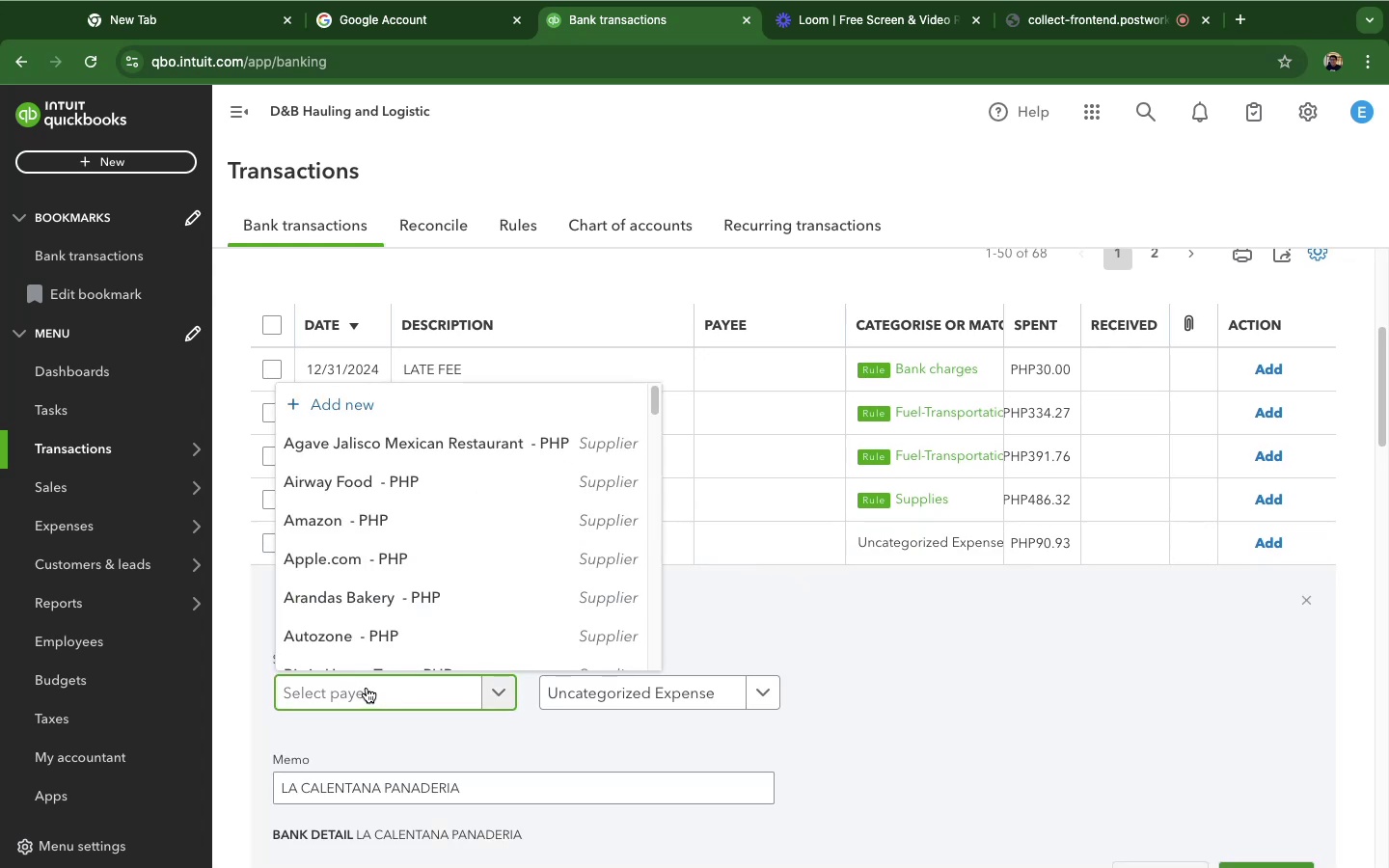 
type(La Calentana Panaderia)
 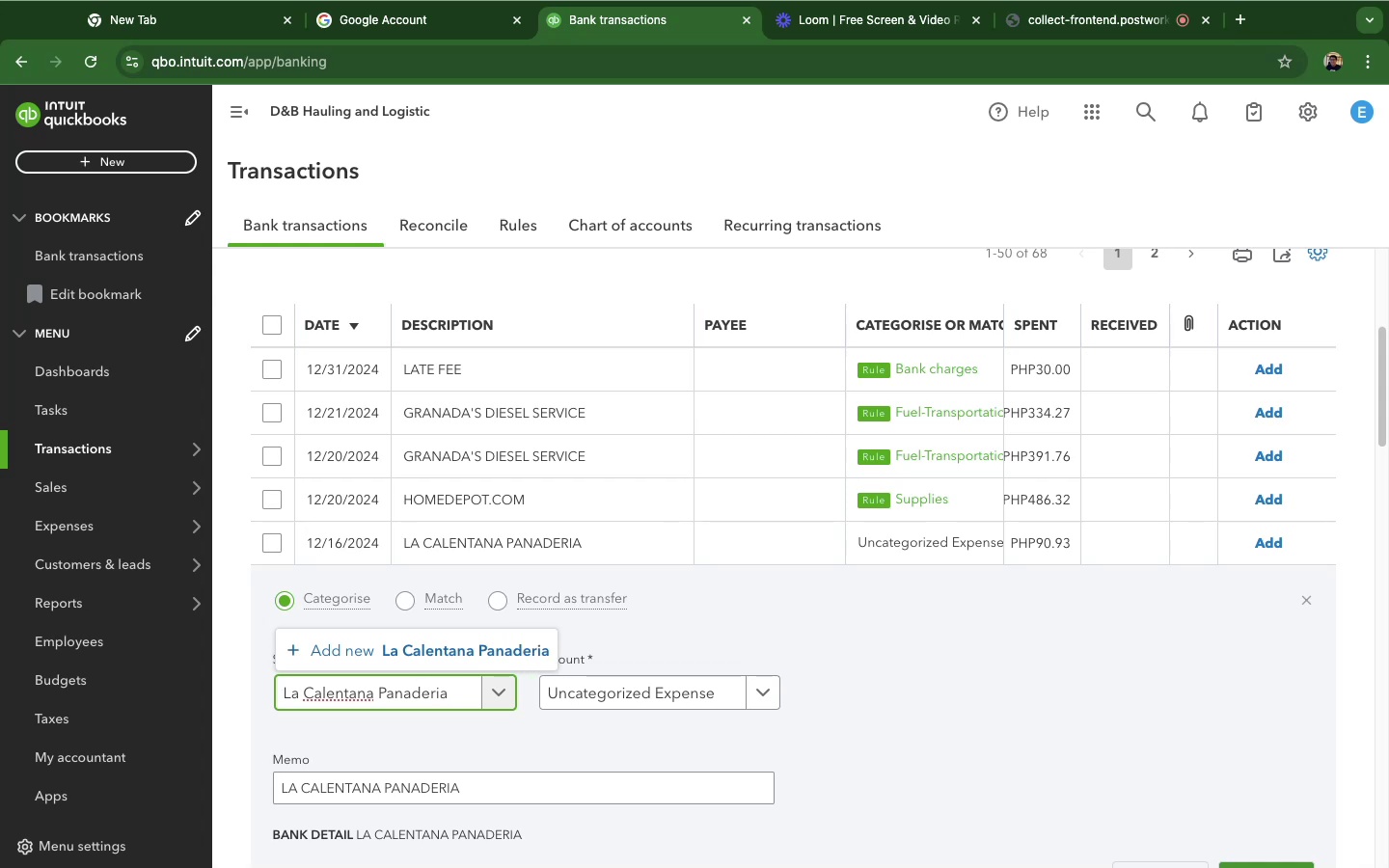 
left_click([361, 661])
 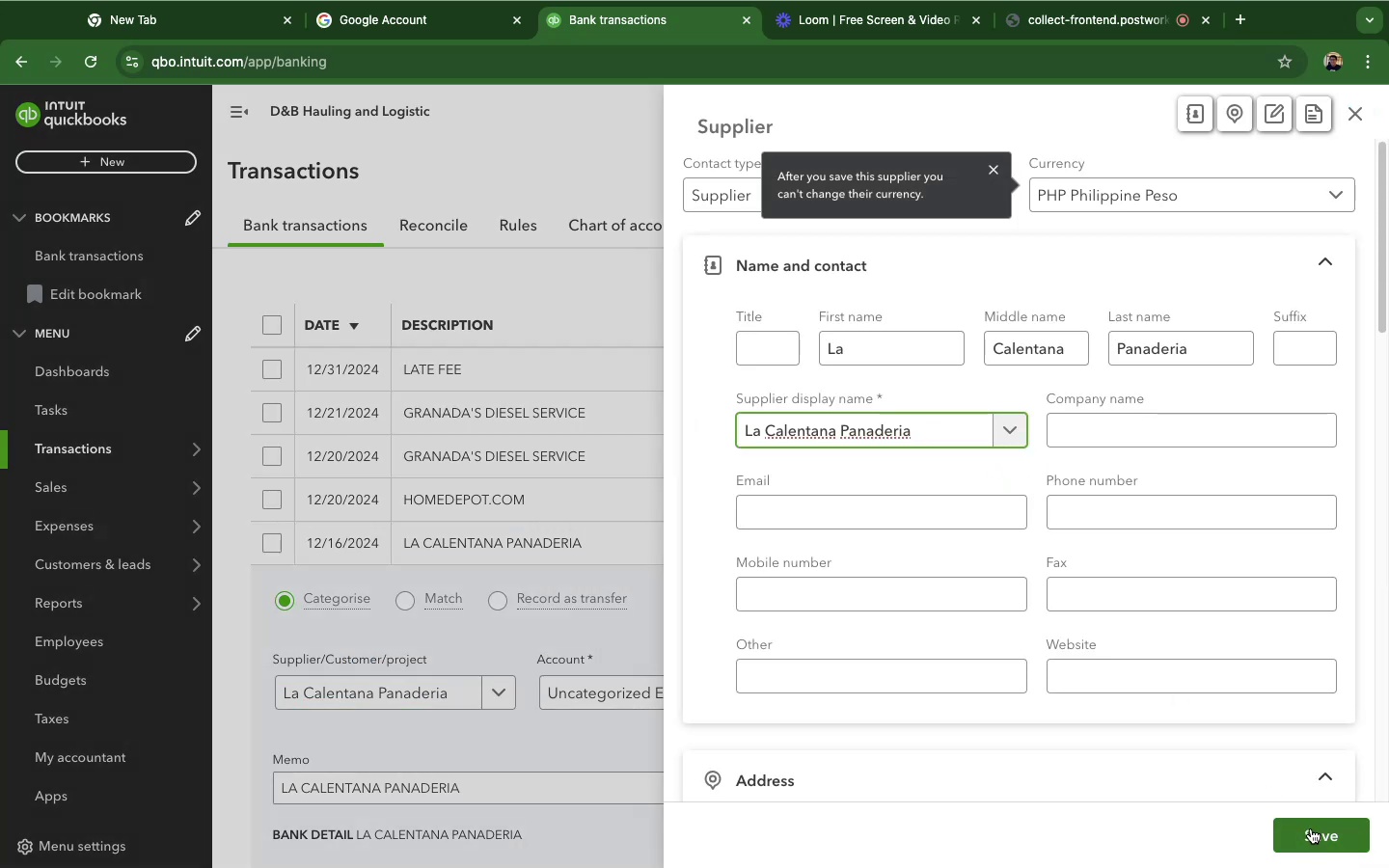 
left_click([1318, 838])
 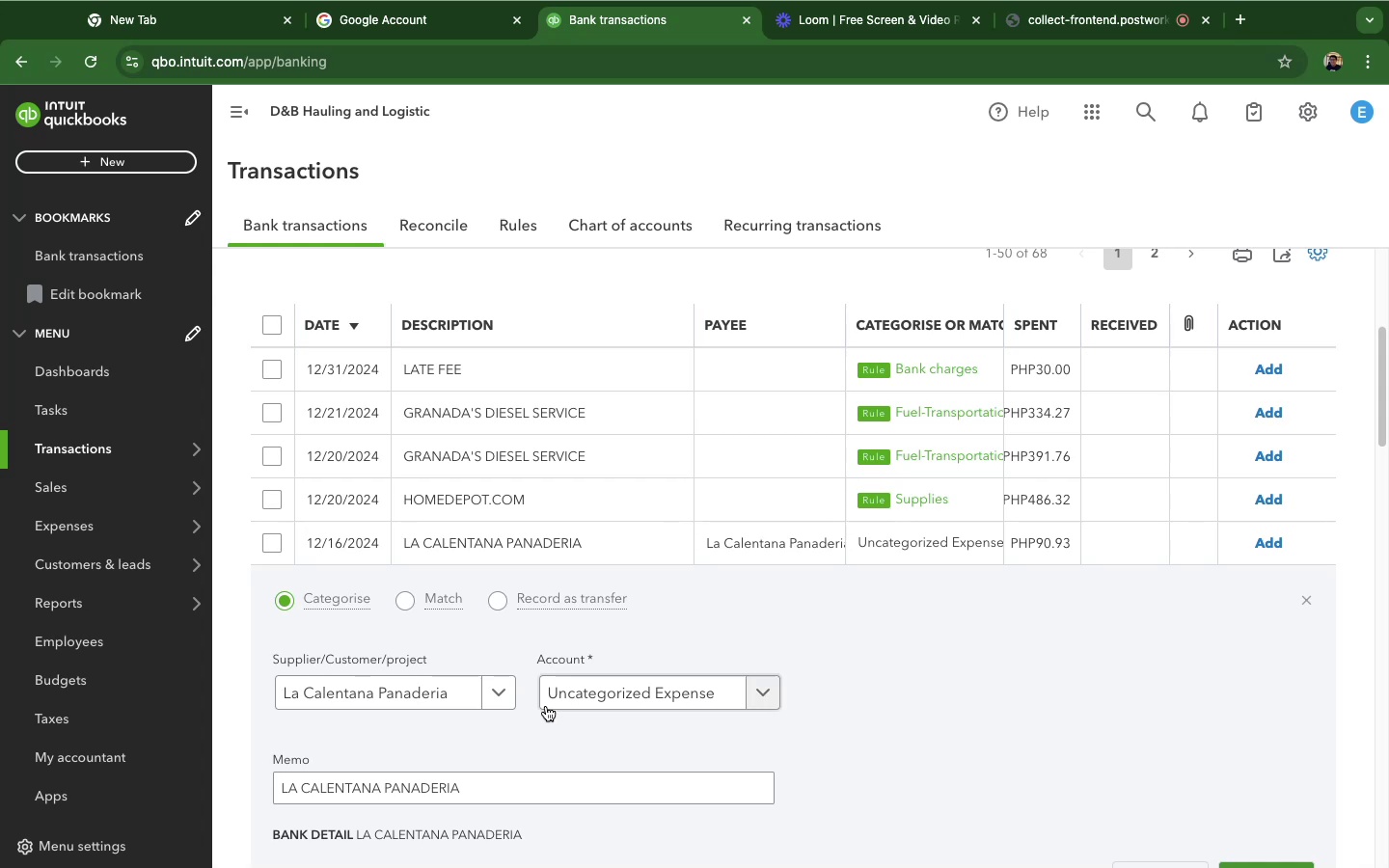 
left_click([548, 705])
 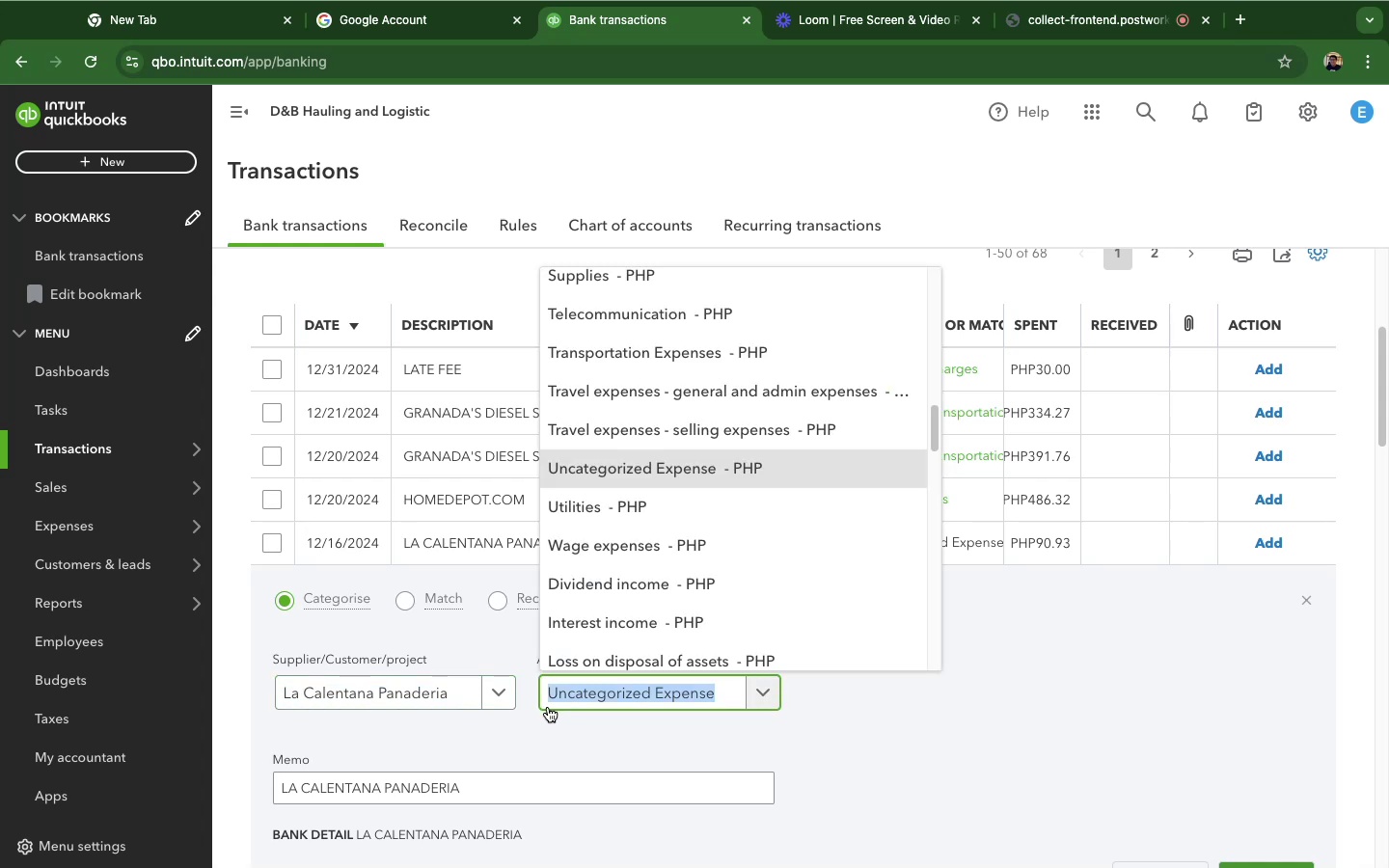 
type(Meal)
 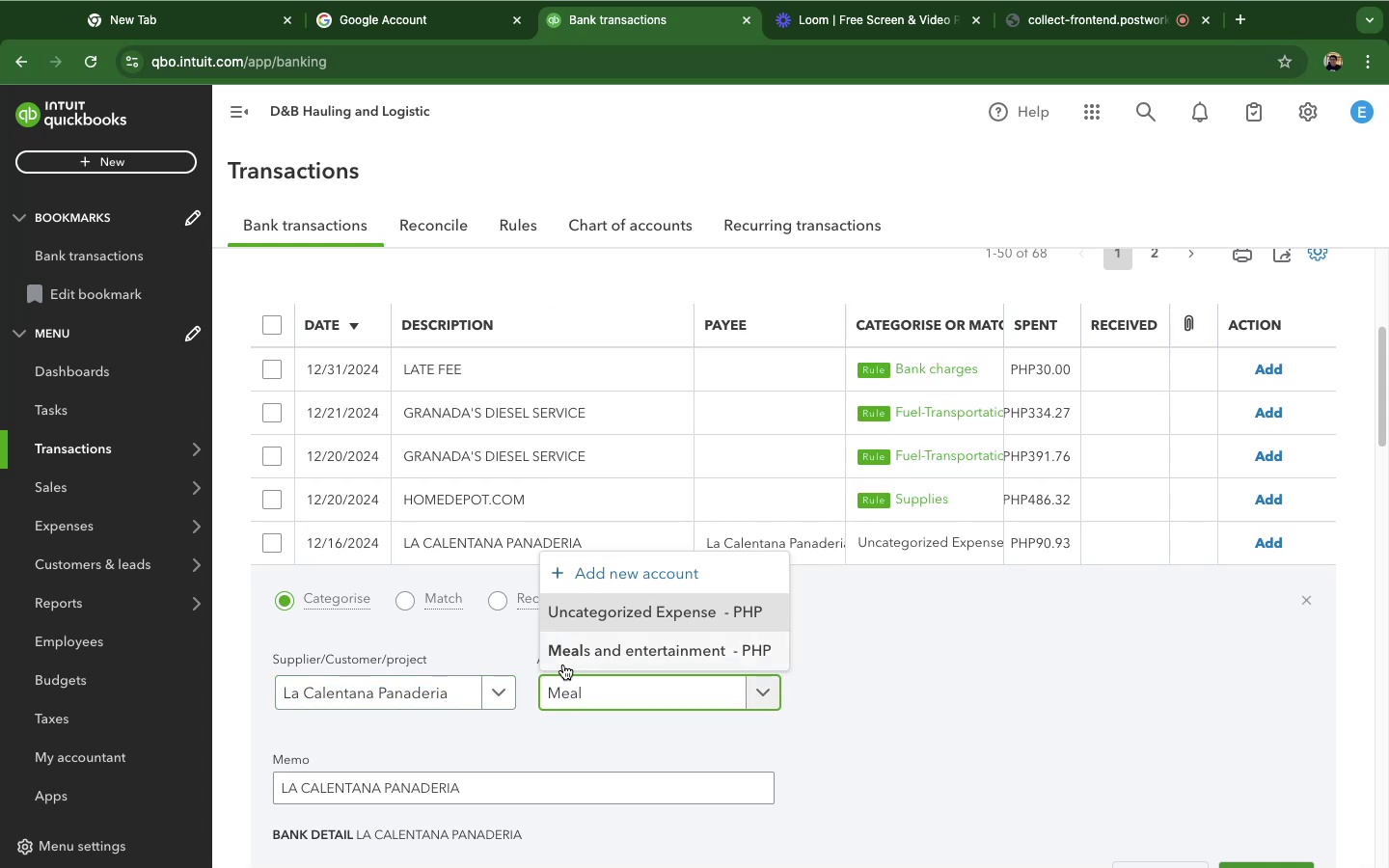 
left_click([565, 657])
 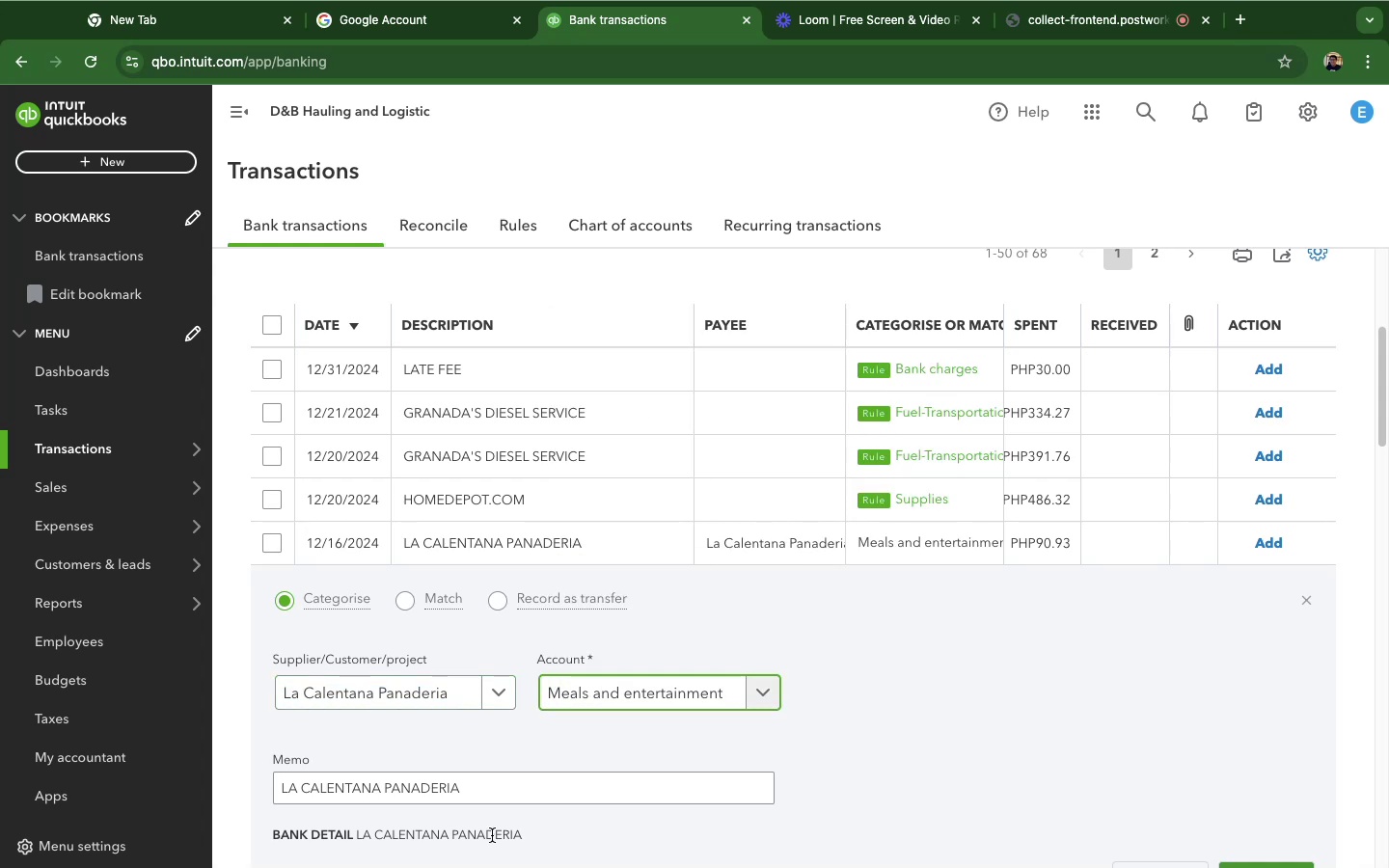 
scroll: coordinate [506, 827], scroll_direction: down, amount: 4.0
 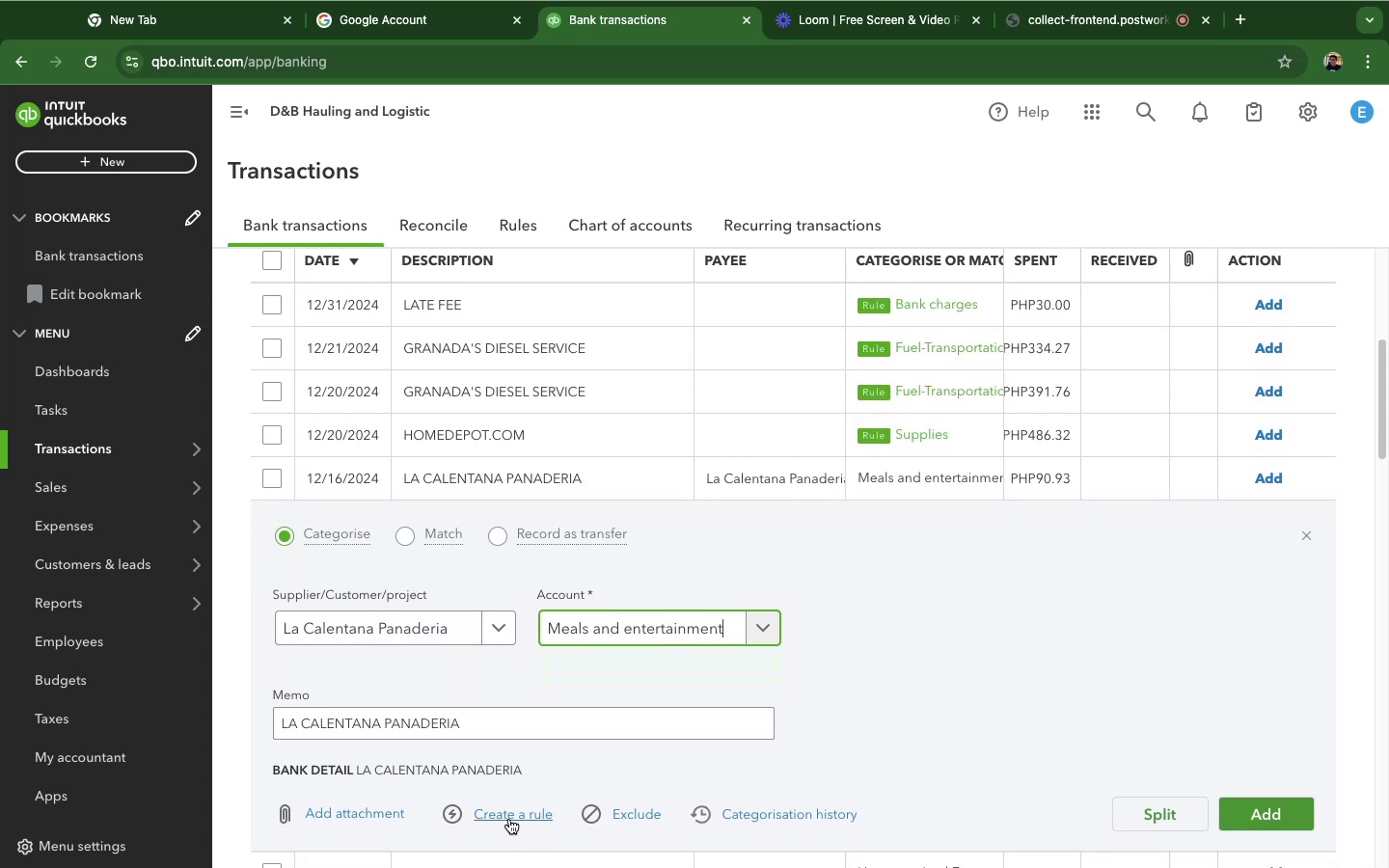 
left_click([509, 819])
 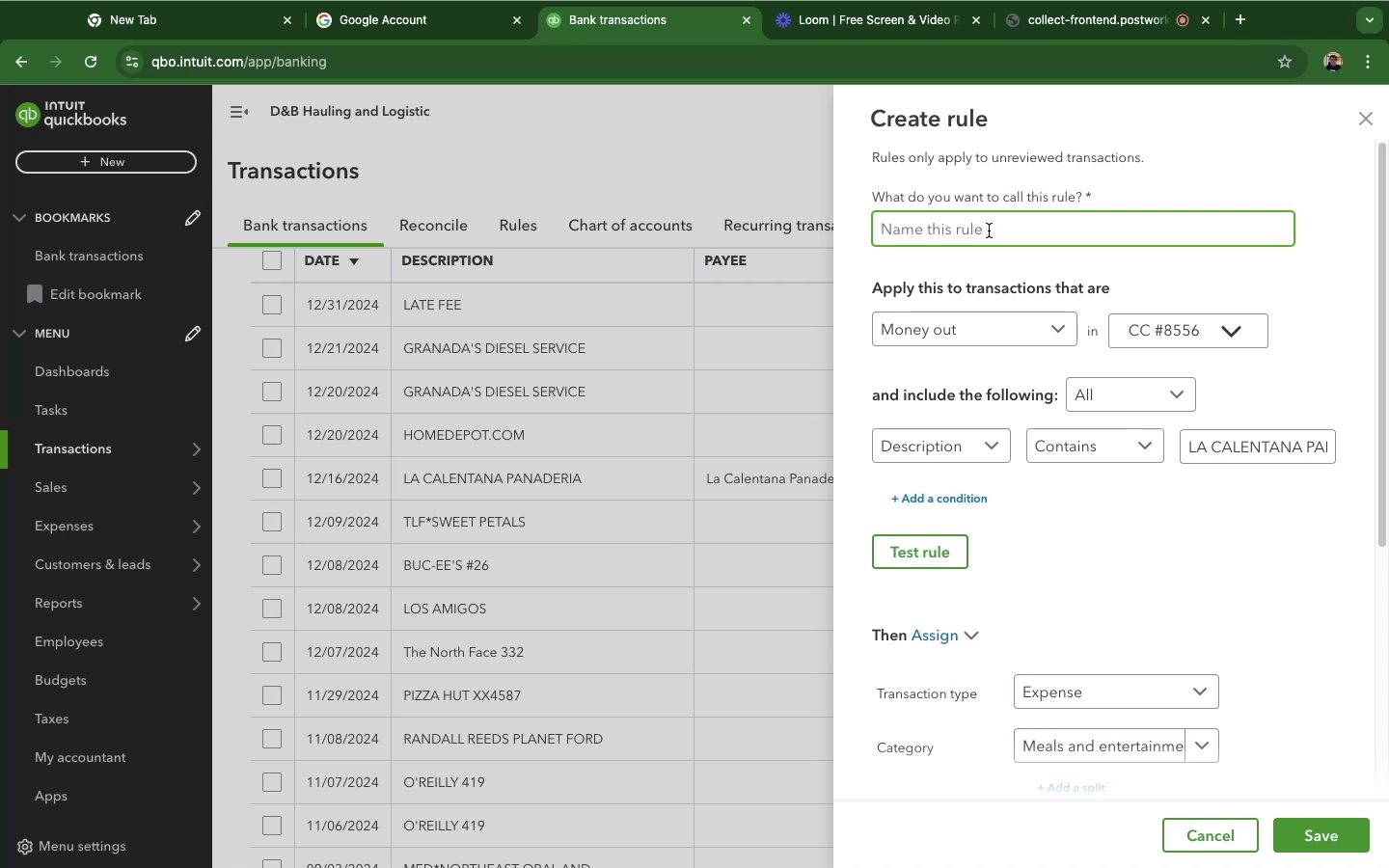 
left_click([989, 231])
 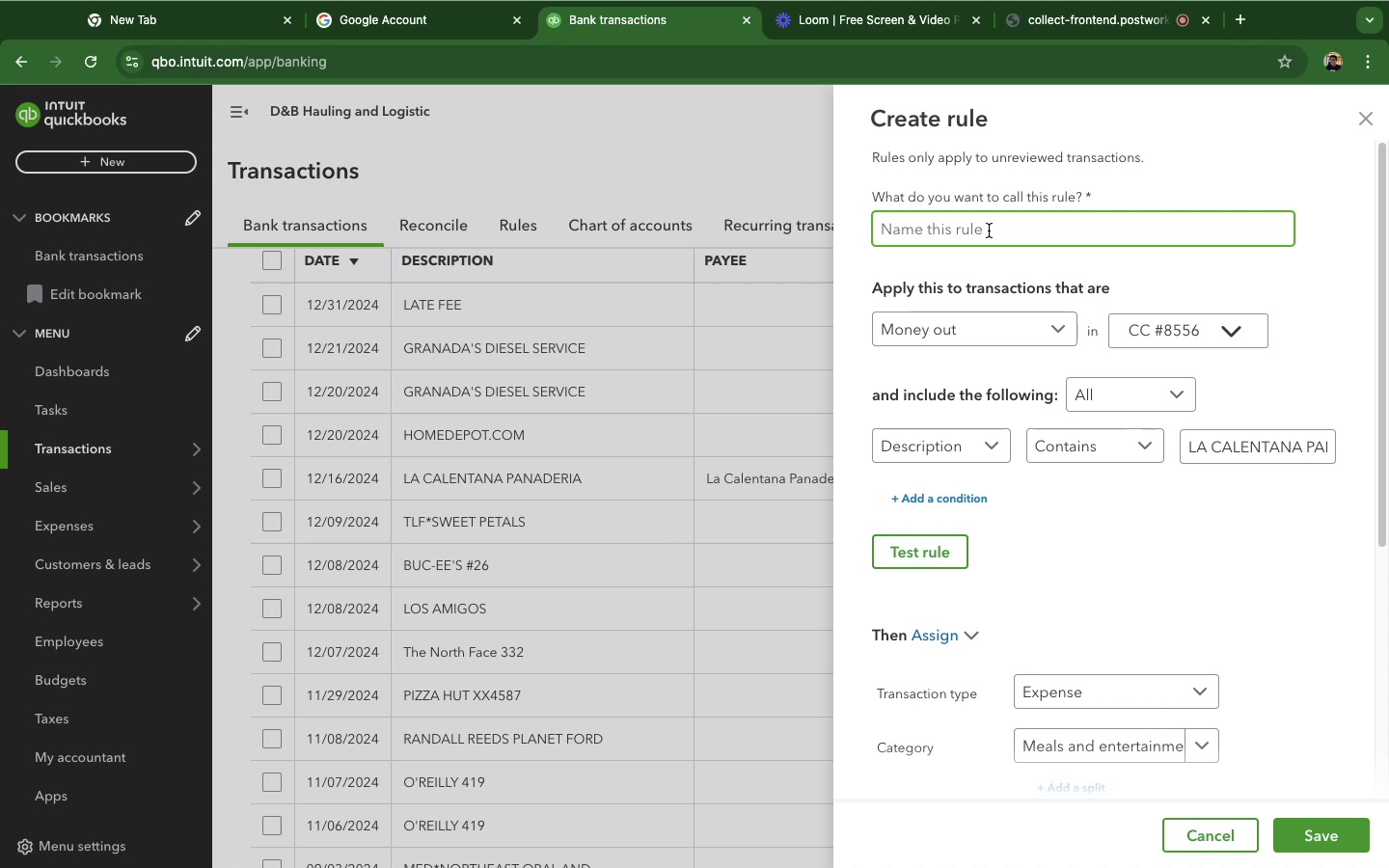 
type(la calentana)
 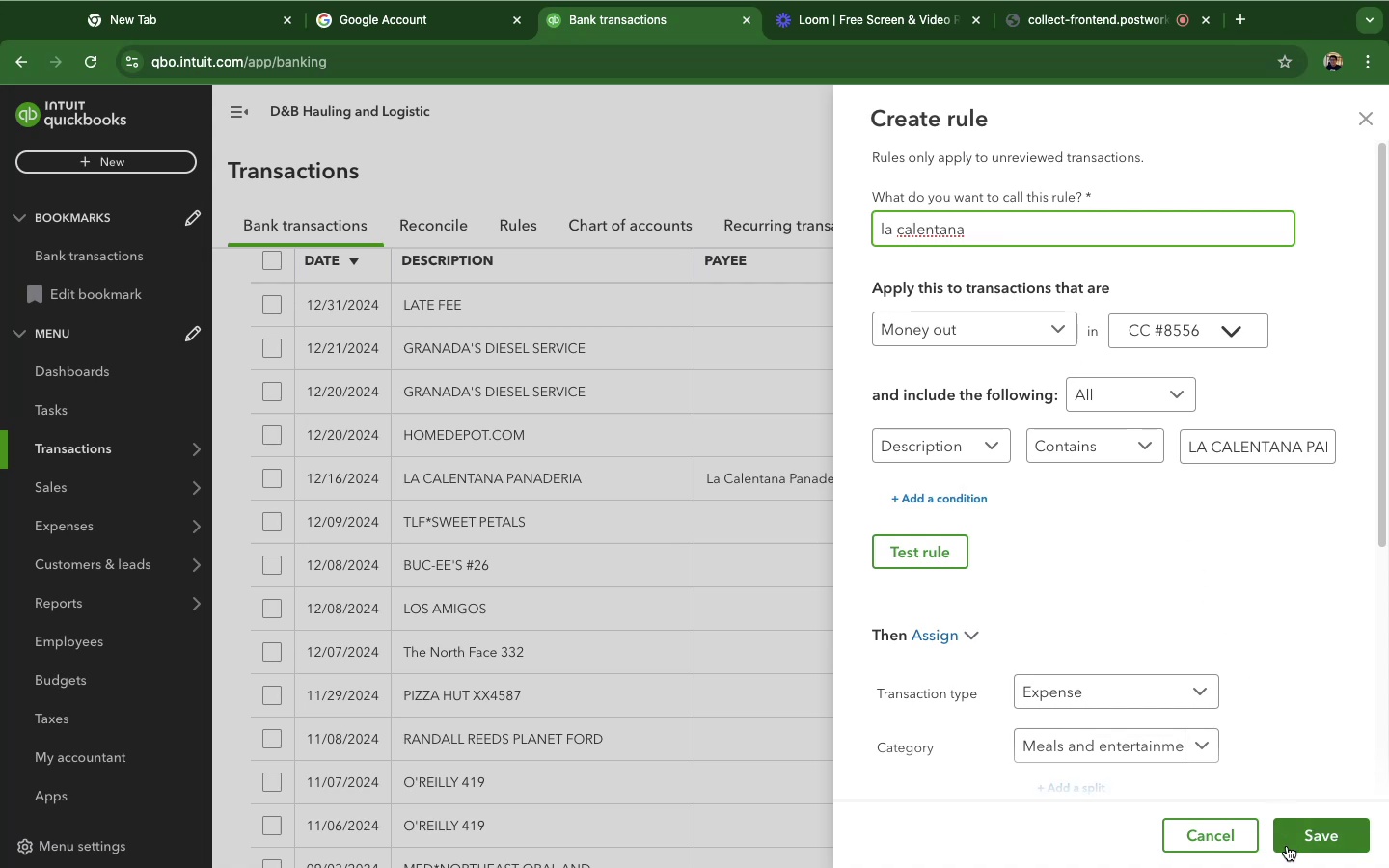 
left_click([1292, 842])
 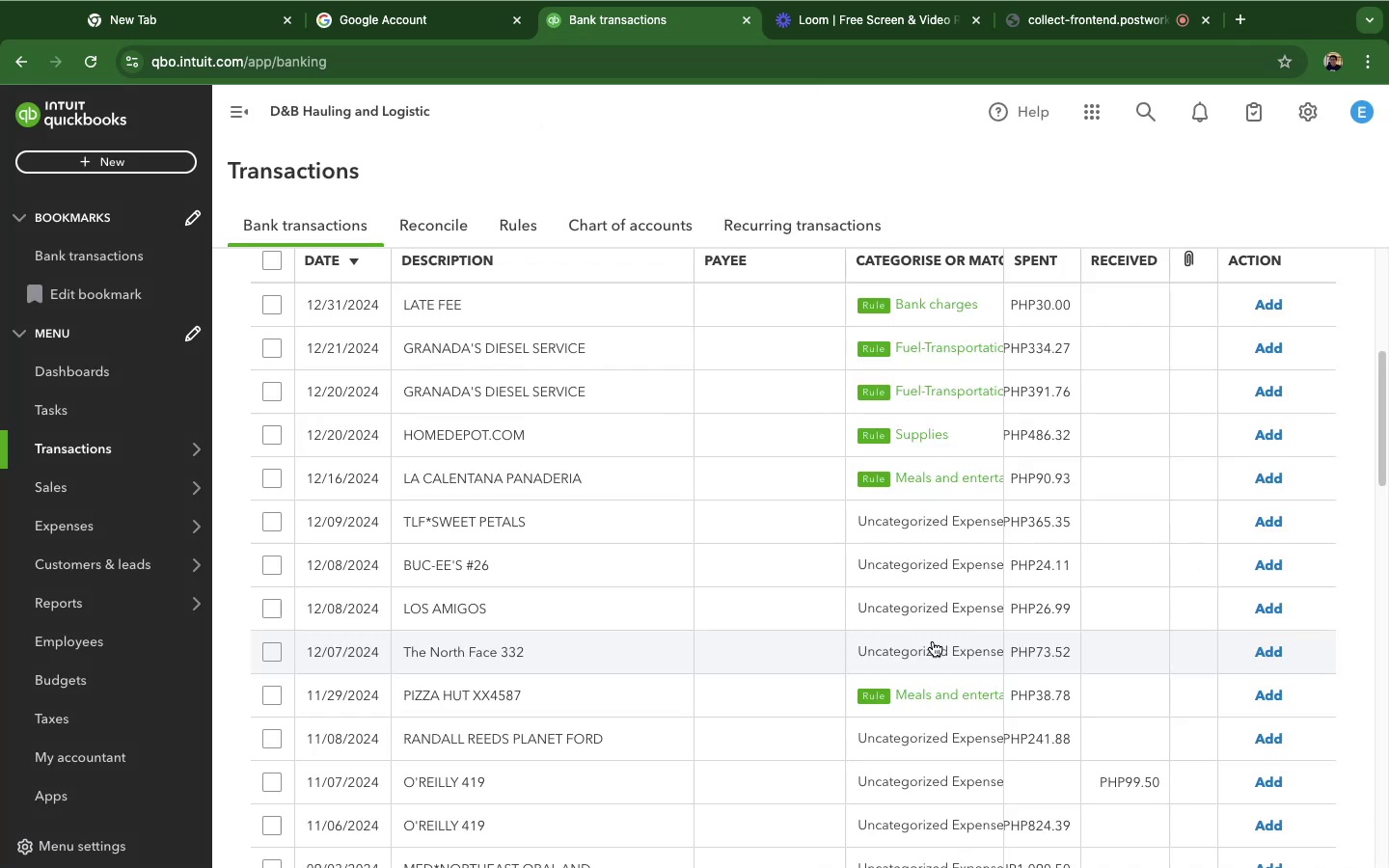 
wait(5.95)
 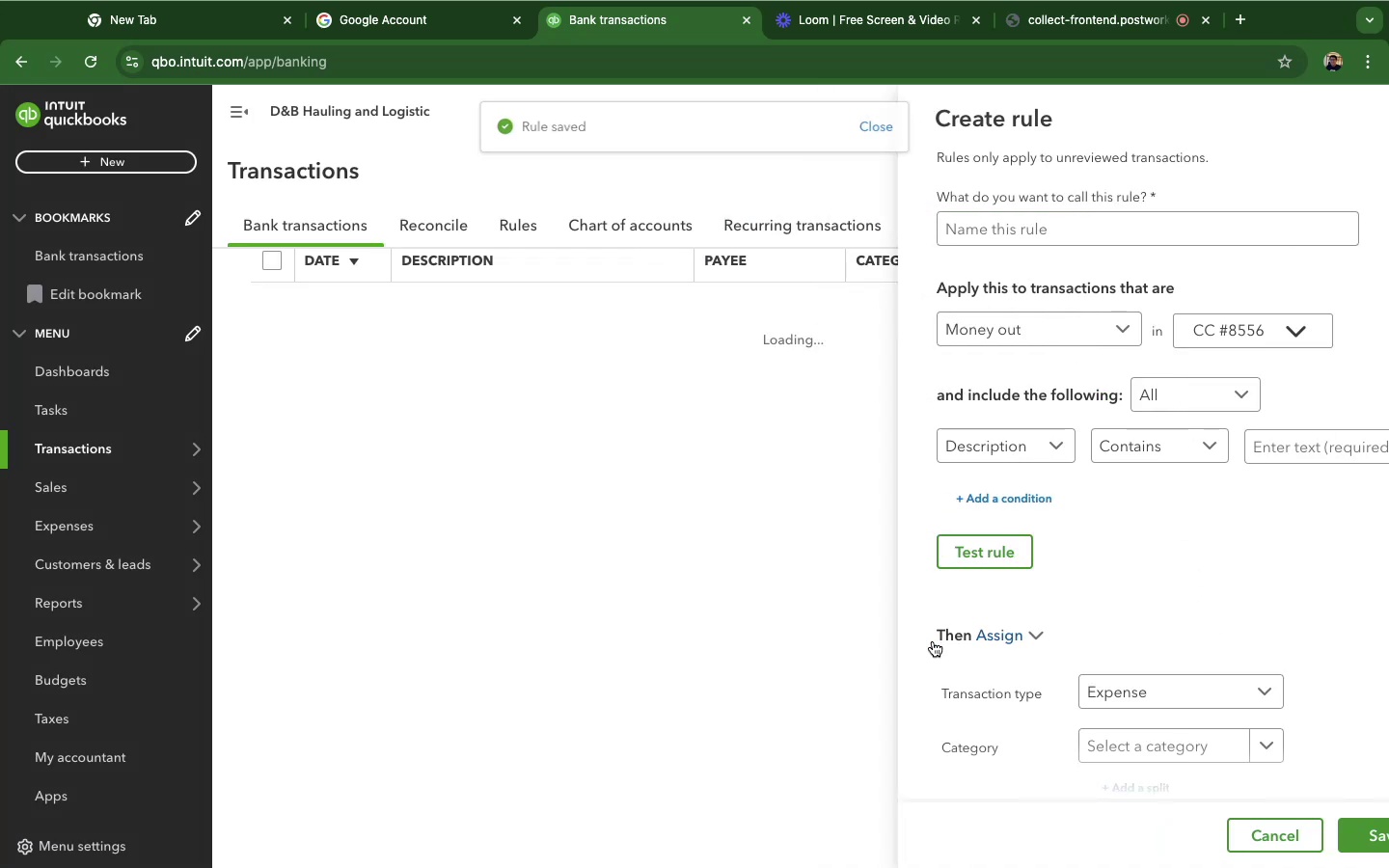 
scroll: coordinate [933, 641], scroll_direction: down, amount: 21.0
 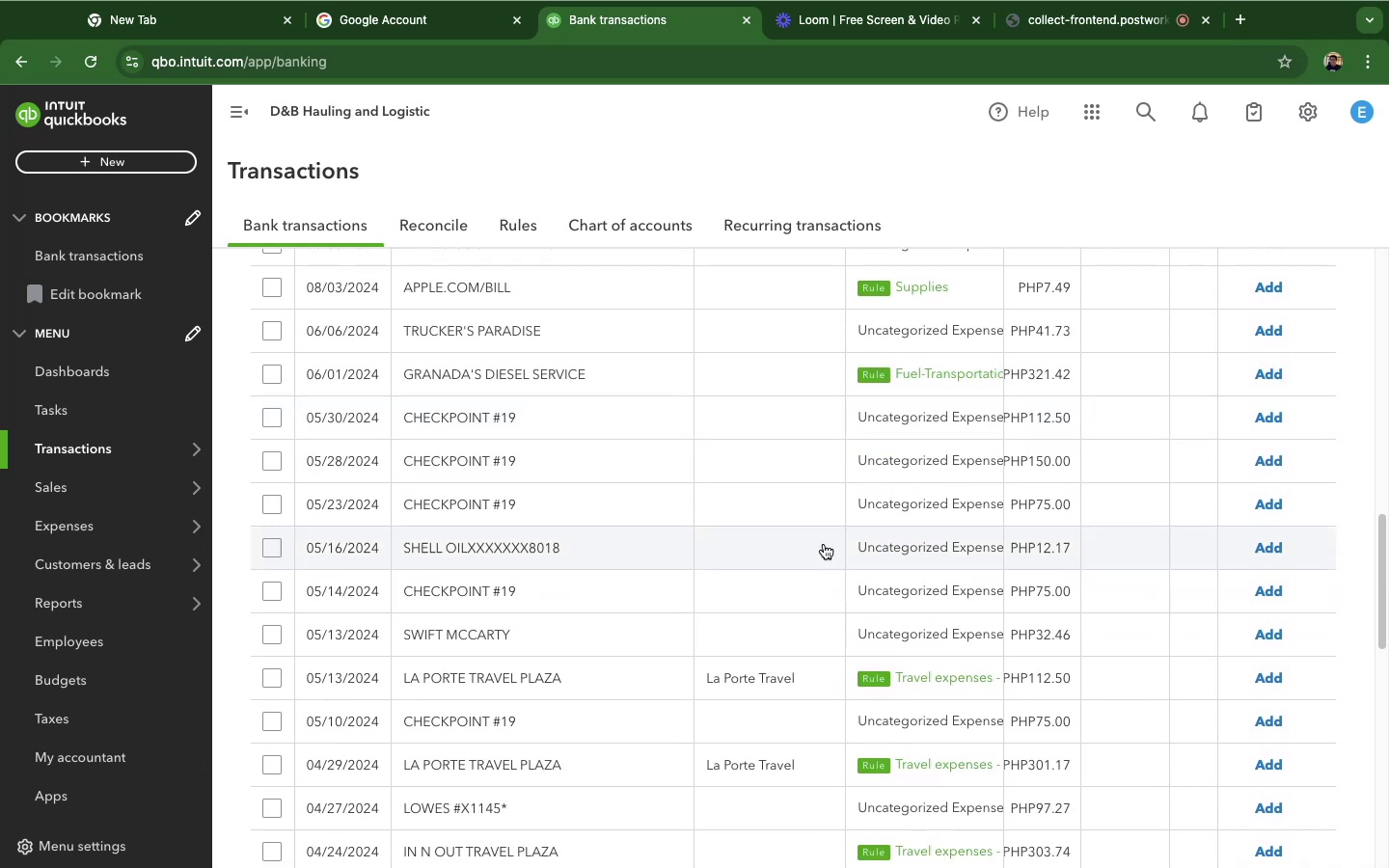 
scroll: coordinate [757, 485], scroll_direction: up, amount: 2.0
 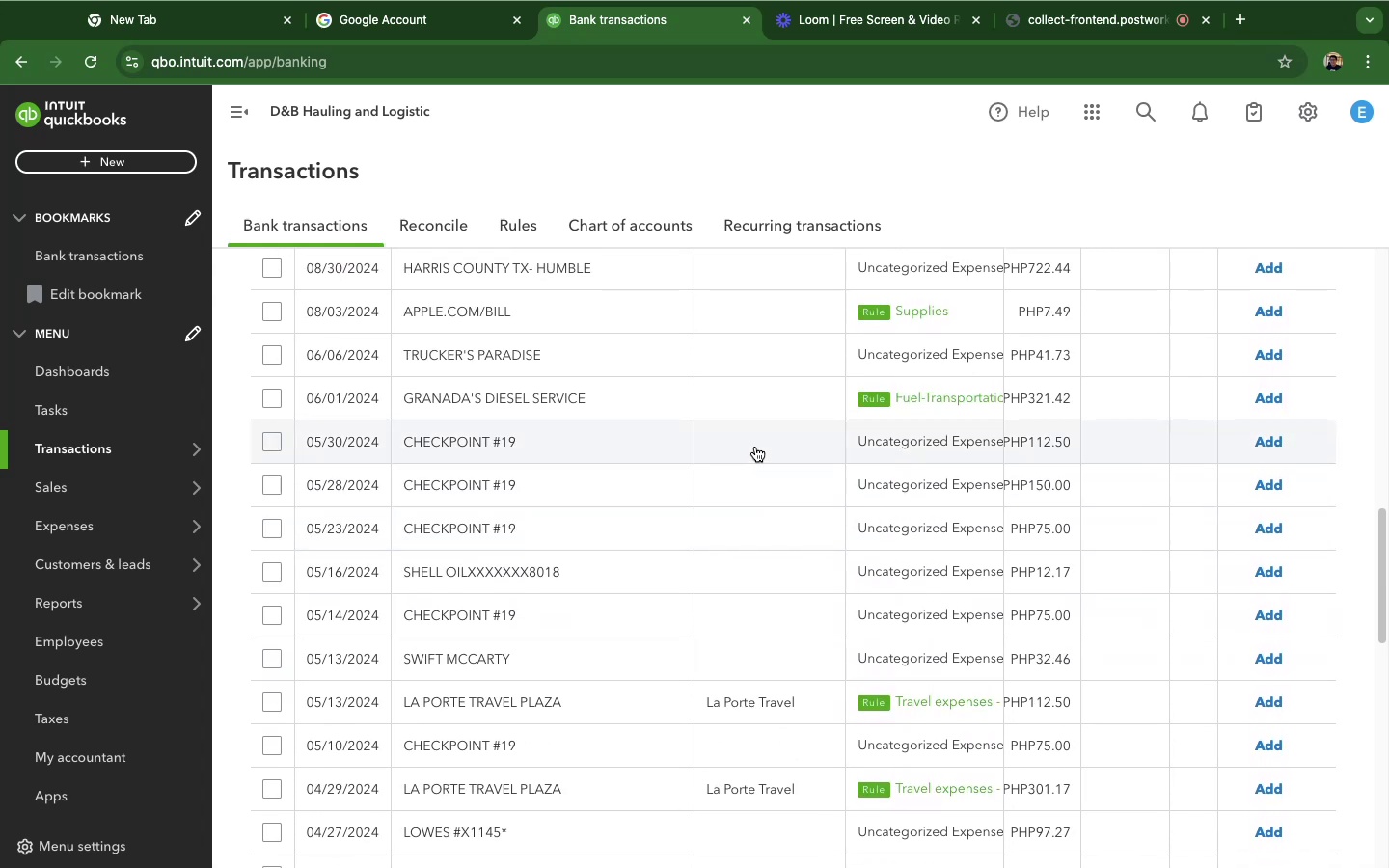 
left_click([755, 447])
 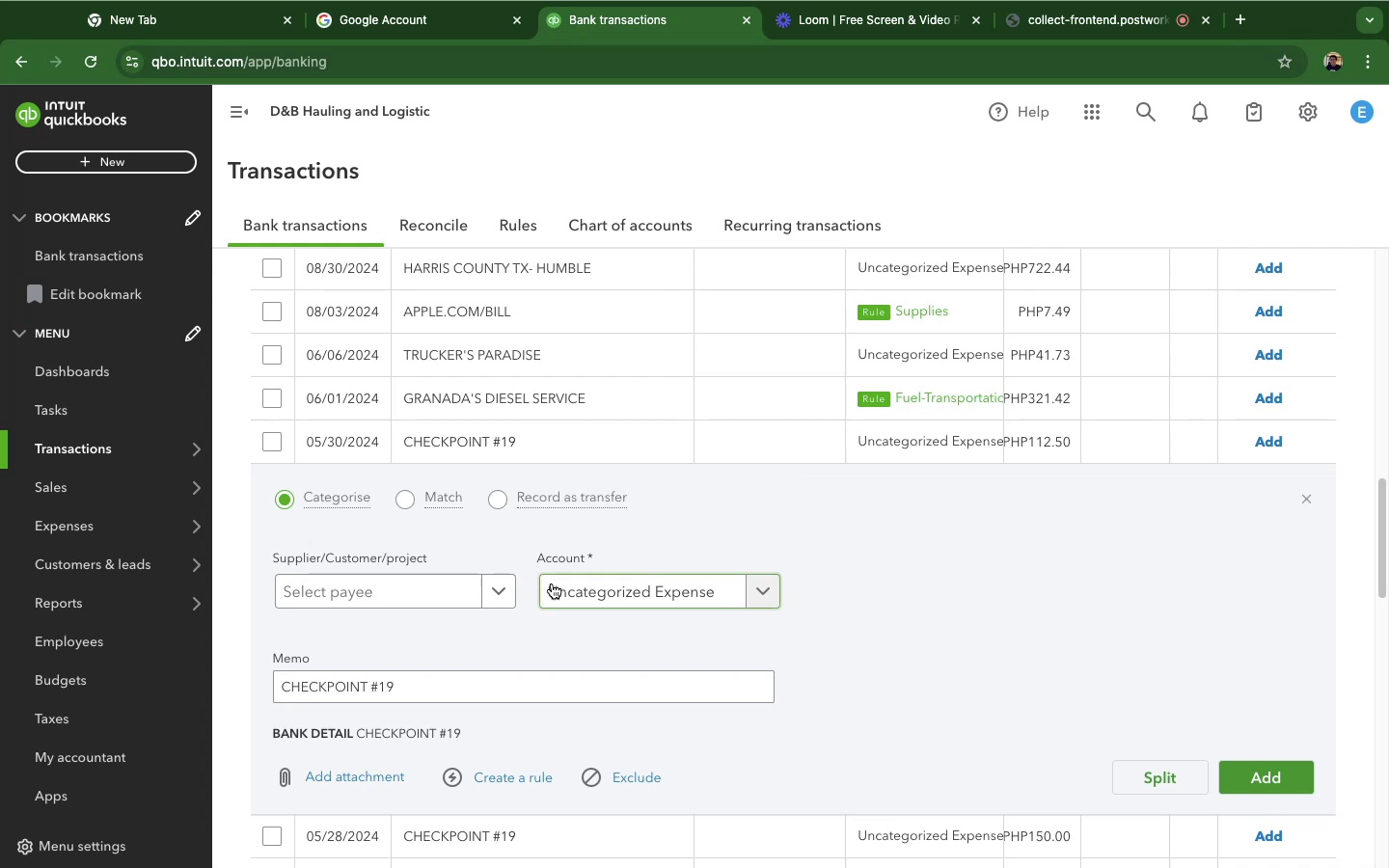 
wait(6.7)
 